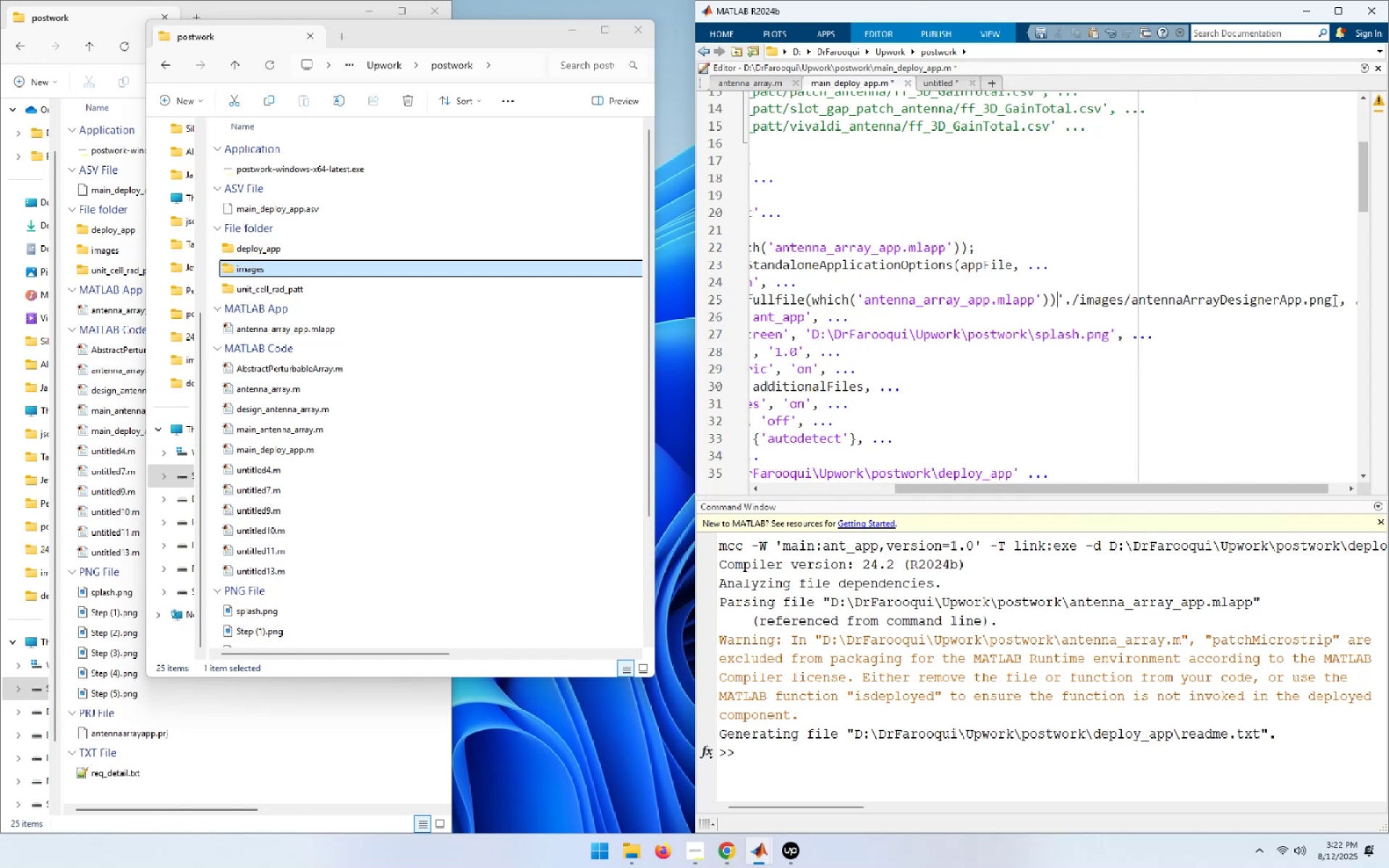 
left_click_drag(start_coordinate=[1333, 300], to_coordinate=[1108, 305])
 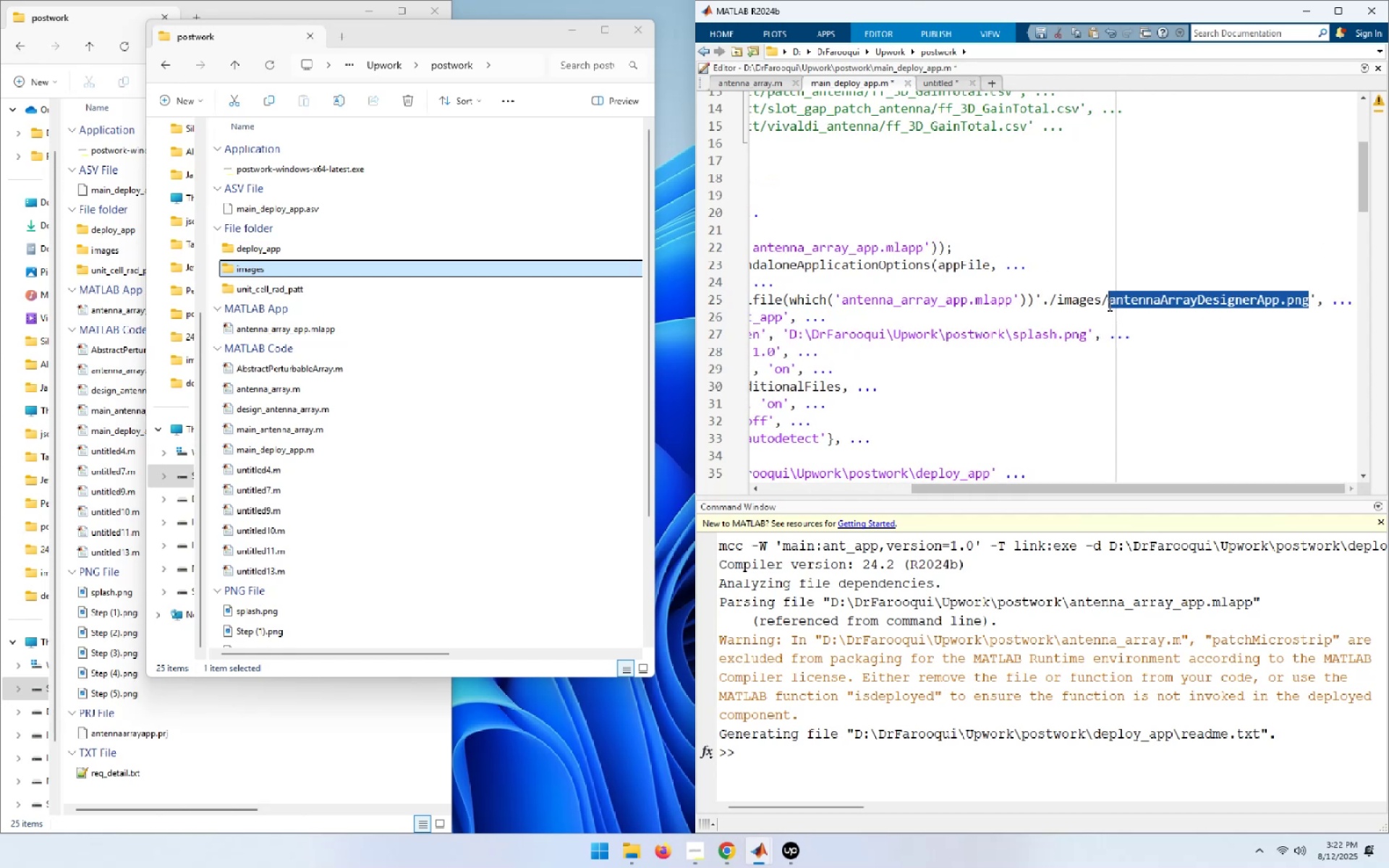 
key(Control+C)
 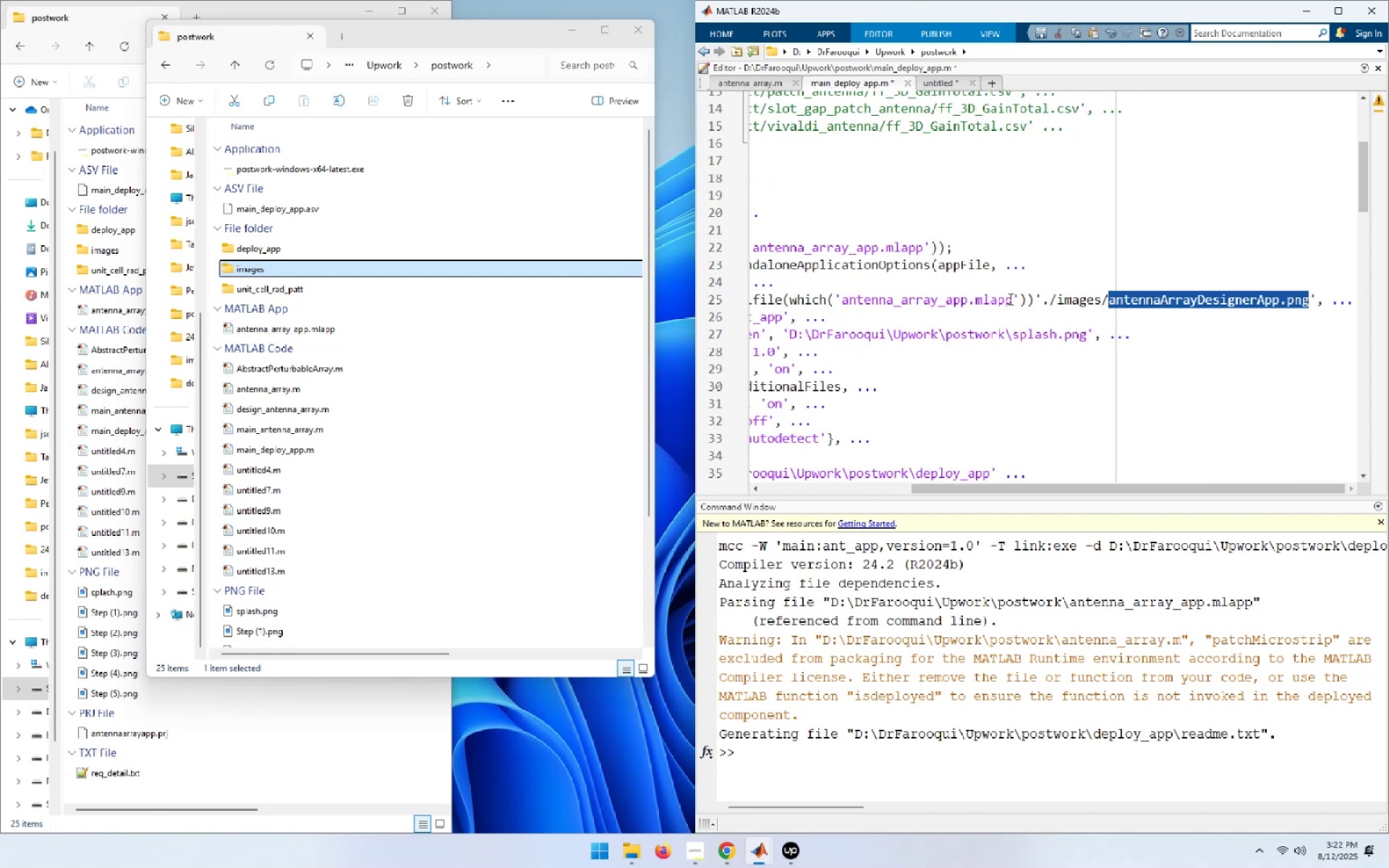 
left_click_drag(start_coordinate=[1013, 300], to_coordinate=[843, 302])
 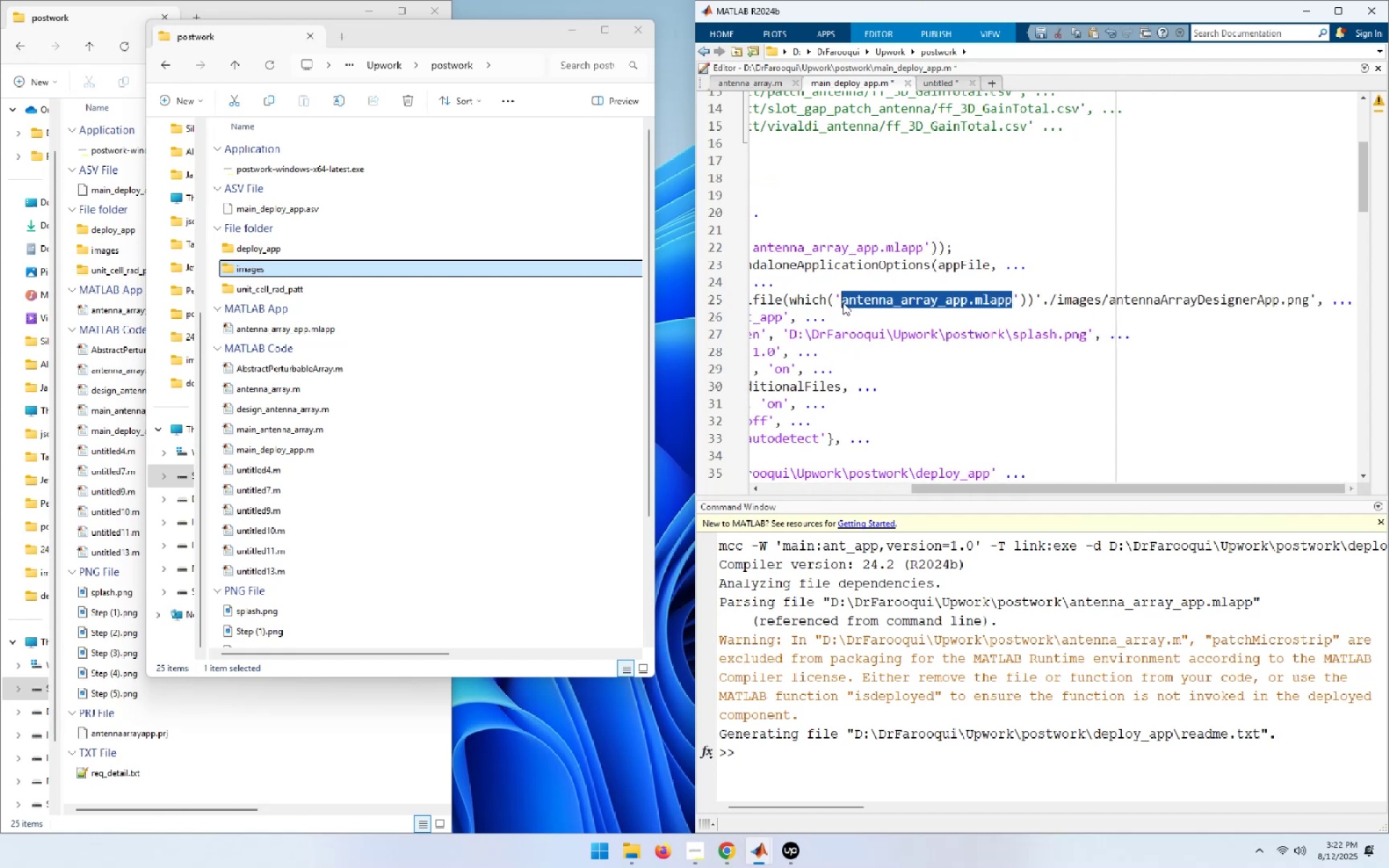 
key(Control+ControlLeft)
 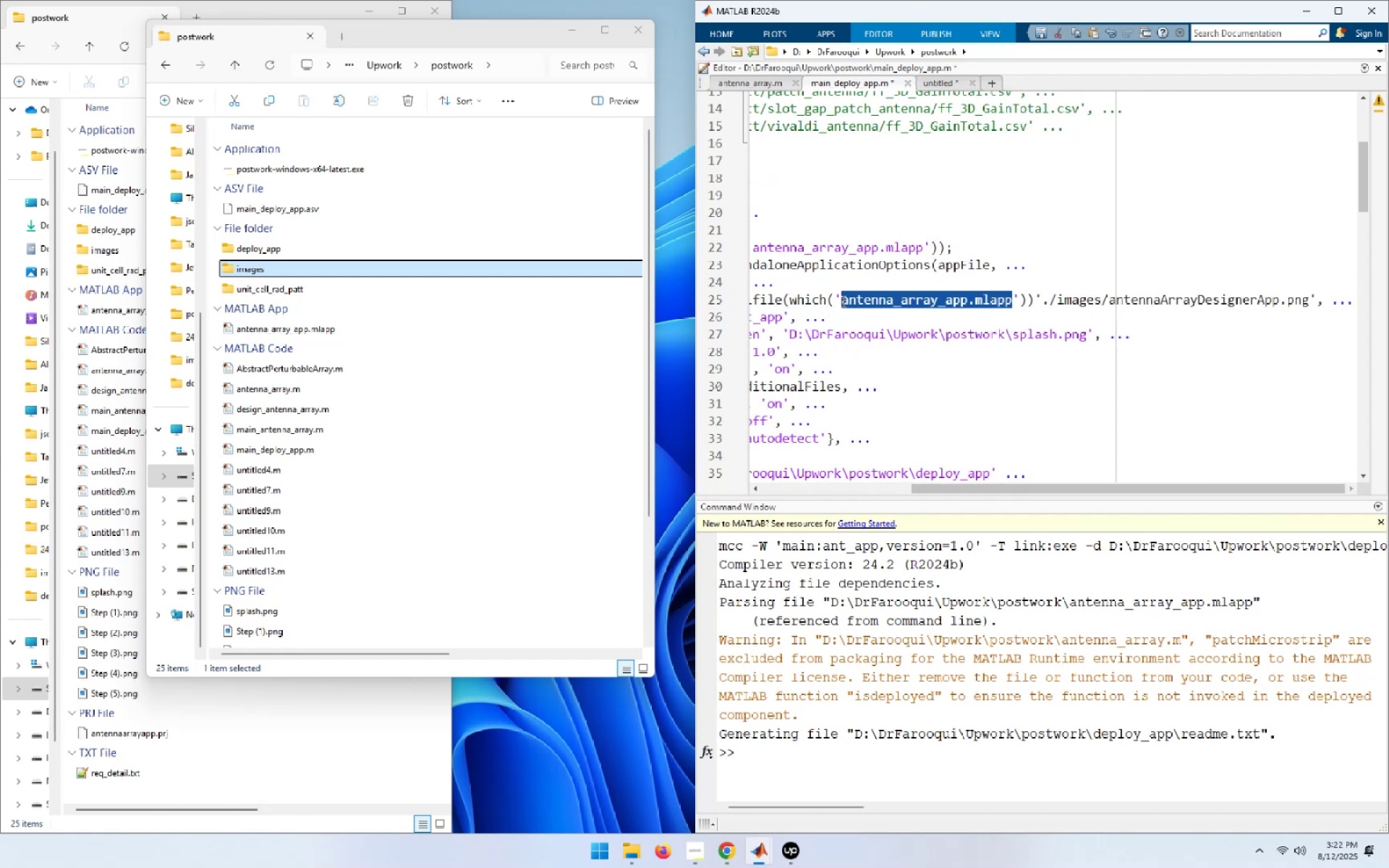 
key(Control+V)
 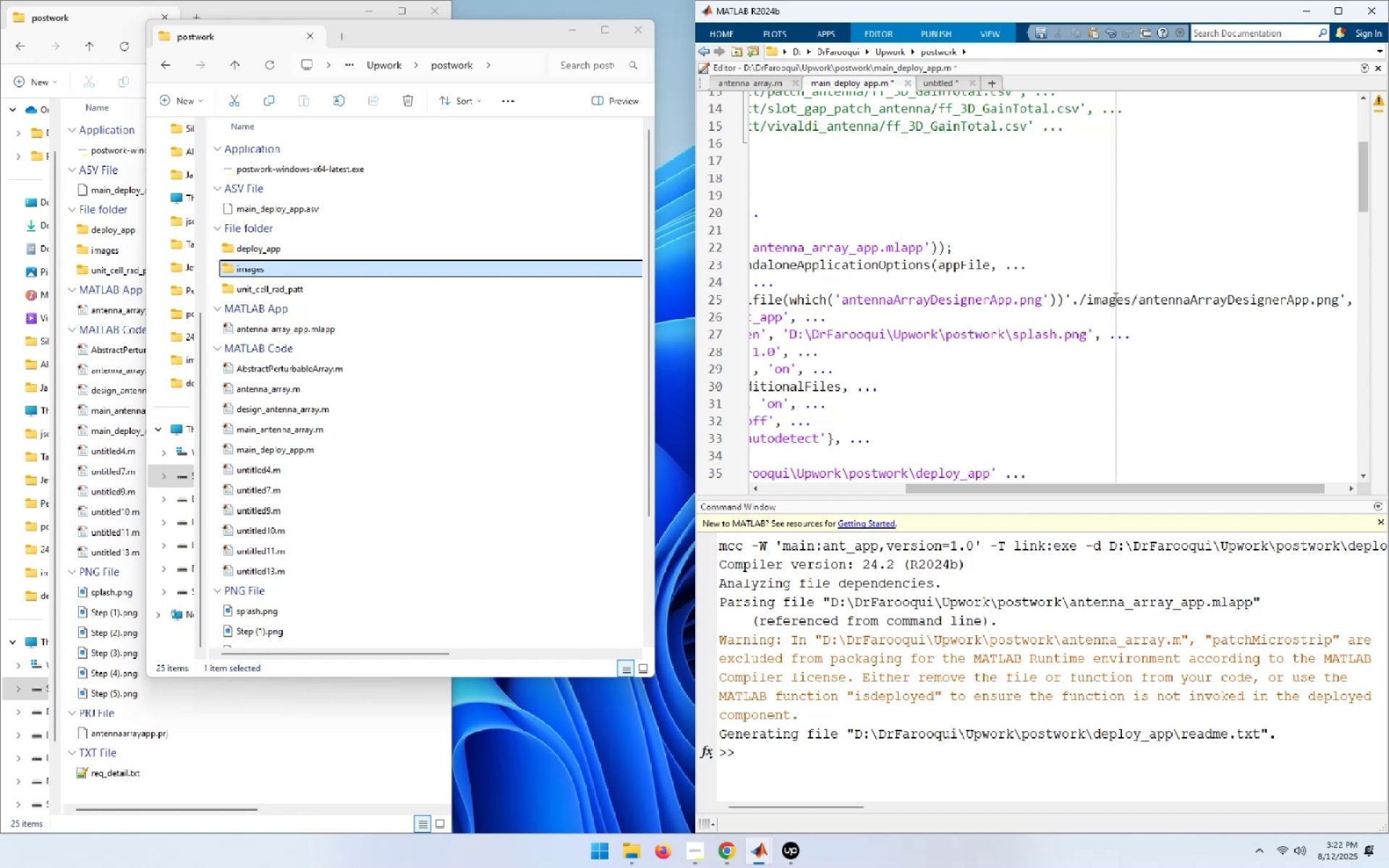 
double_click([1111, 299])
 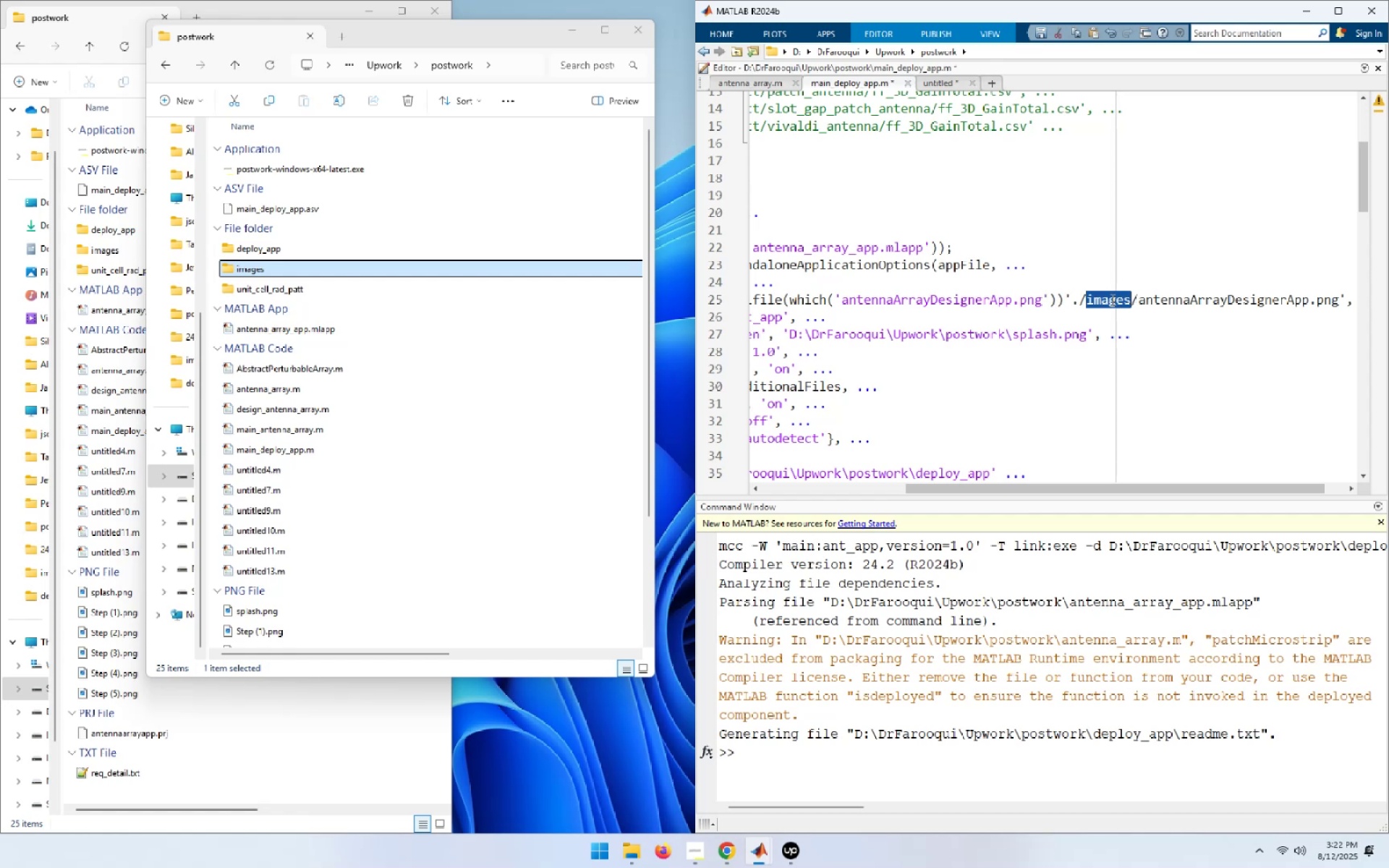 
key(Control+C)
 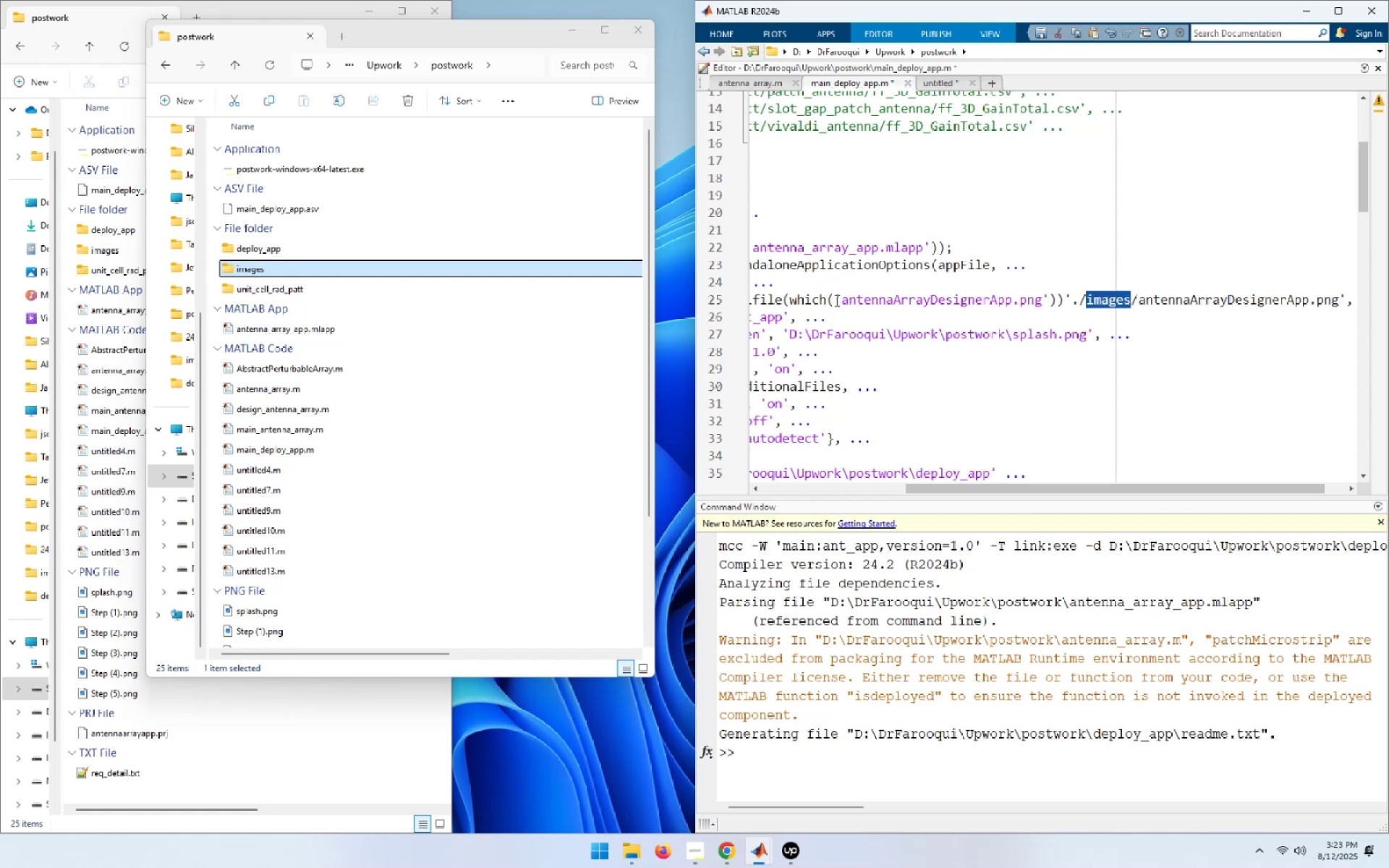 
left_click([836, 300])
 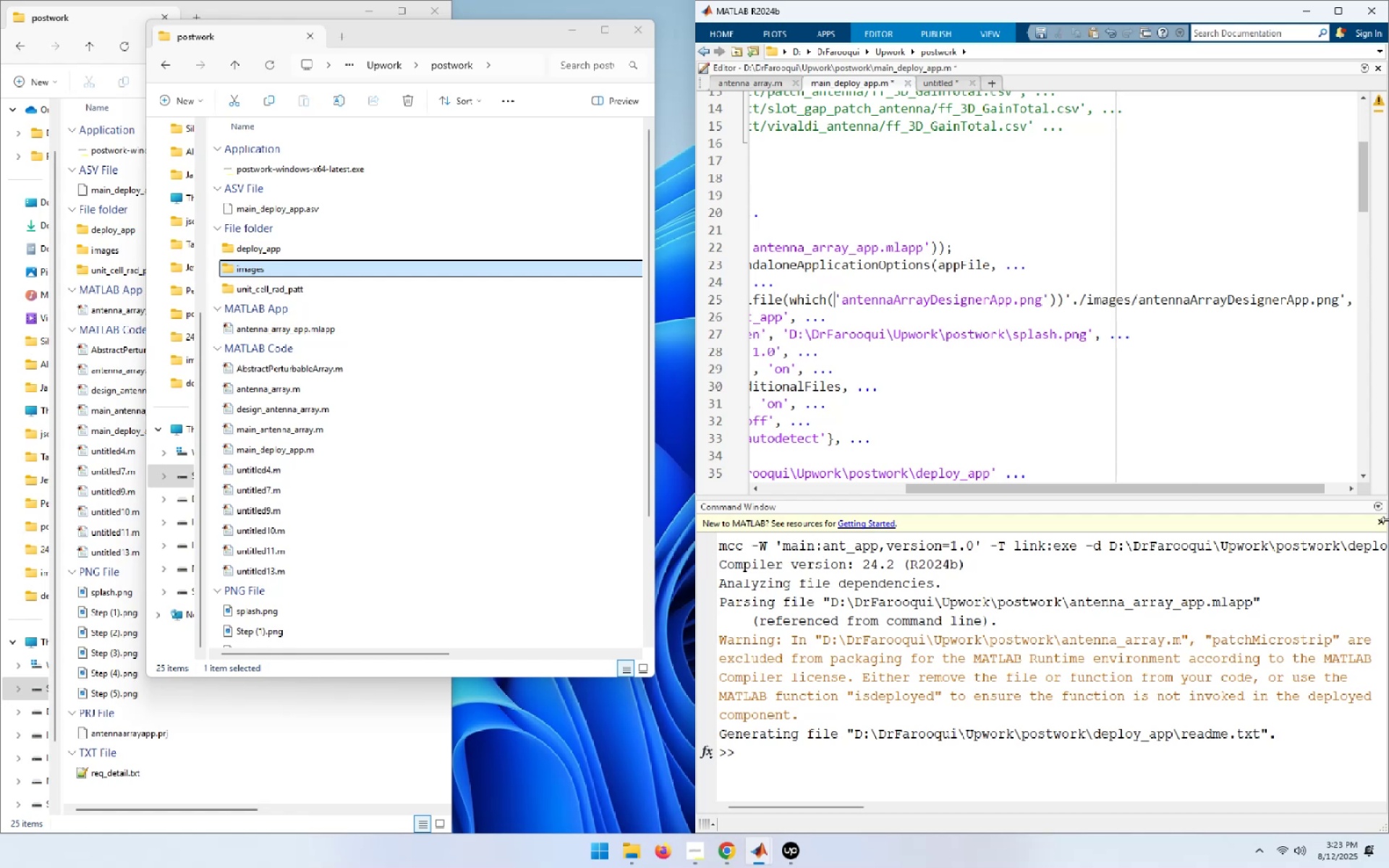 
key(Backspace)
 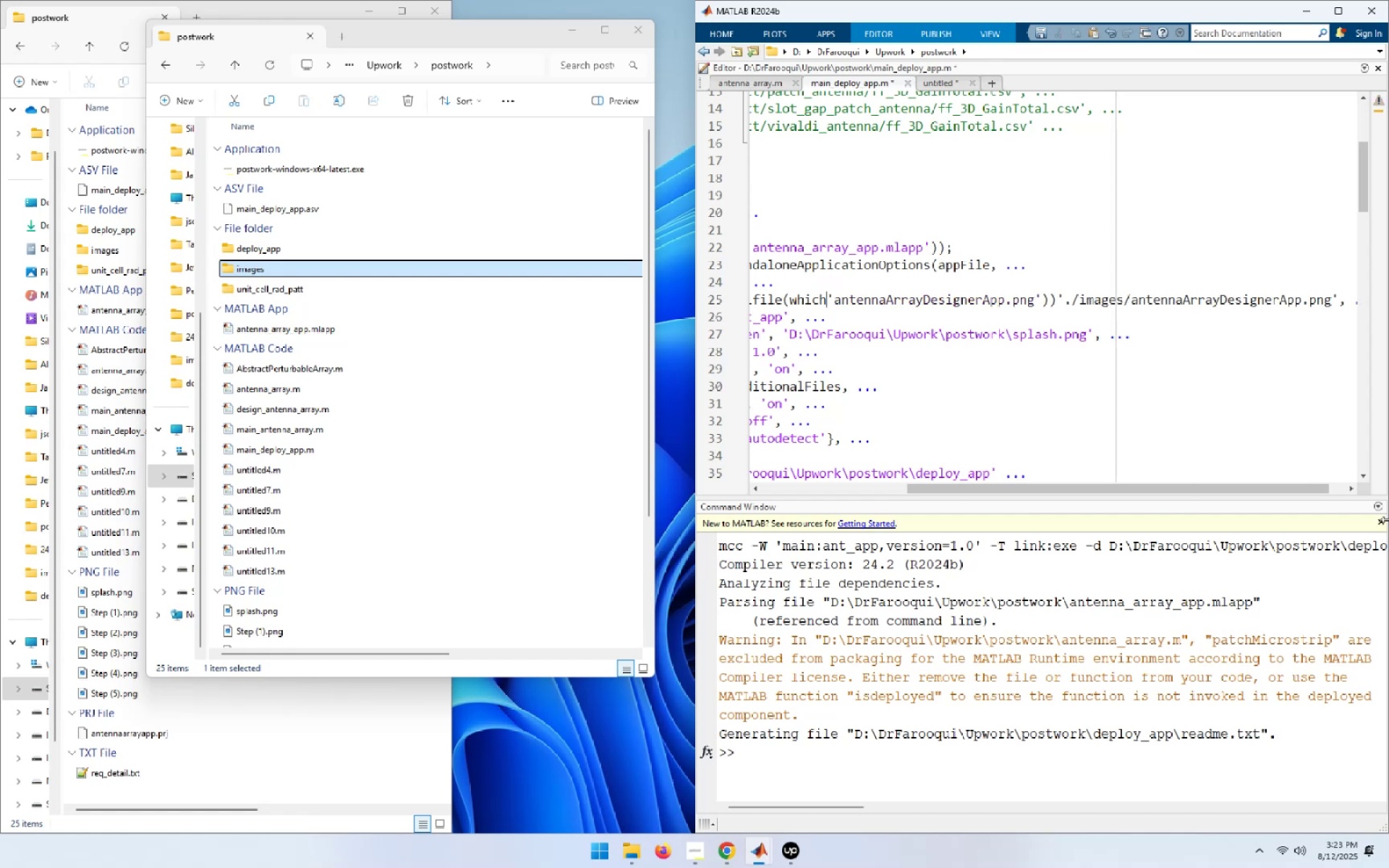 
key(Backspace)
 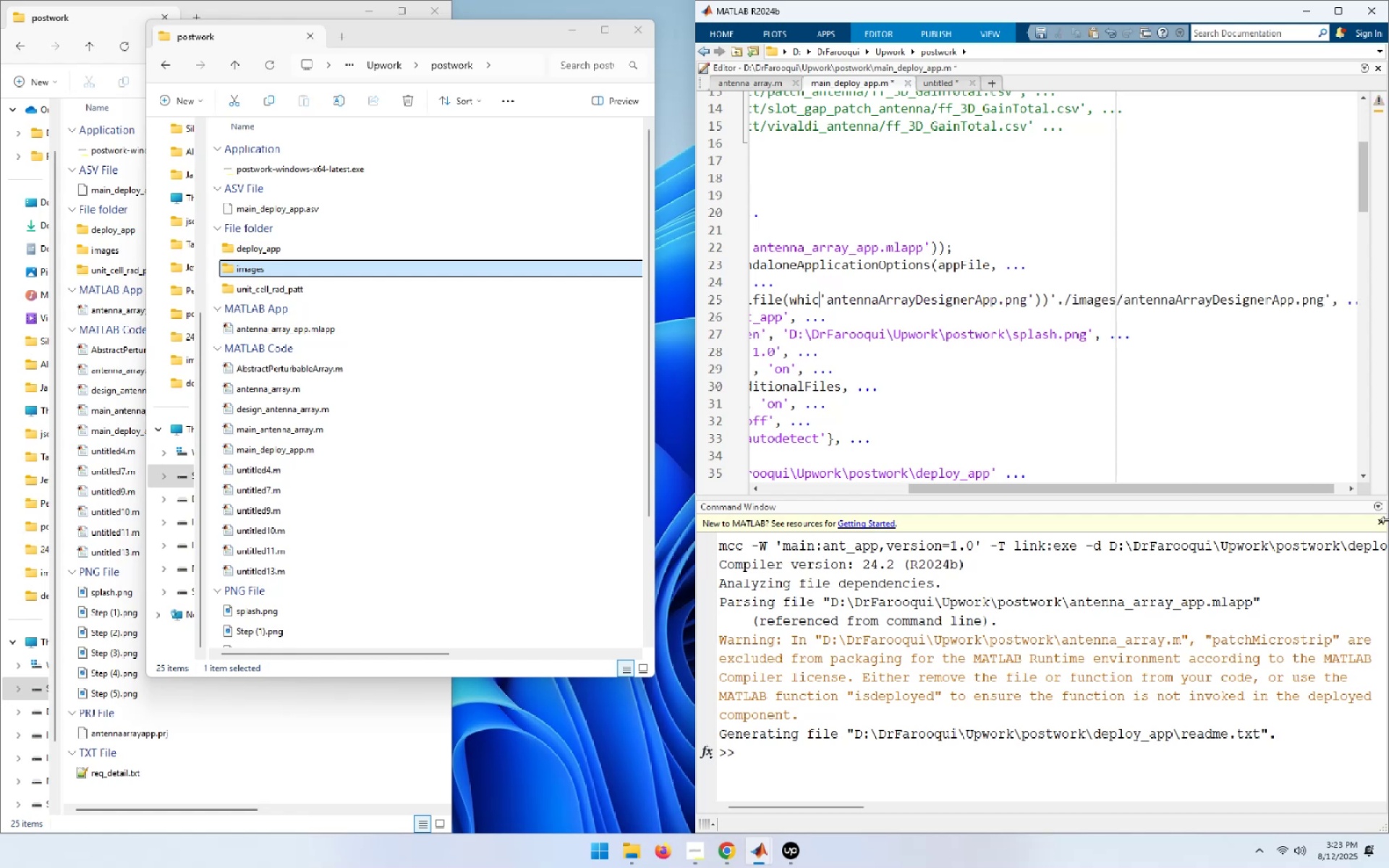 
key(Backspace)
 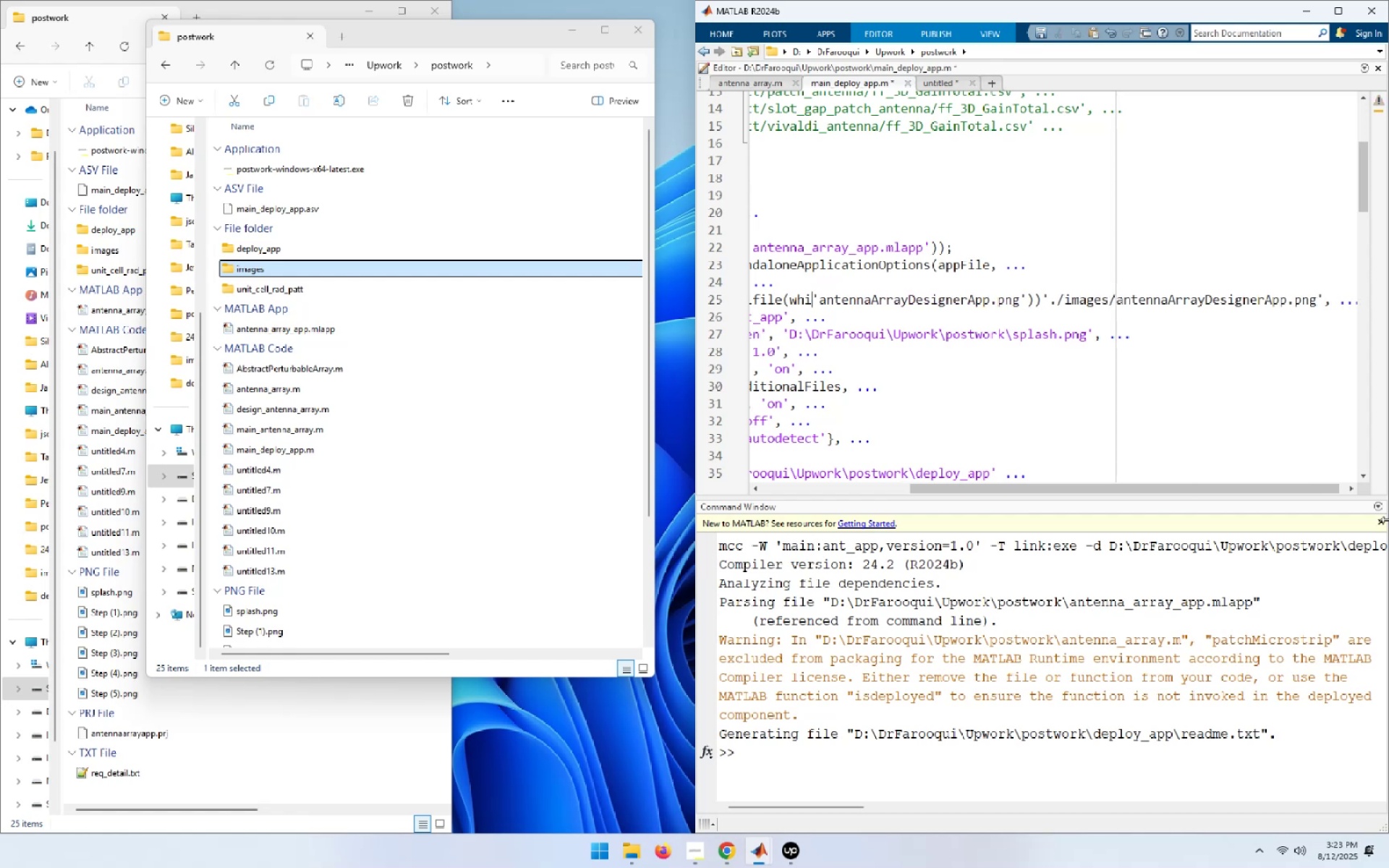 
key(Backspace)
 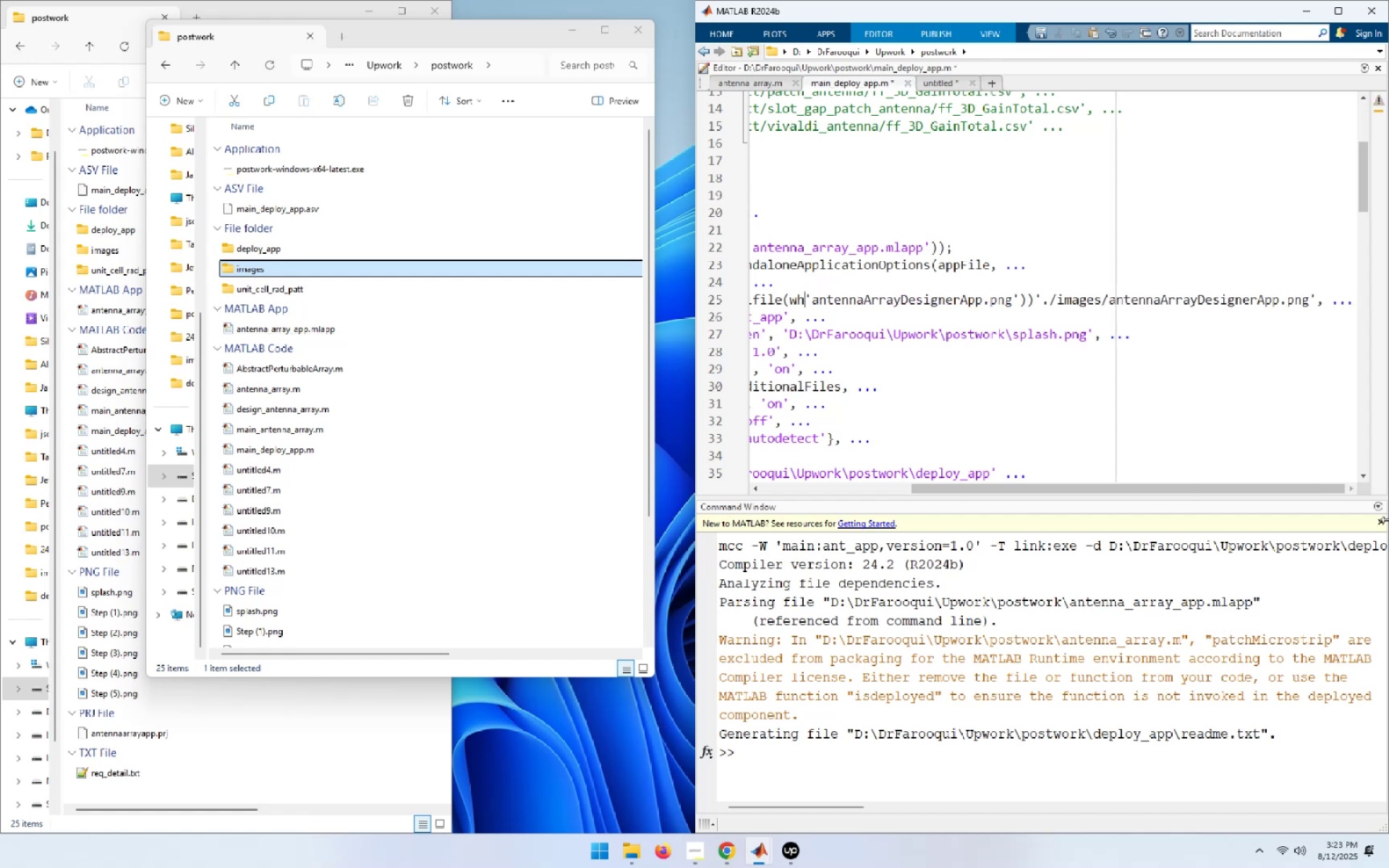 
key(Backspace)
 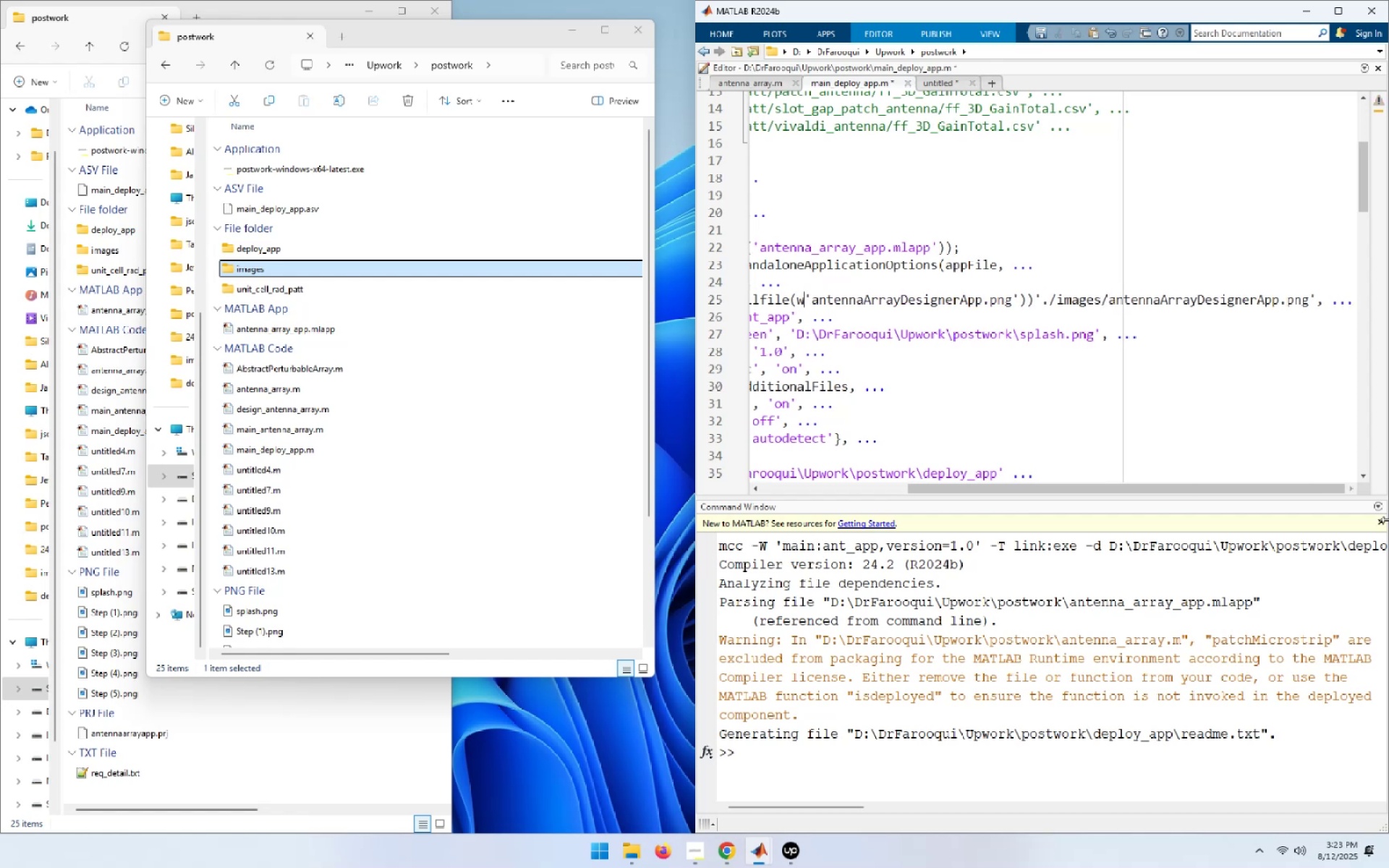 
key(Backspace)
 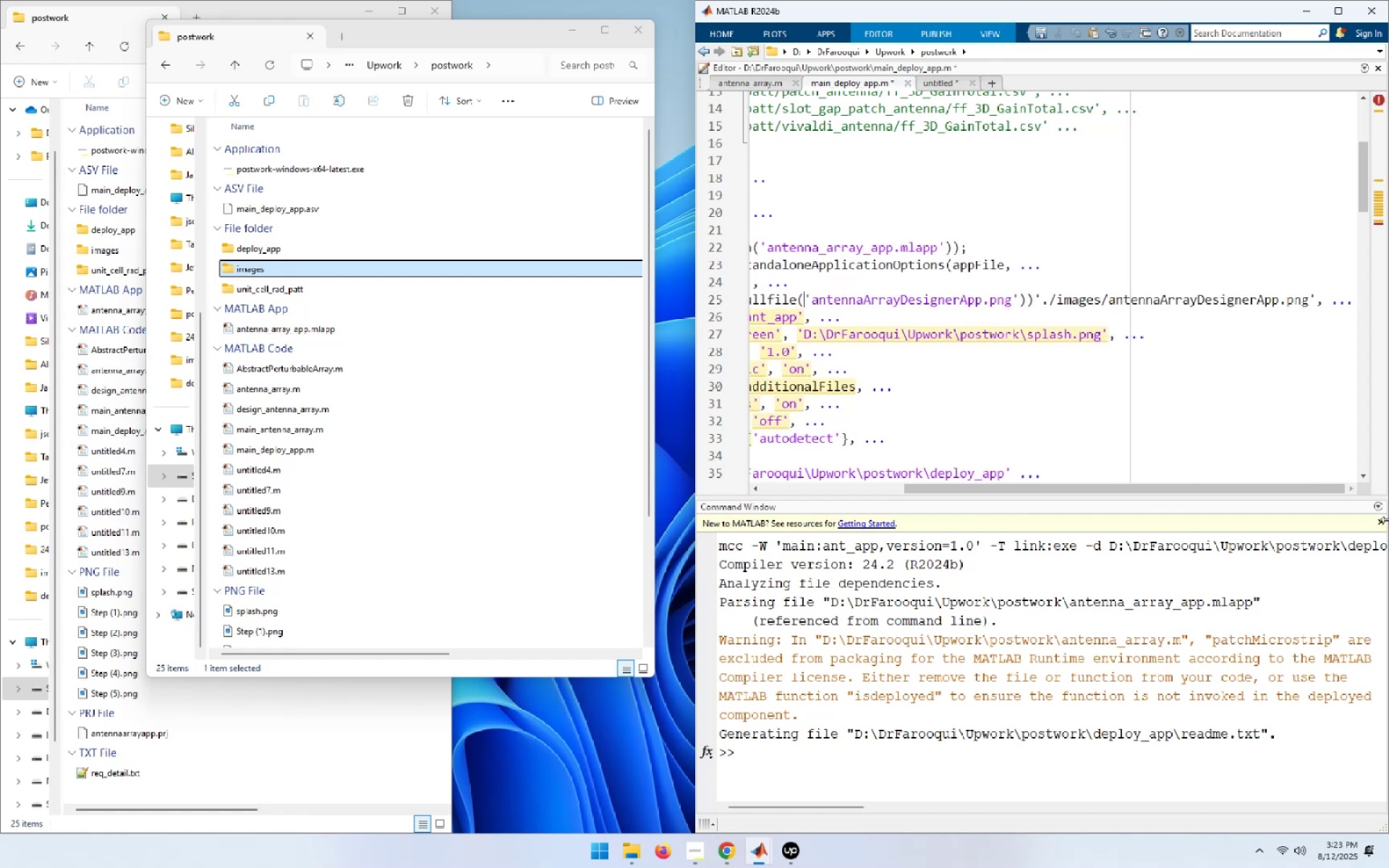 
key(Quote)
 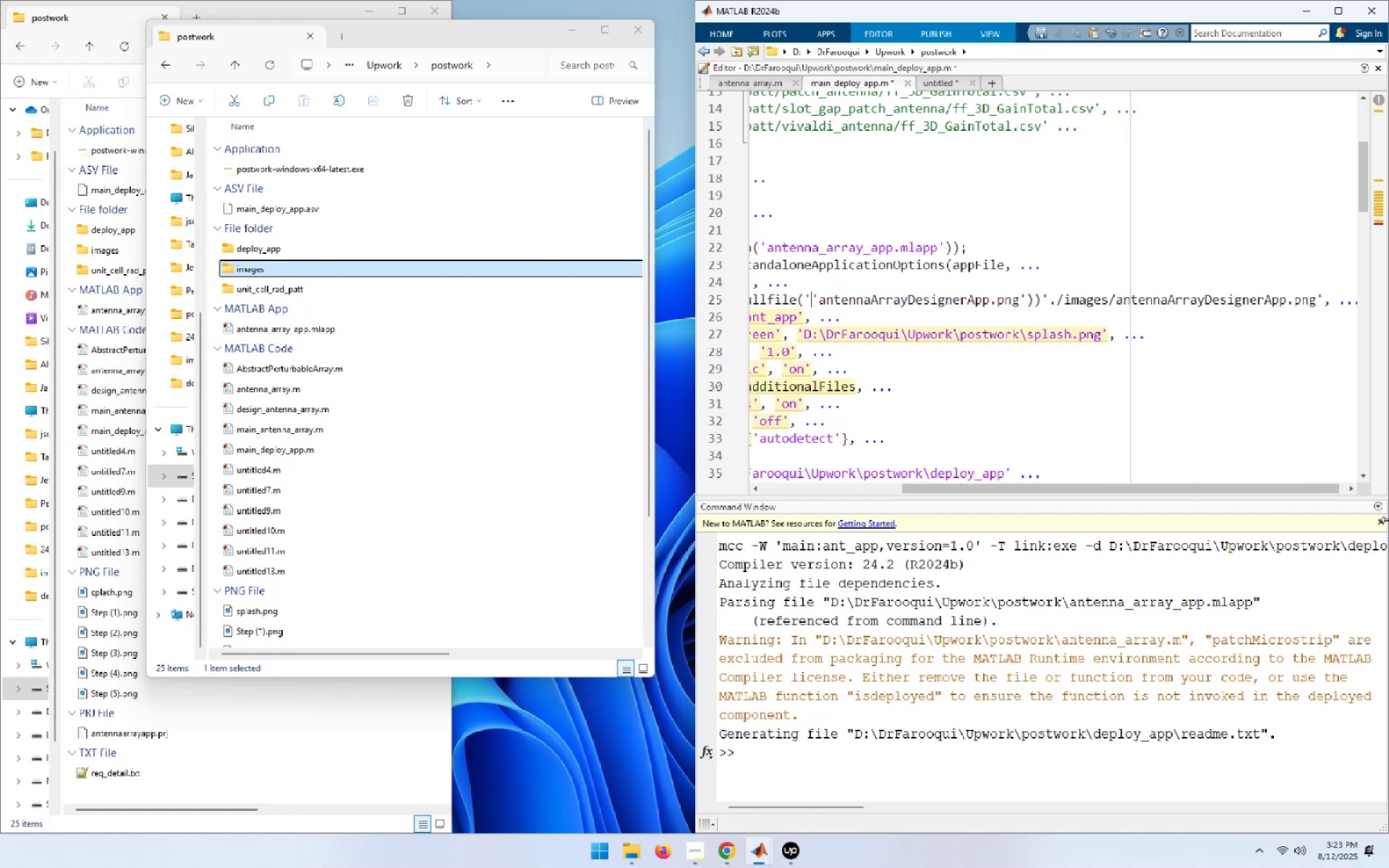 
key(Control+ControlLeft)
 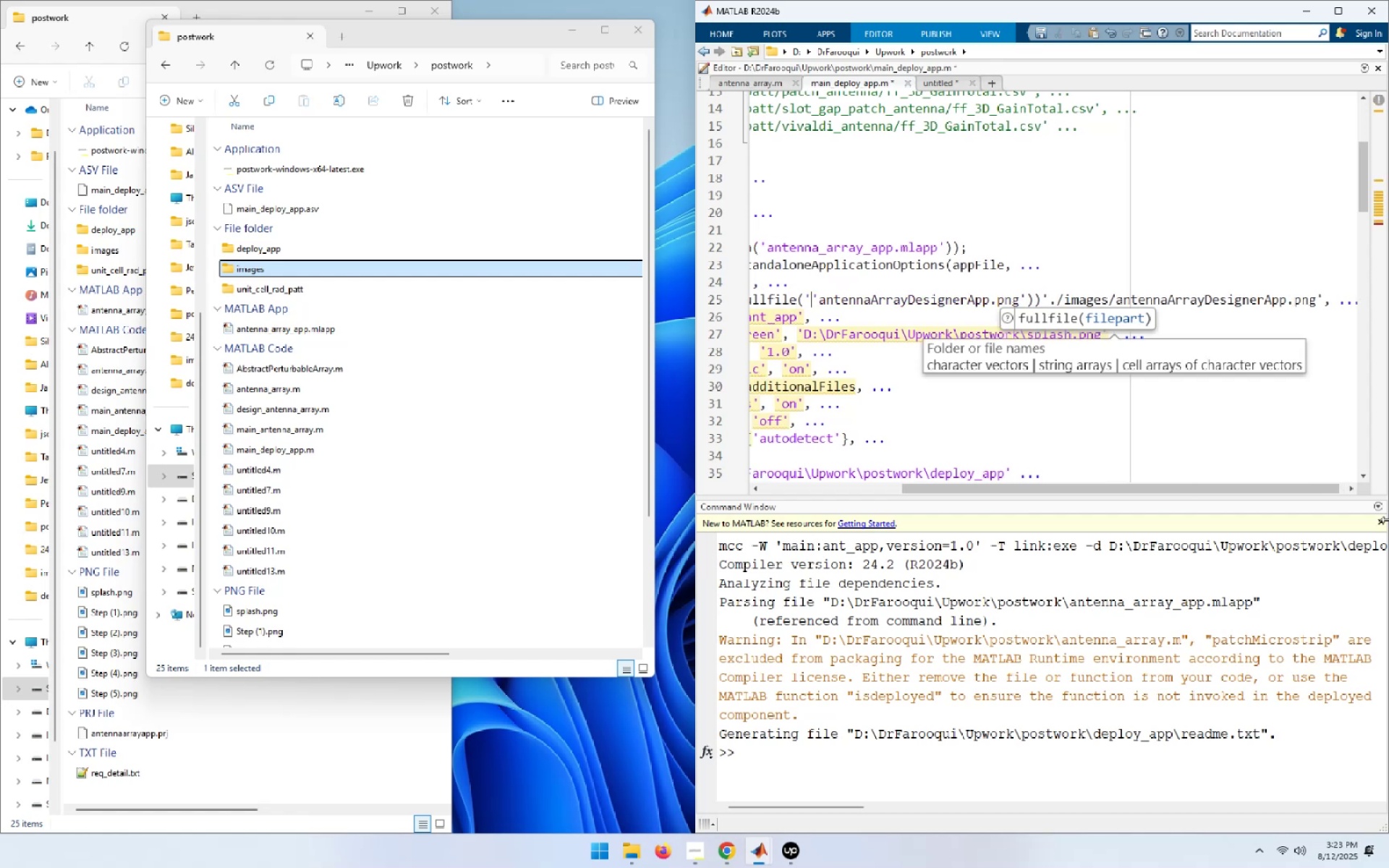 
key(Control+V)
 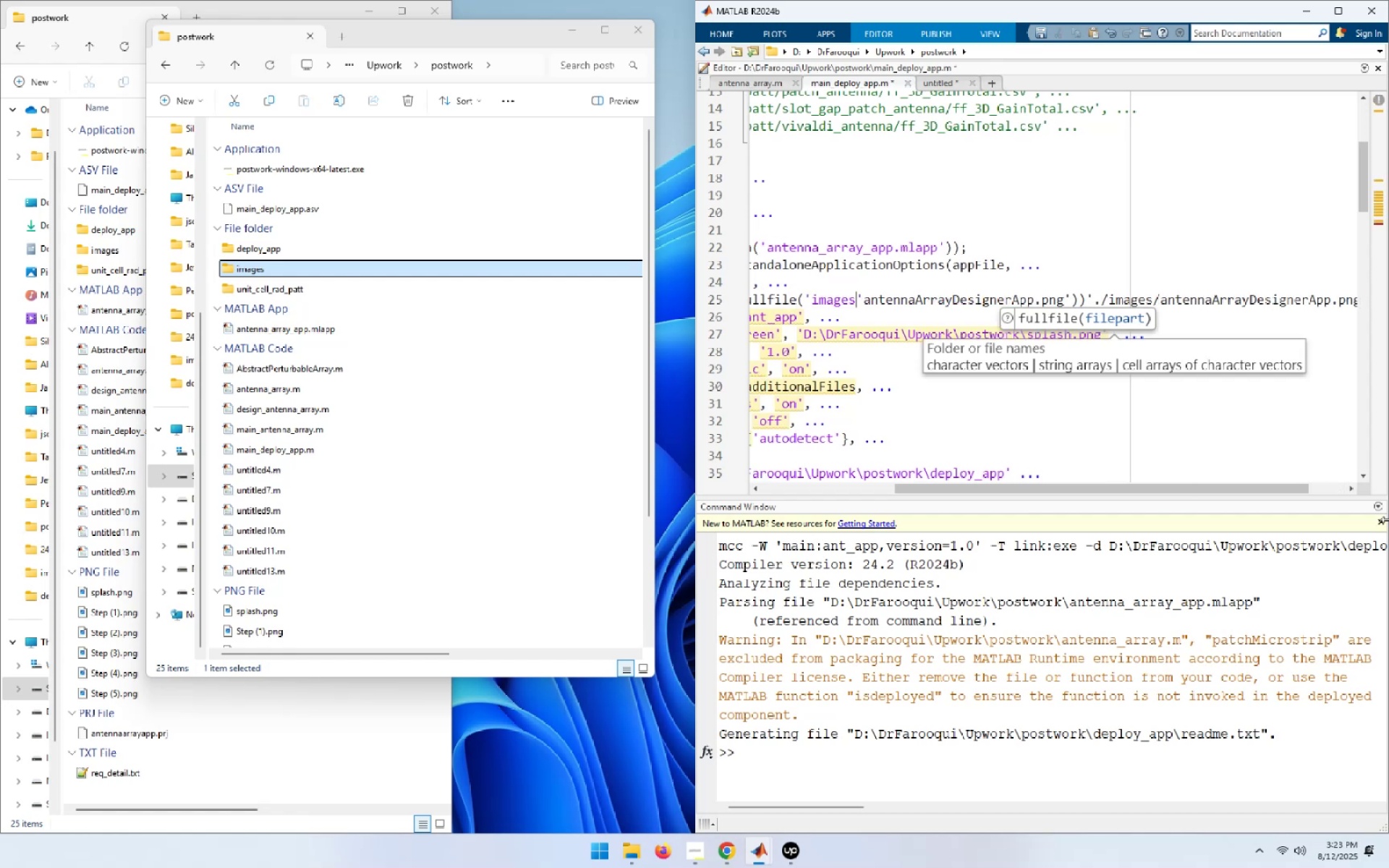 
key(Comma)
 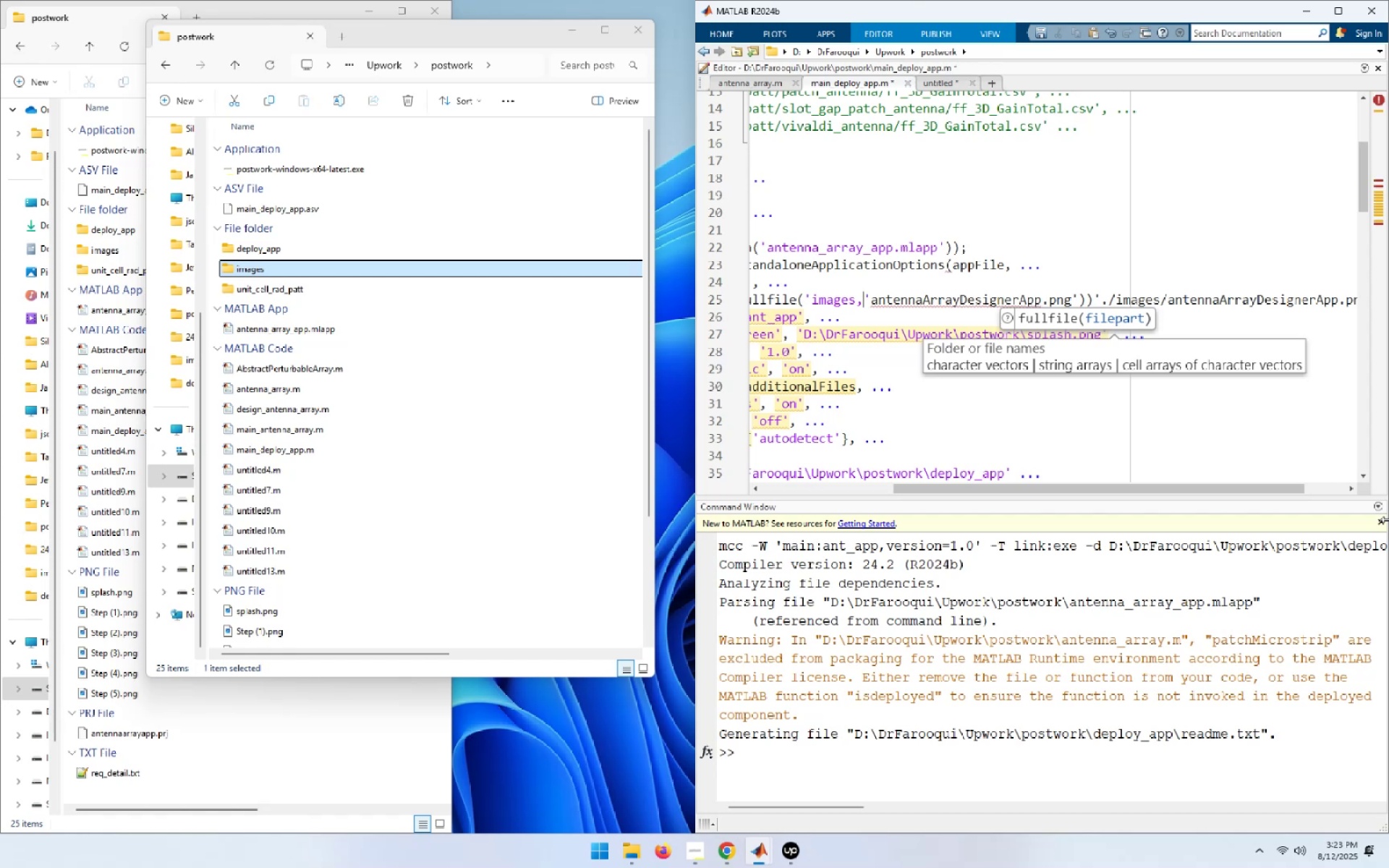 
key(ArrowLeft)
 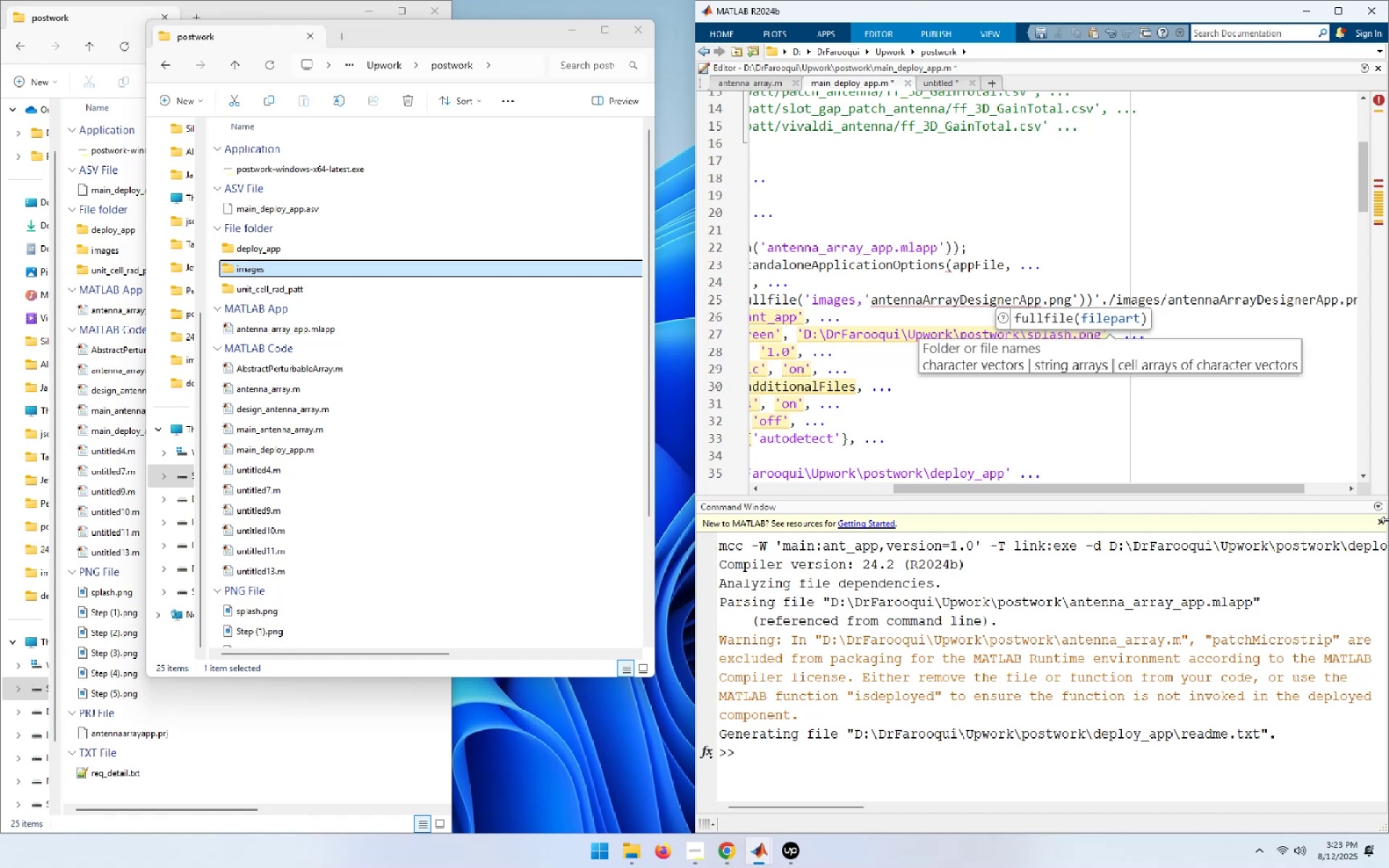 
key(Quote)
 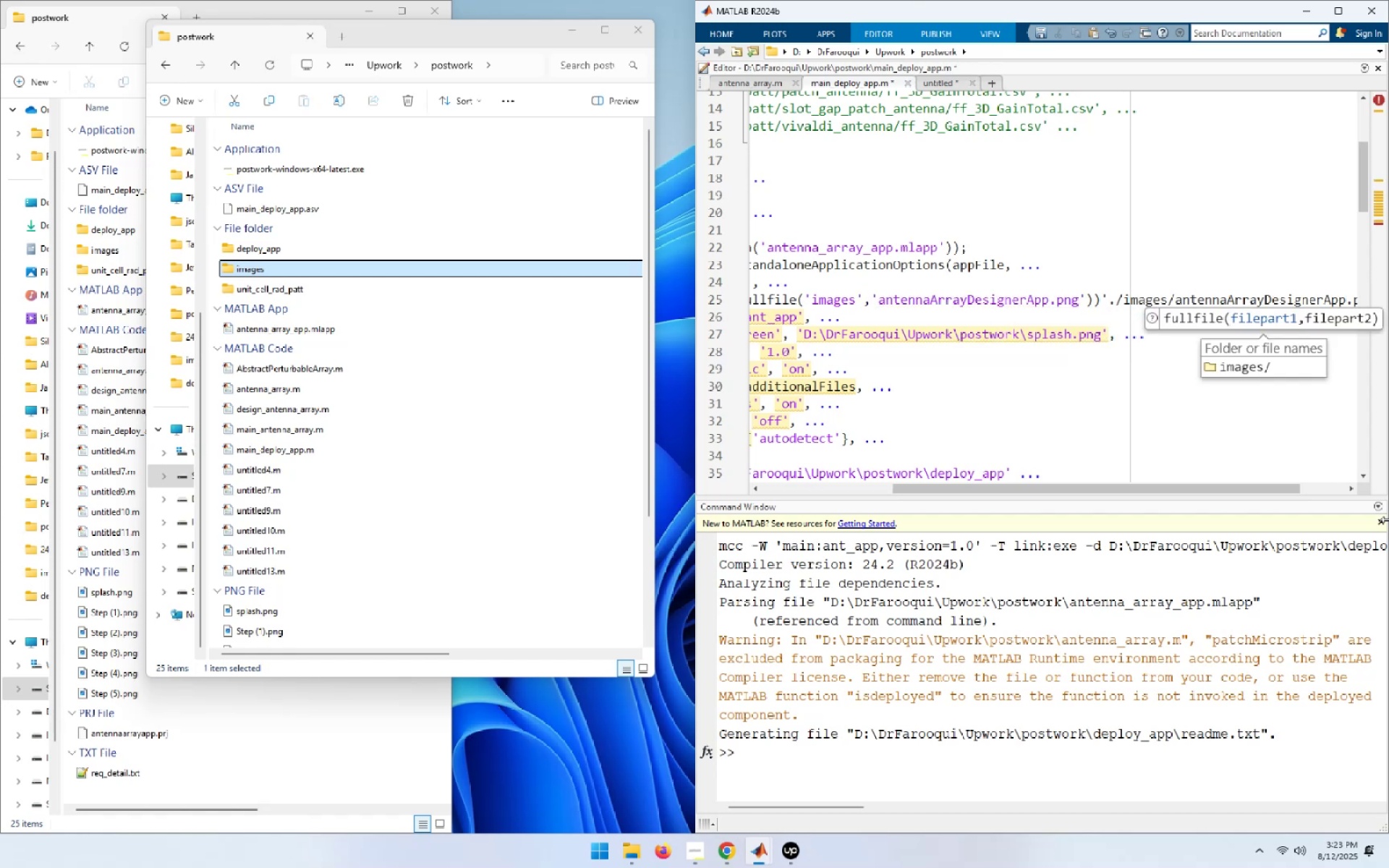 
hold_key(key=ArrowRight, duration=1.49)
 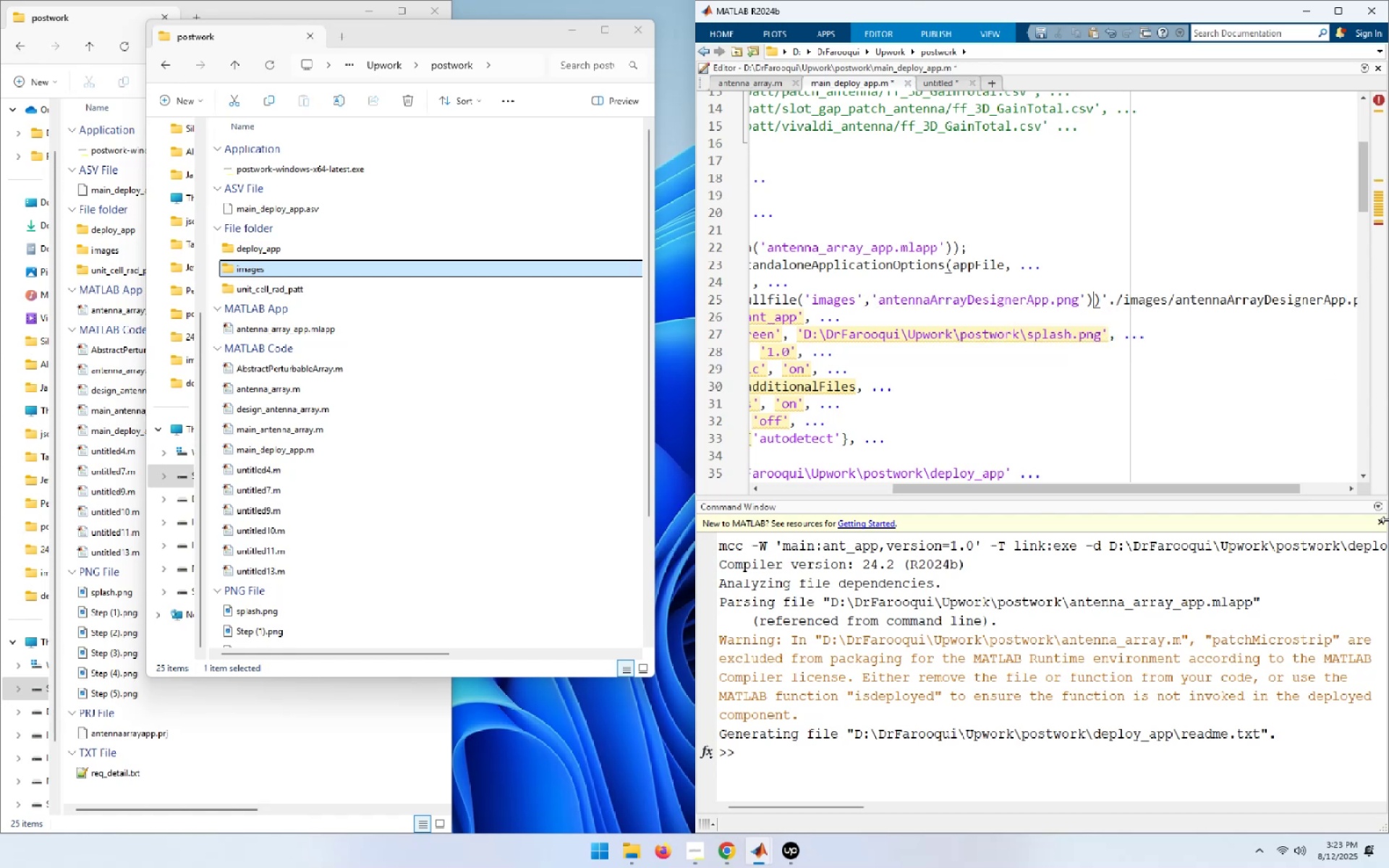 
key(Shift+End)
 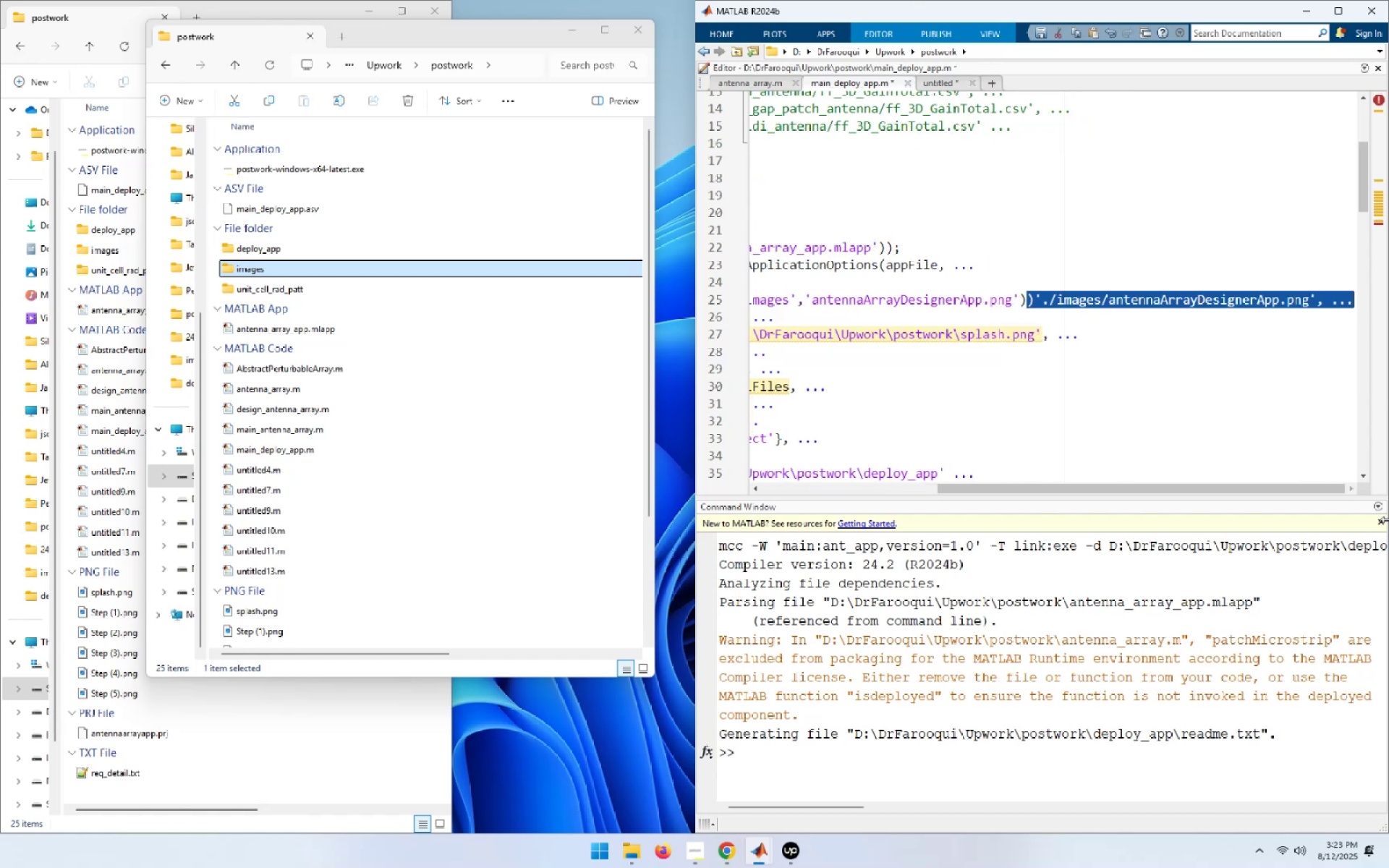 
hold_key(key=ArrowLeft, duration=0.62)
 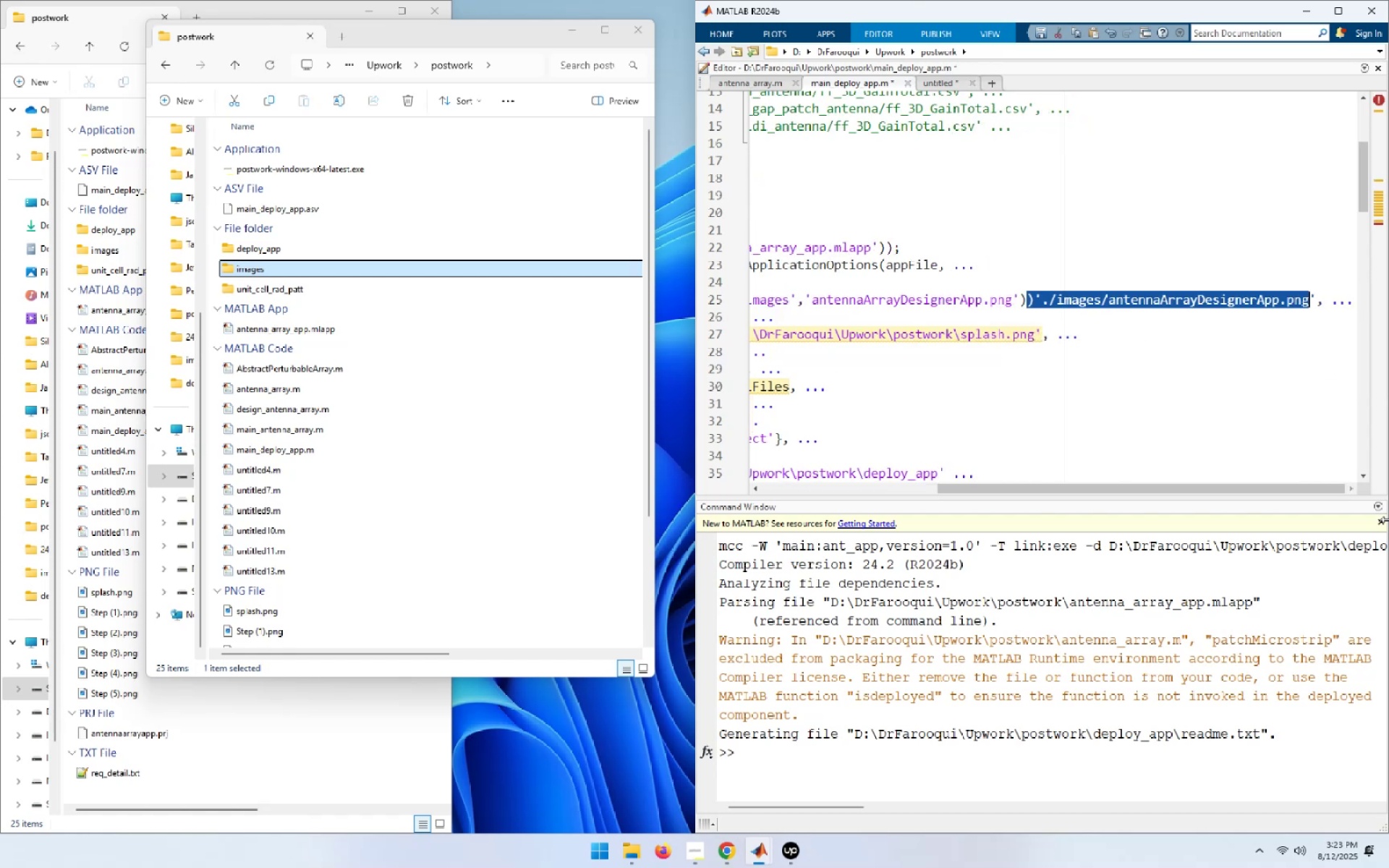 
key(Shift+ArrowRight)
 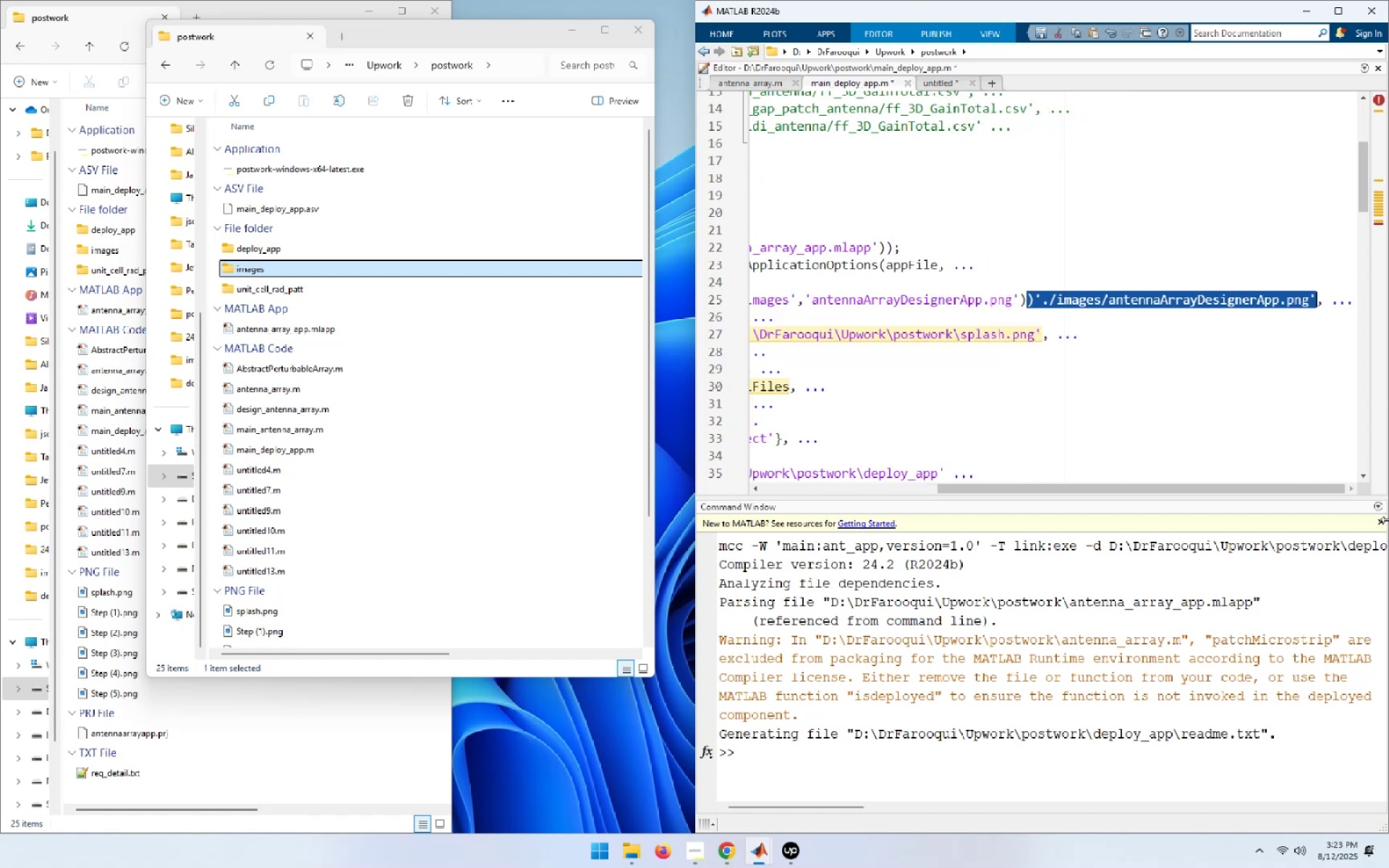 
key(Backspace)
 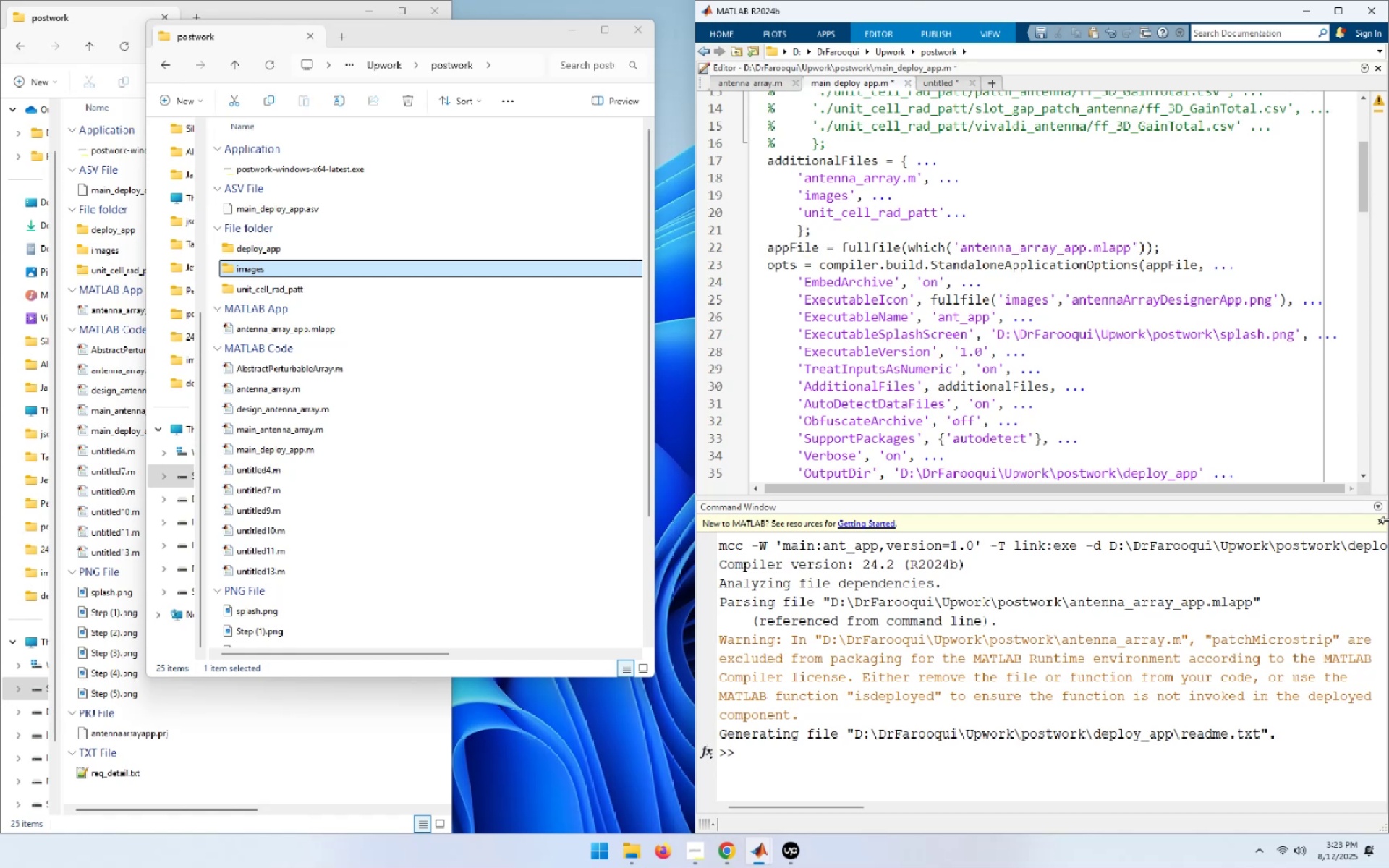 
wait(6.21)
 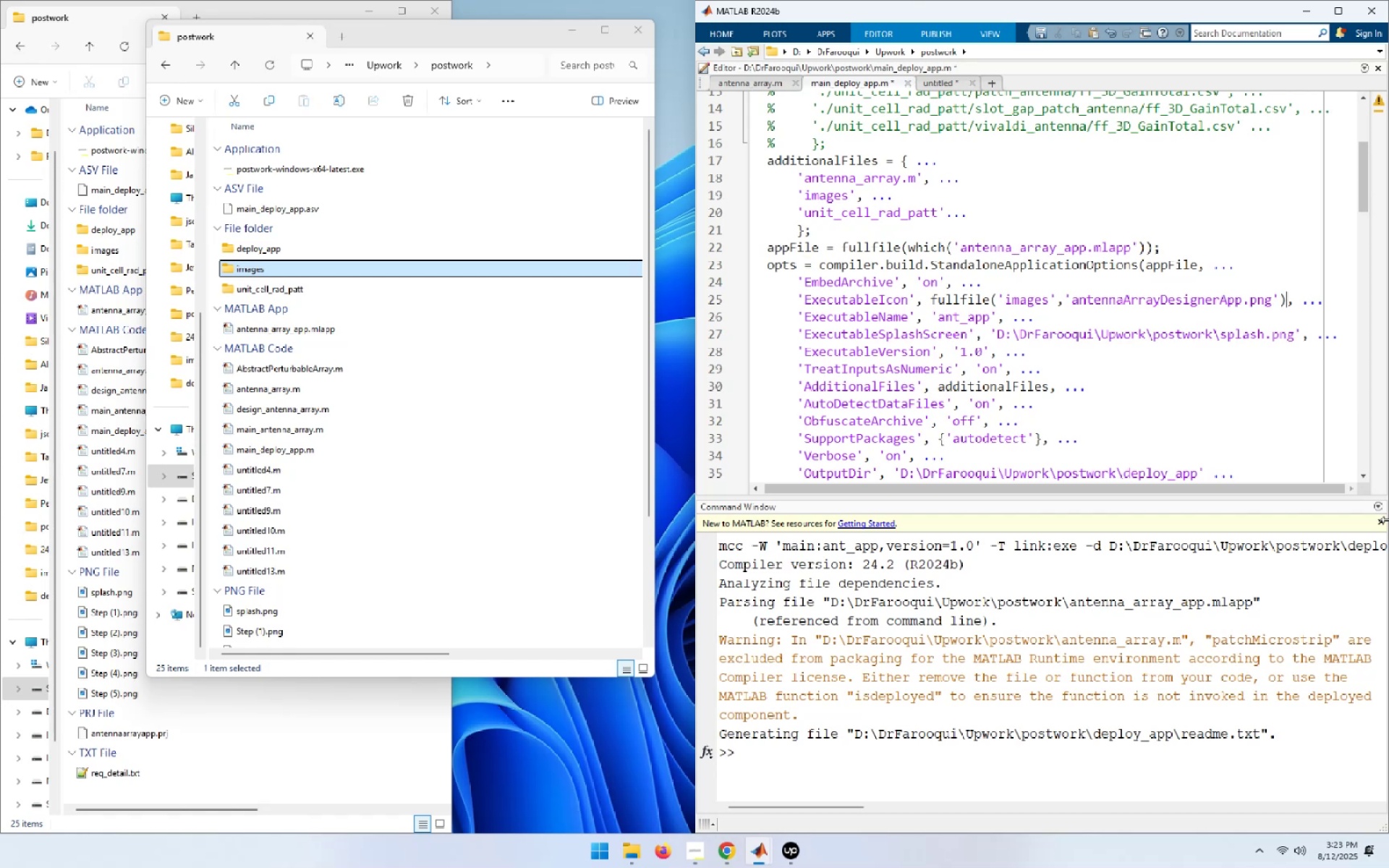 
hold_key(key=ArrowLeft, duration=1.5)
 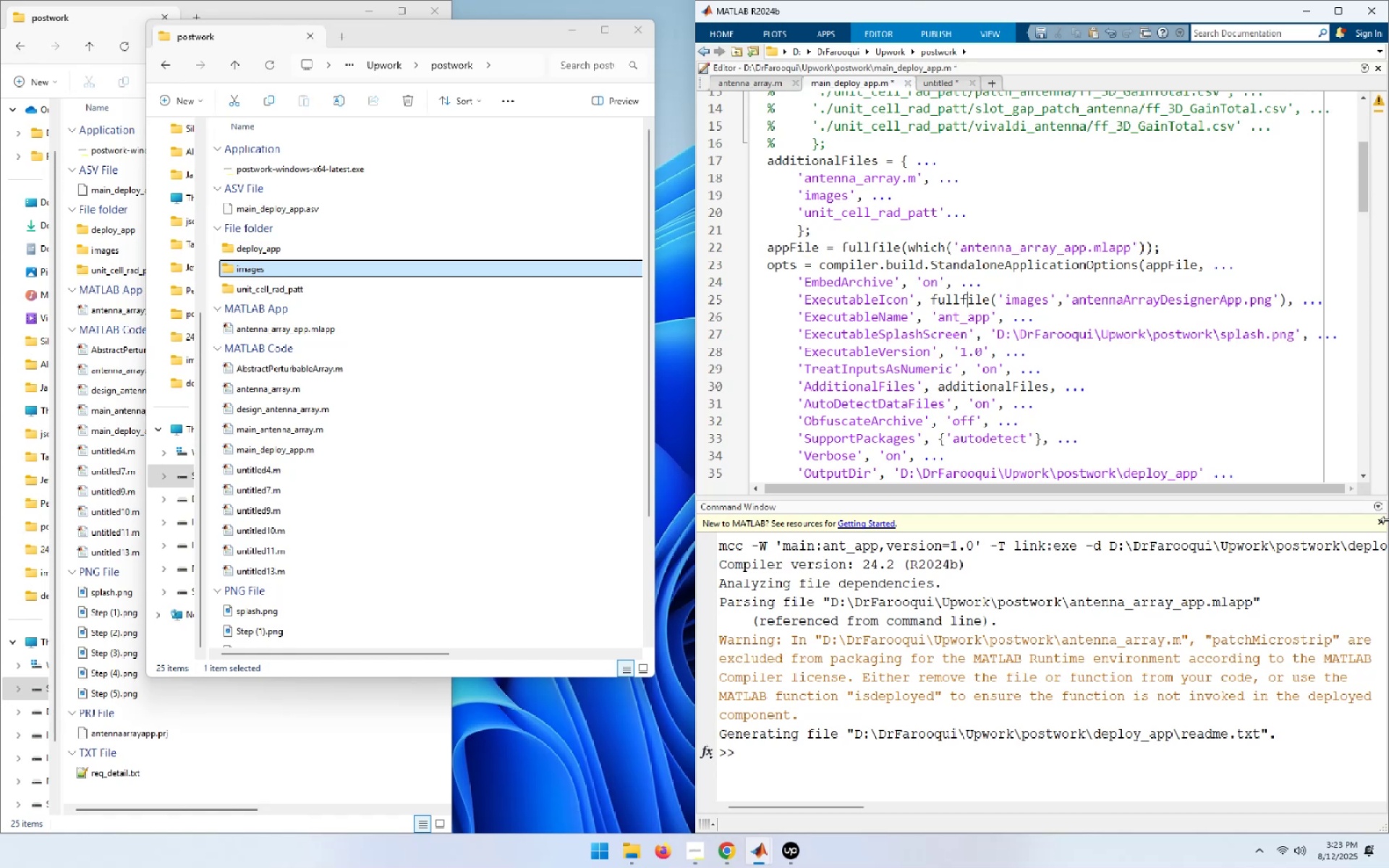 
hold_key(key=ArrowLeft, duration=0.48)
 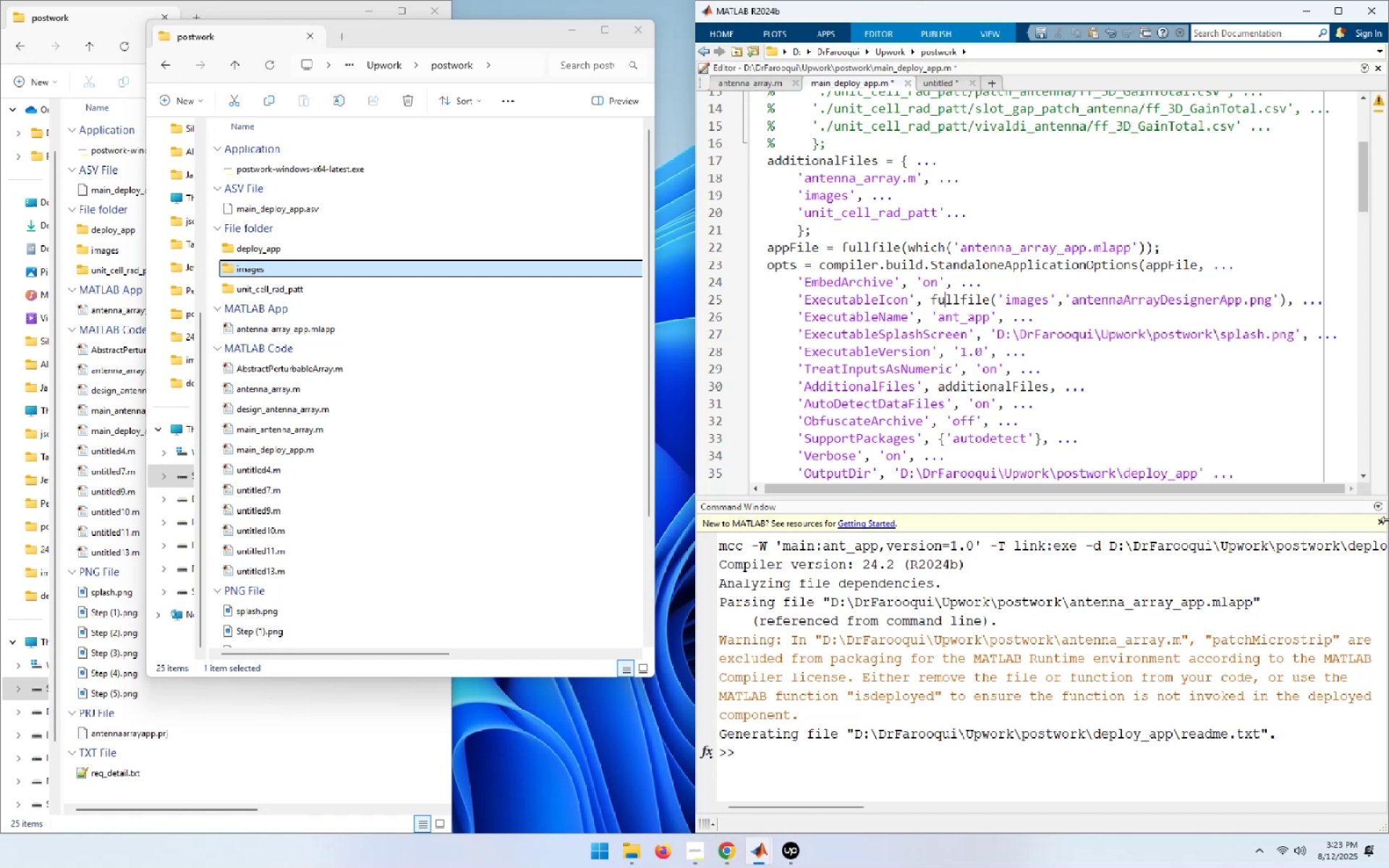 
key(ArrowLeft)
 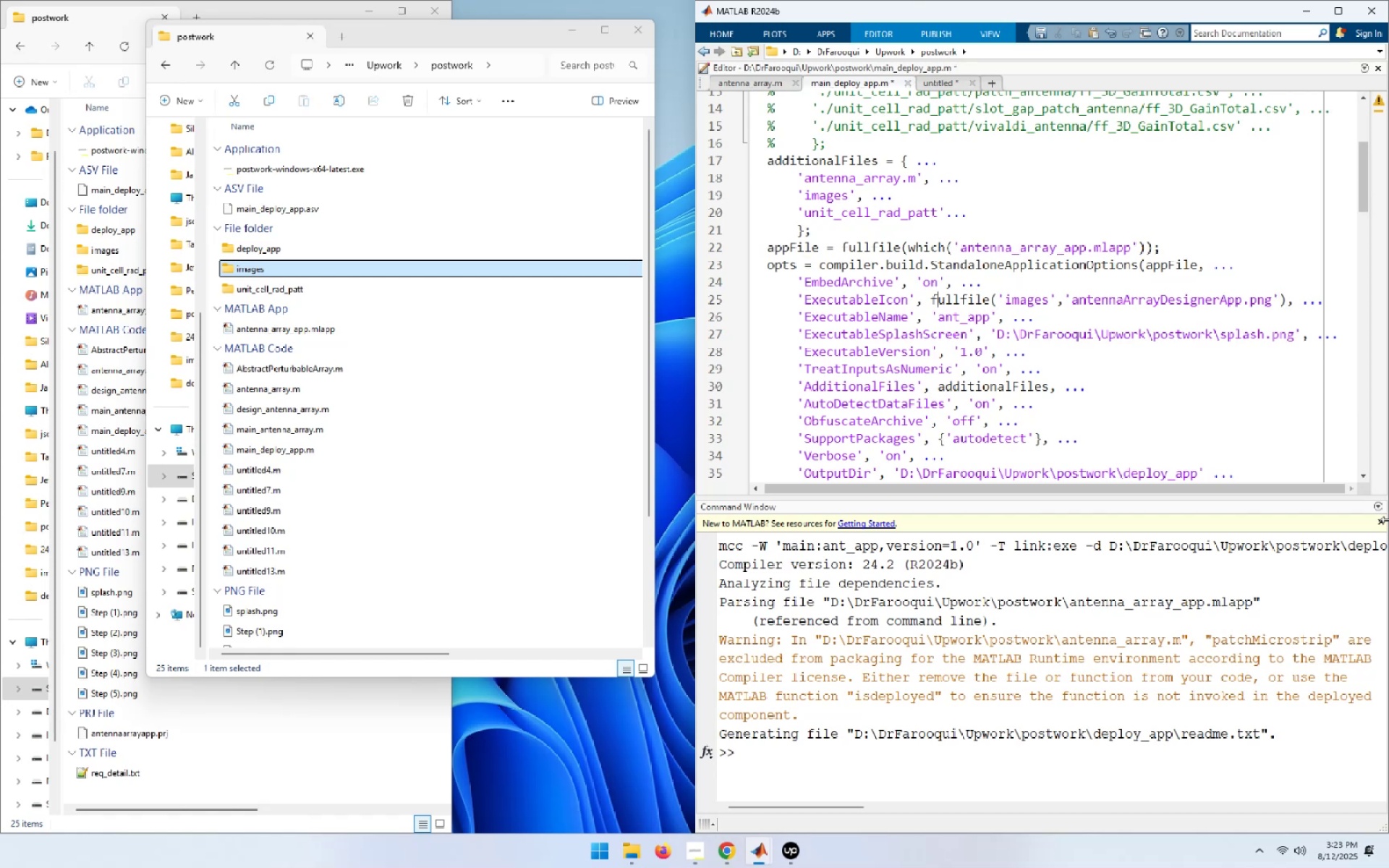 
key(ArrowLeft)
 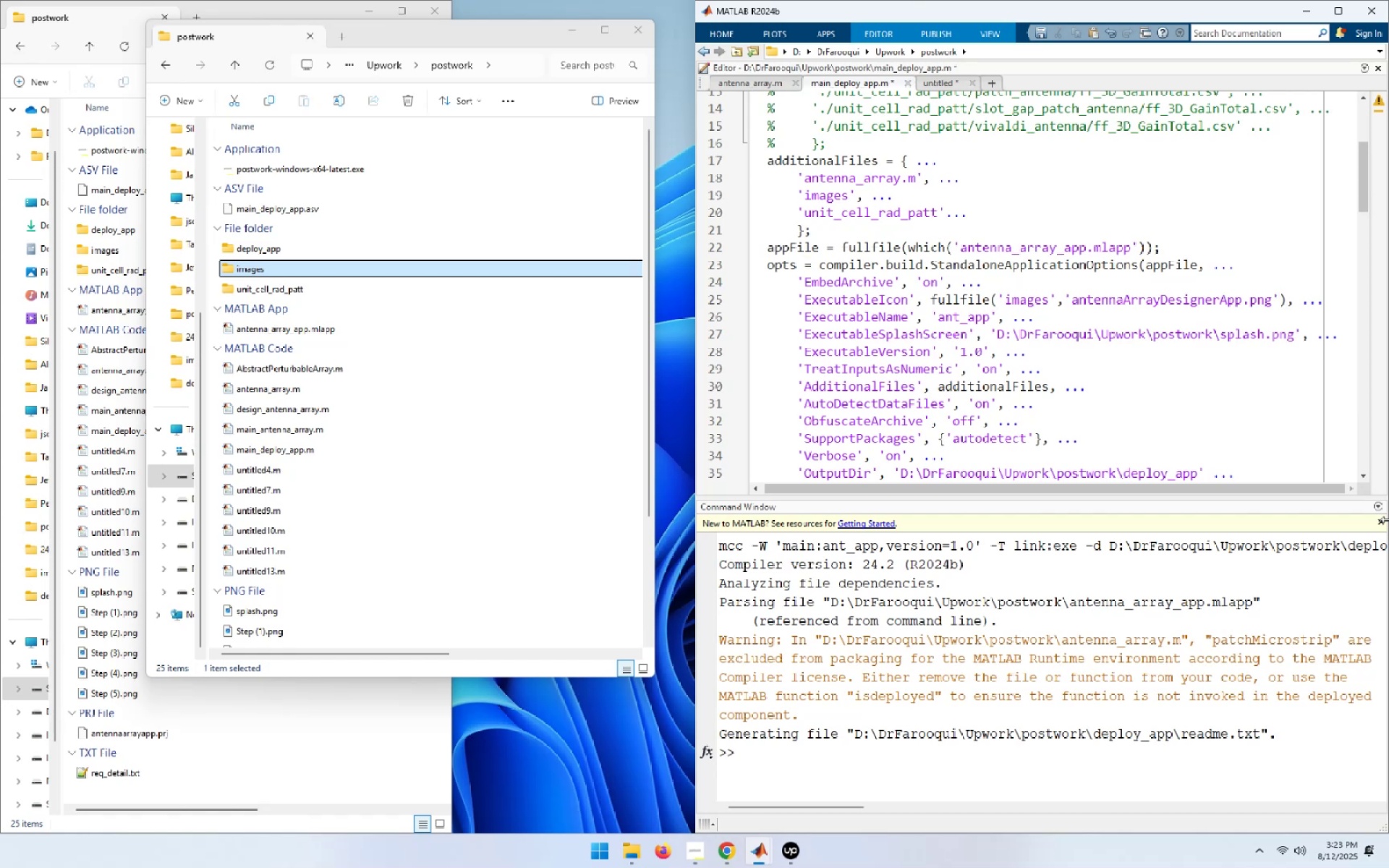 
key(Shift+End)
 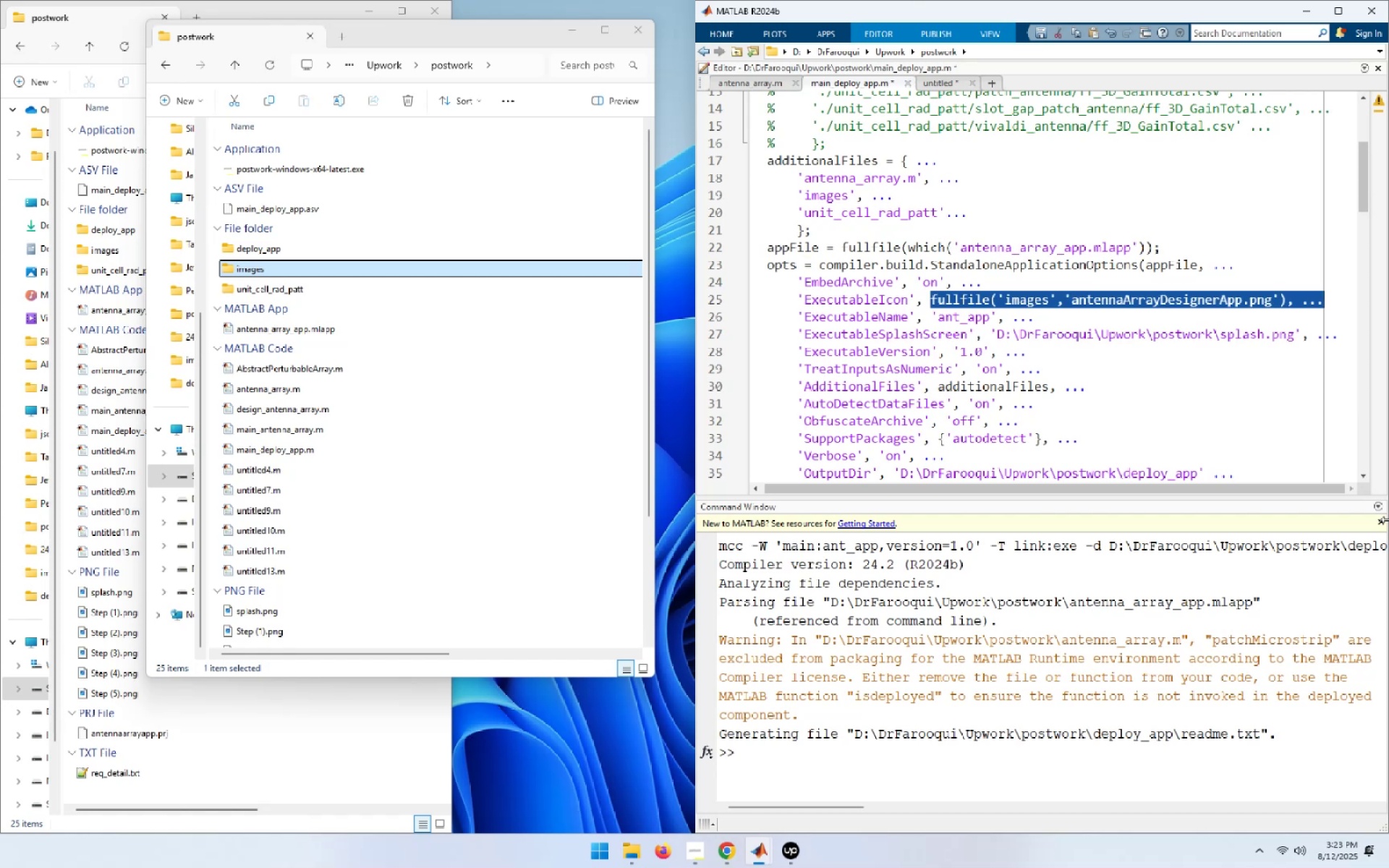 
key(Control+C)
 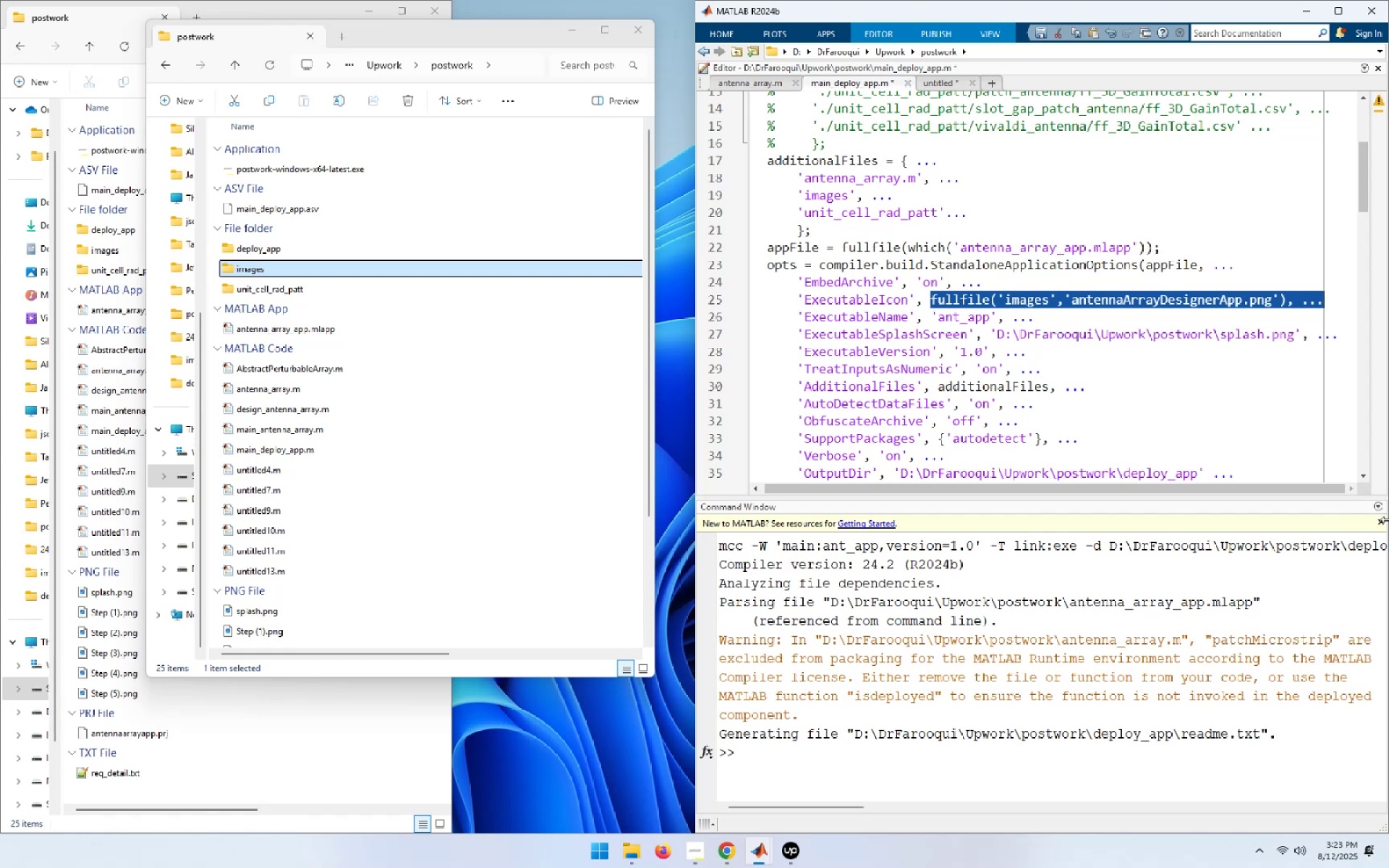 
key(ArrowDown)
 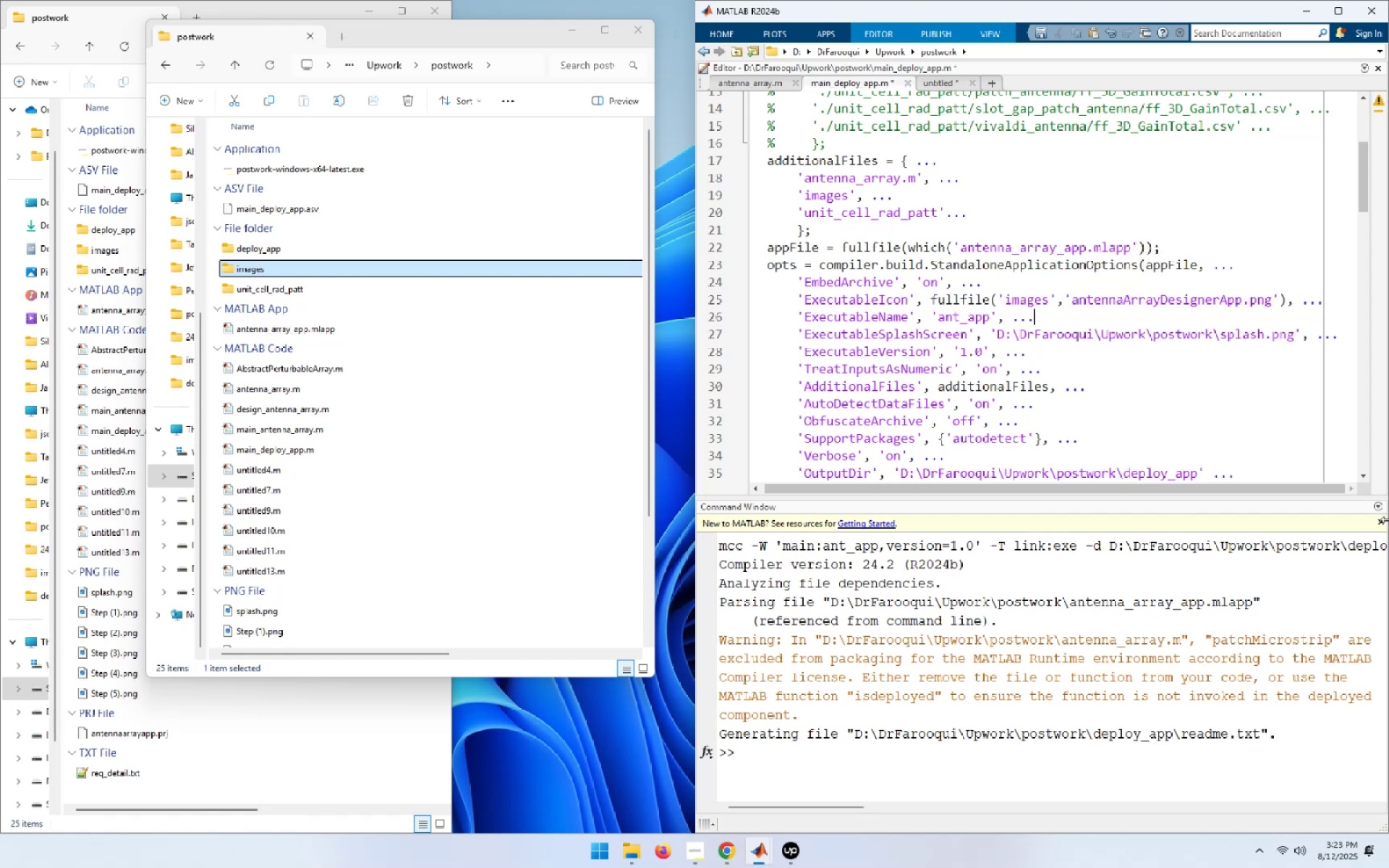 
key(ArrowDown)
 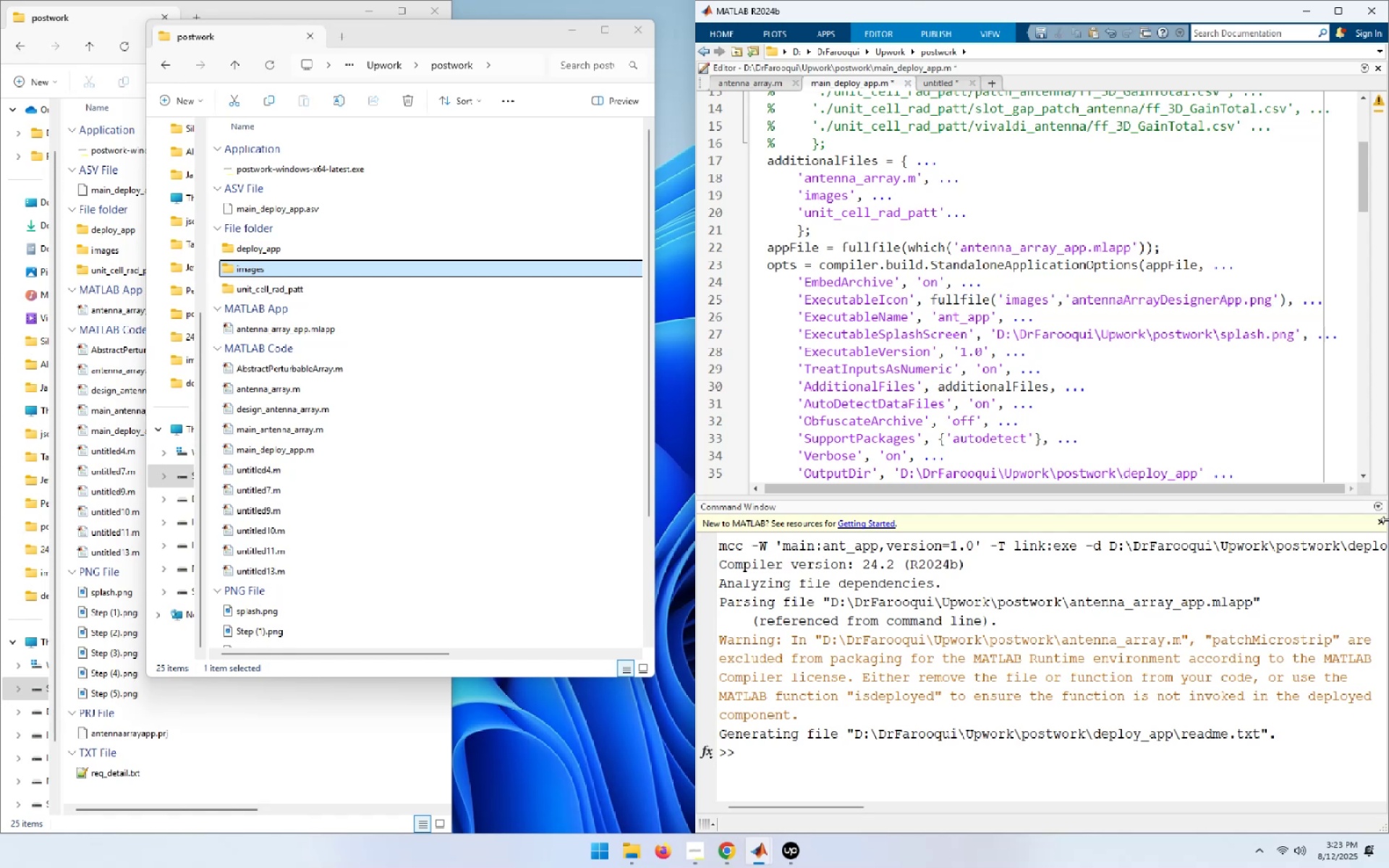 
hold_key(key=ArrowLeft, duration=1.52)
 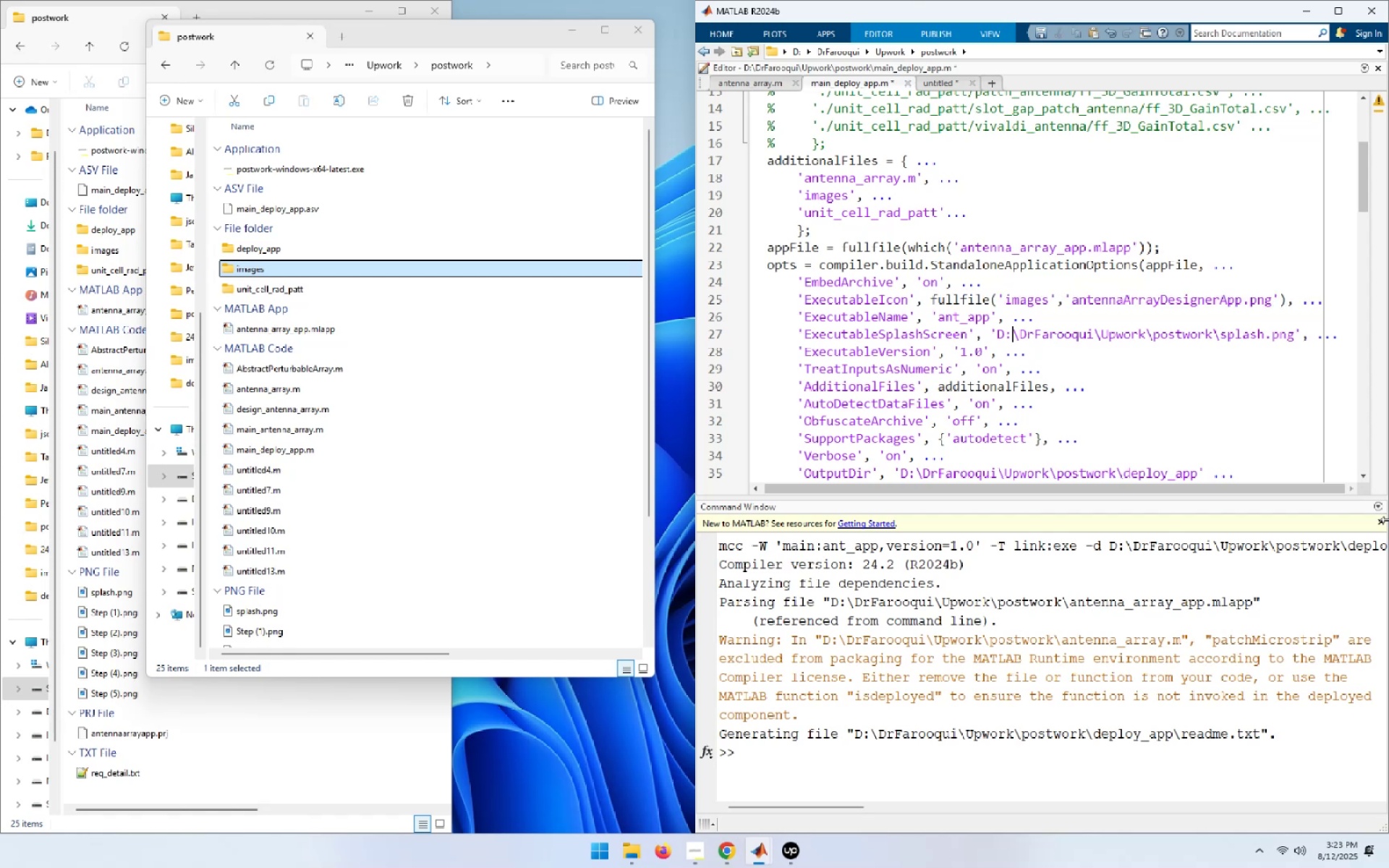 
hold_key(key=ArrowLeft, duration=0.4)
 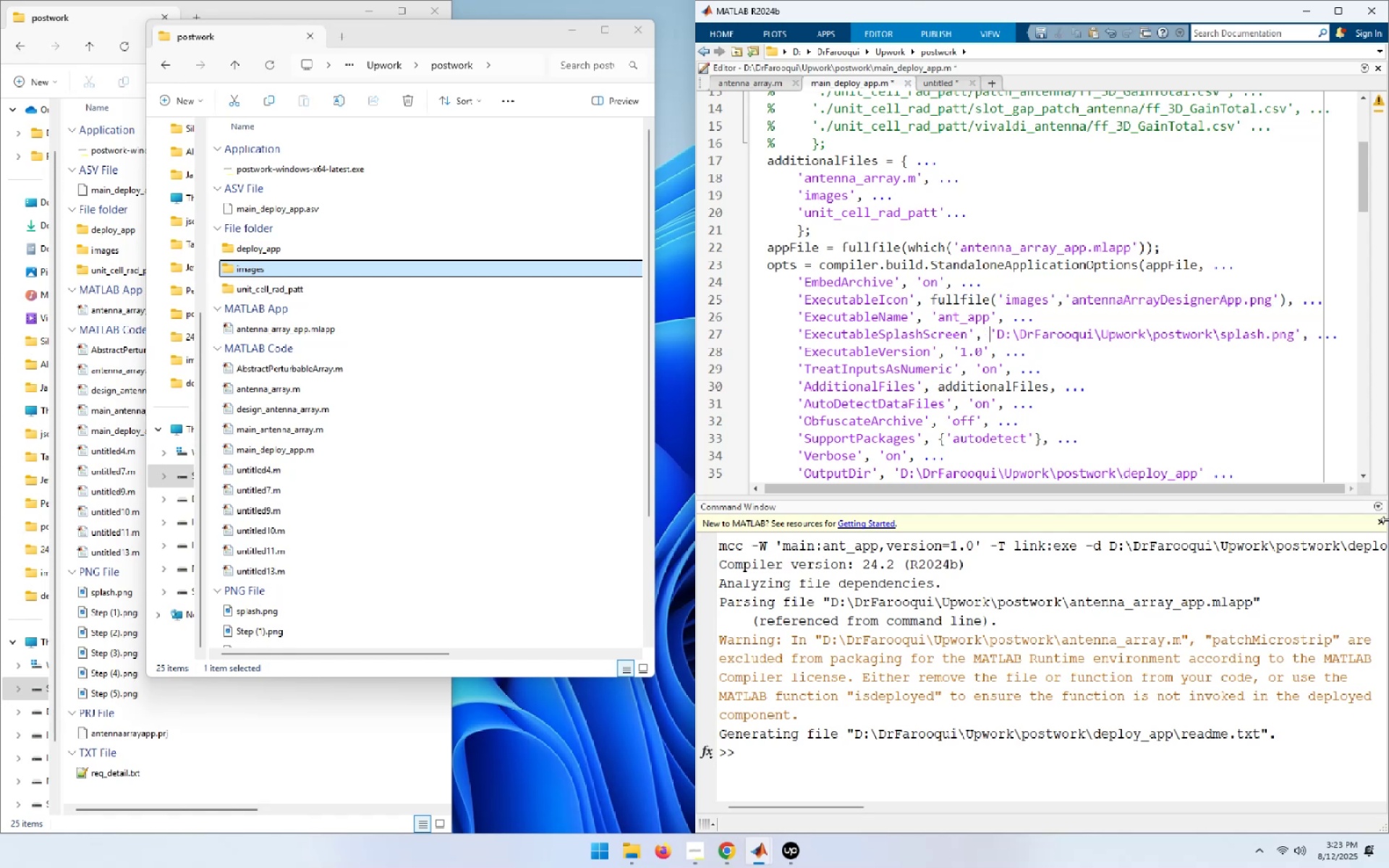 
key(Shift+End)
 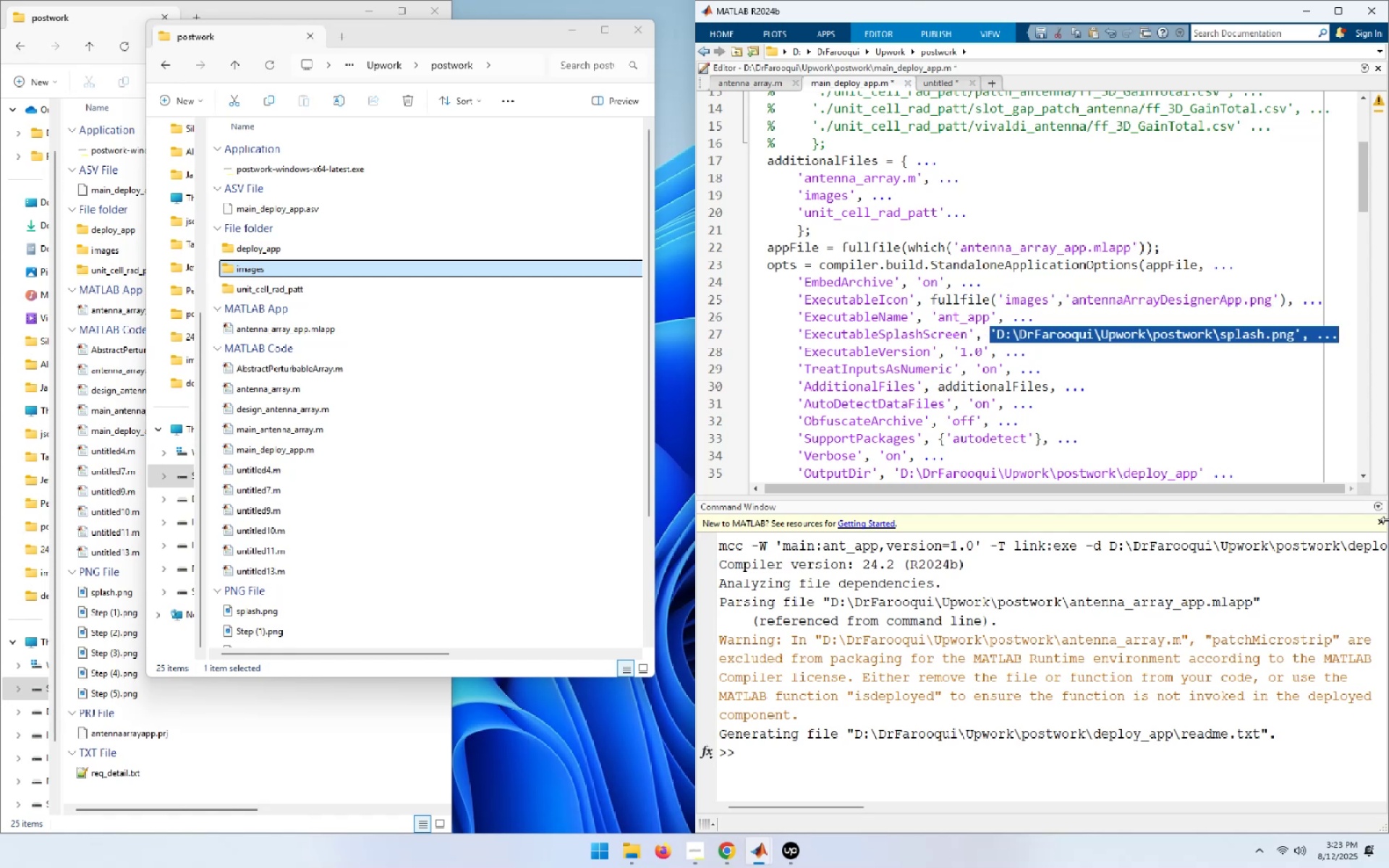 
key(Control+V)
 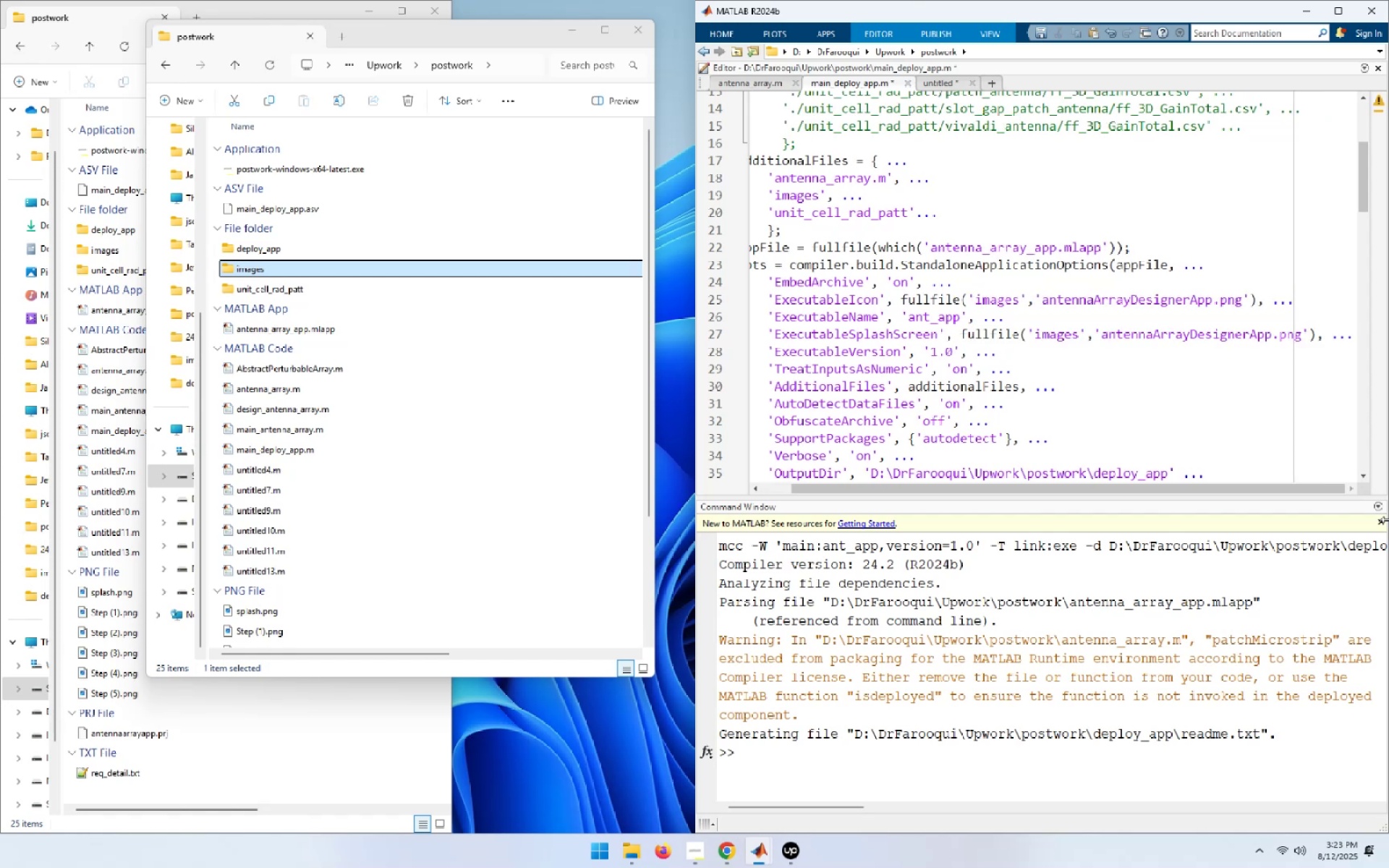 
key(Home)
 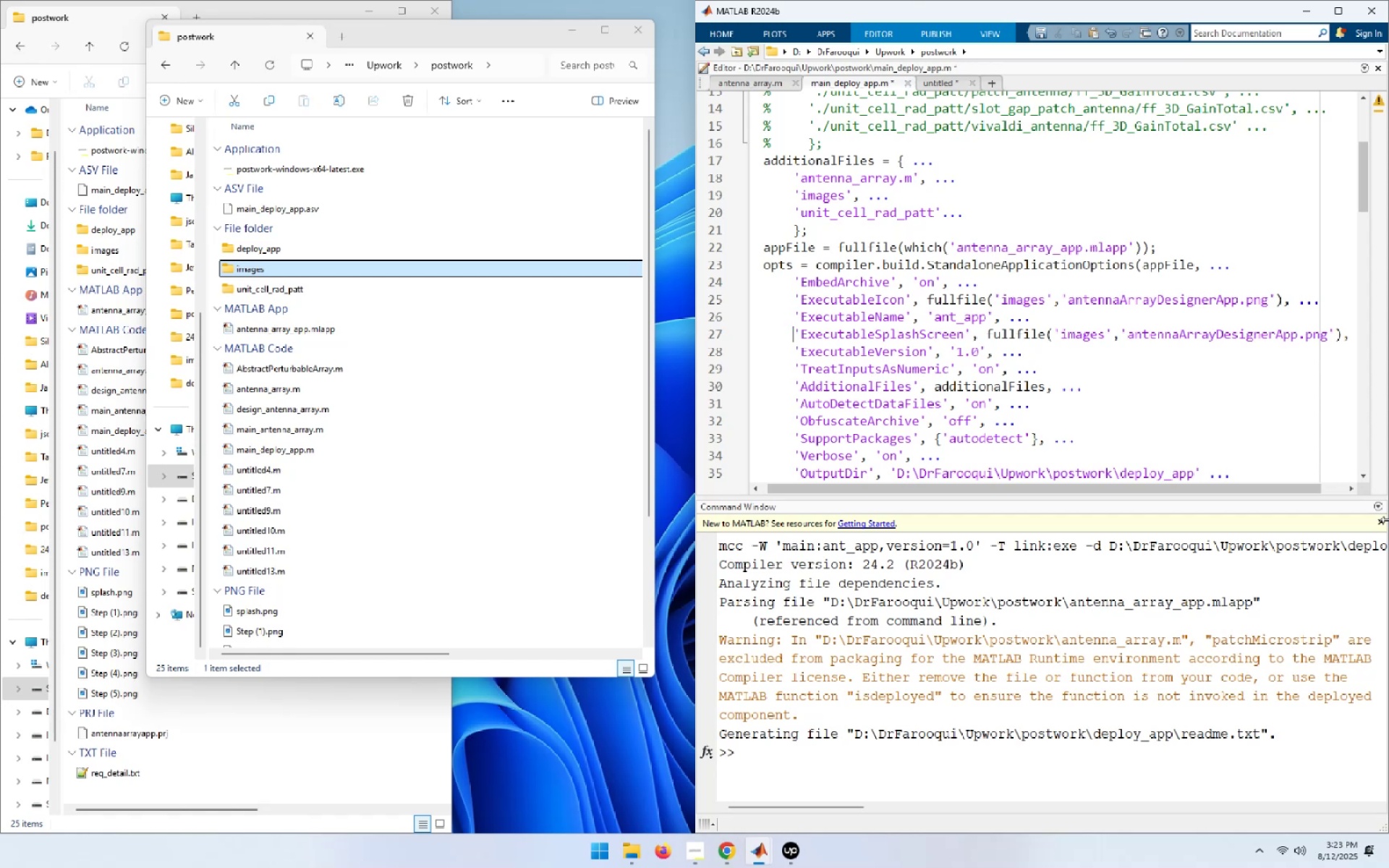 
wait(5.71)
 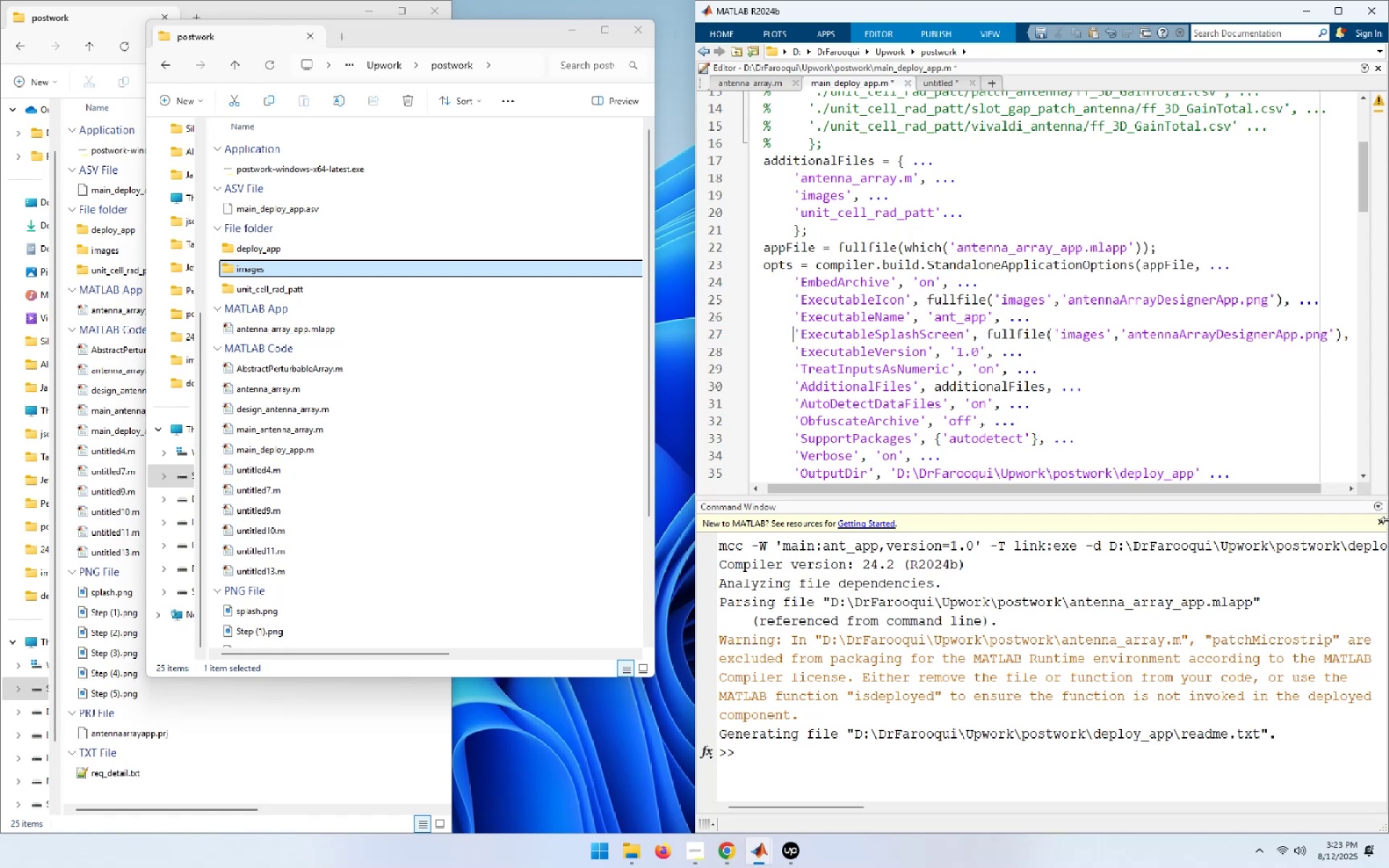 
key(End)
 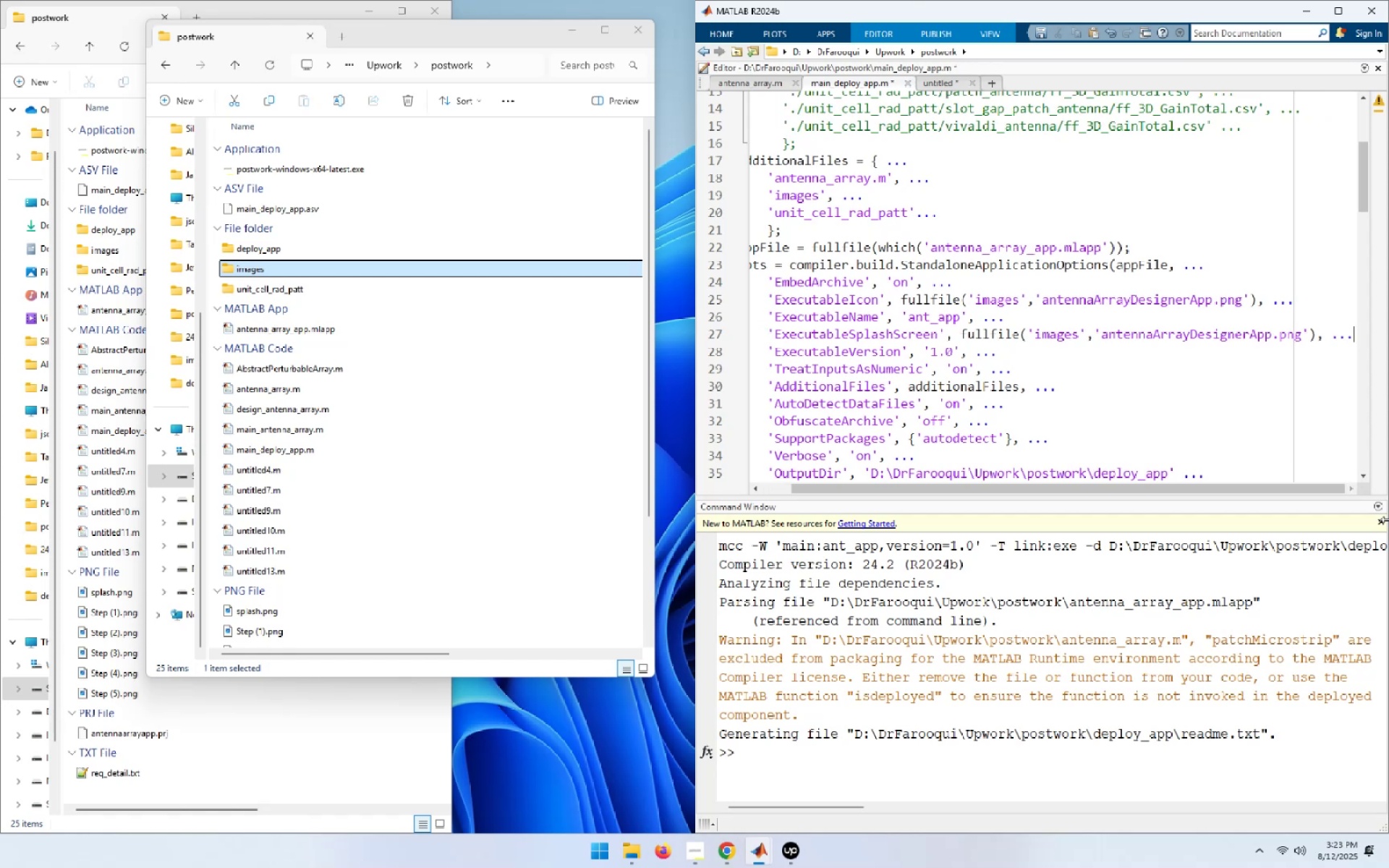 
key(Home)
 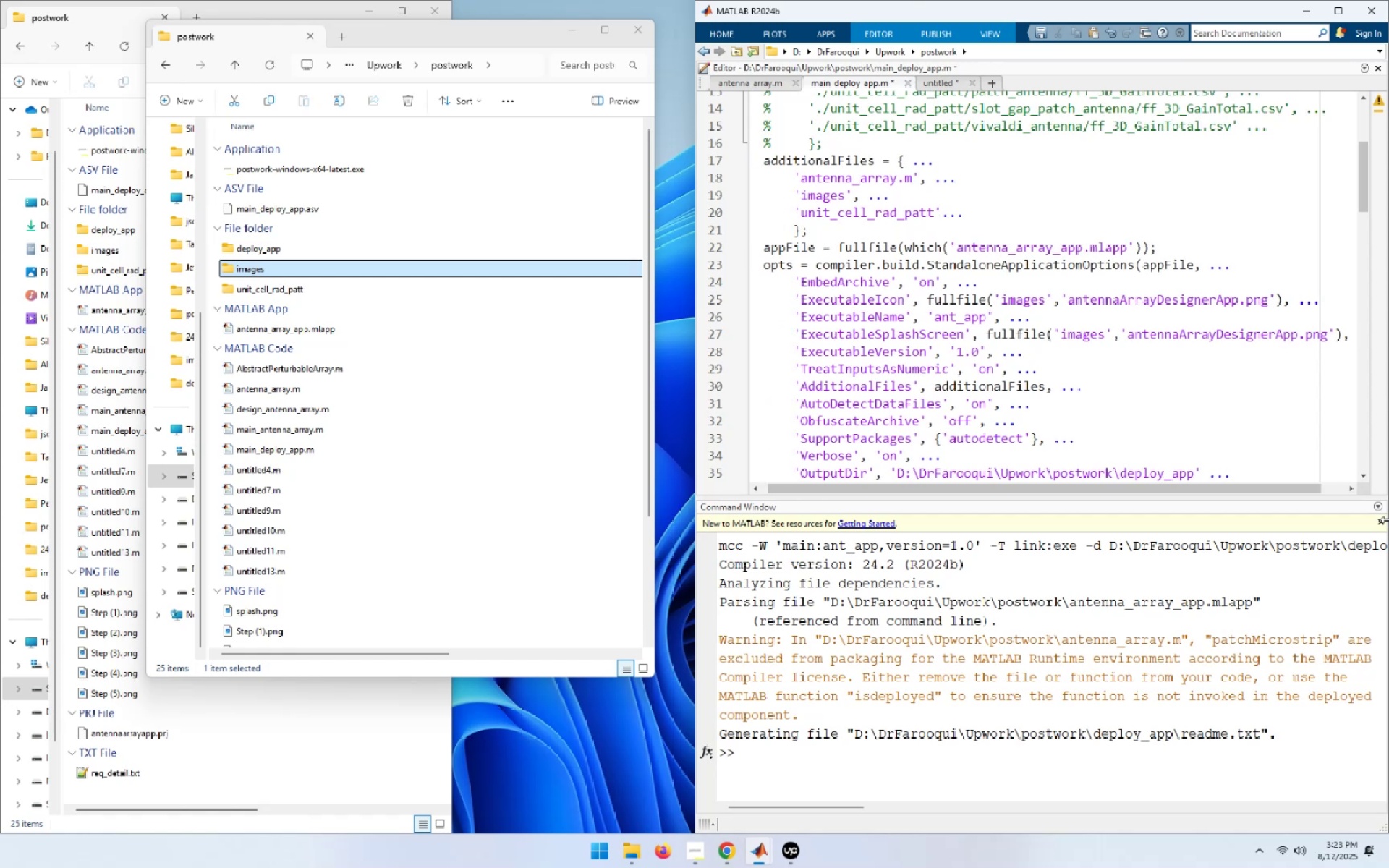 
key(Control+S)
 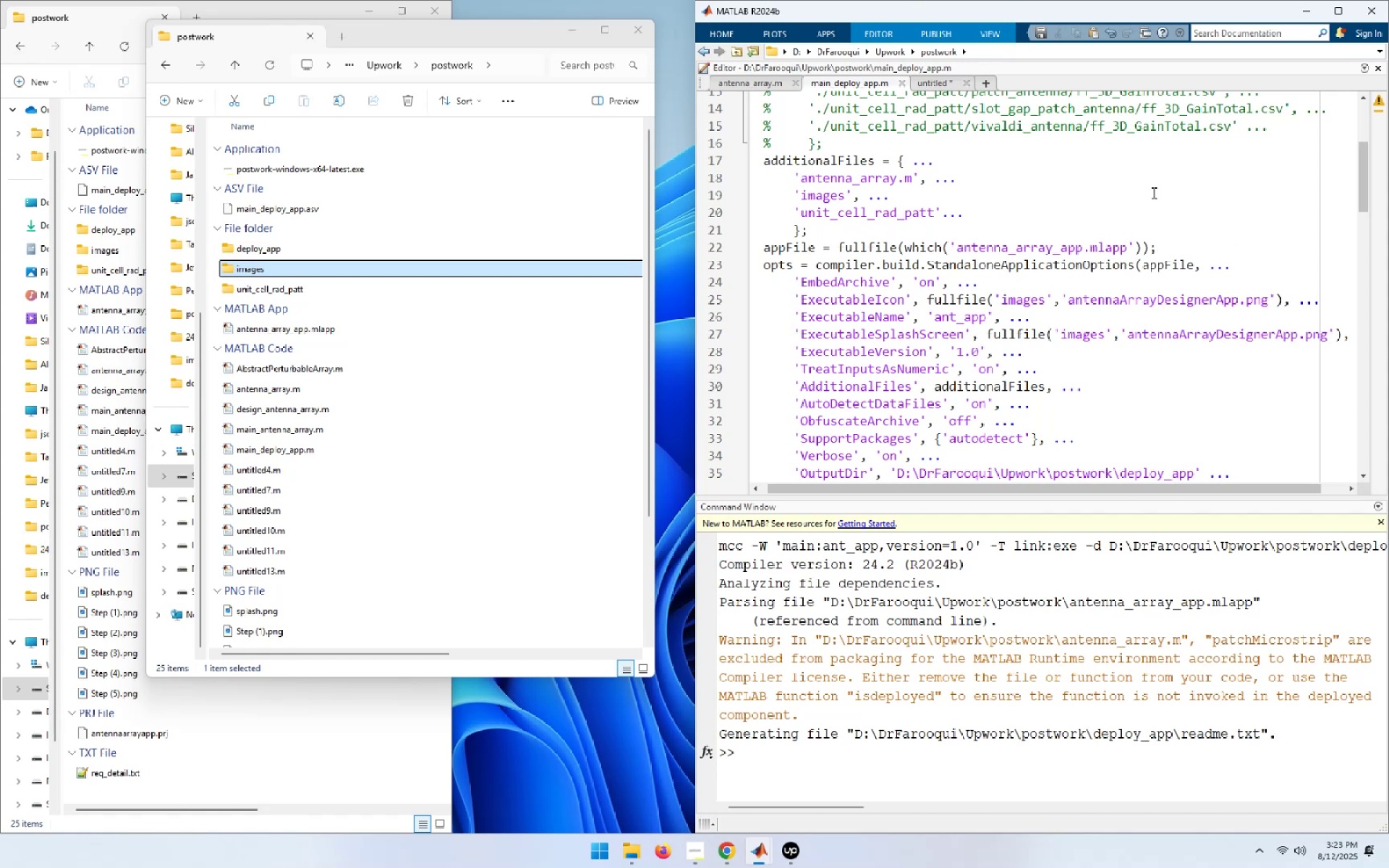 
left_click([1151, 176])
 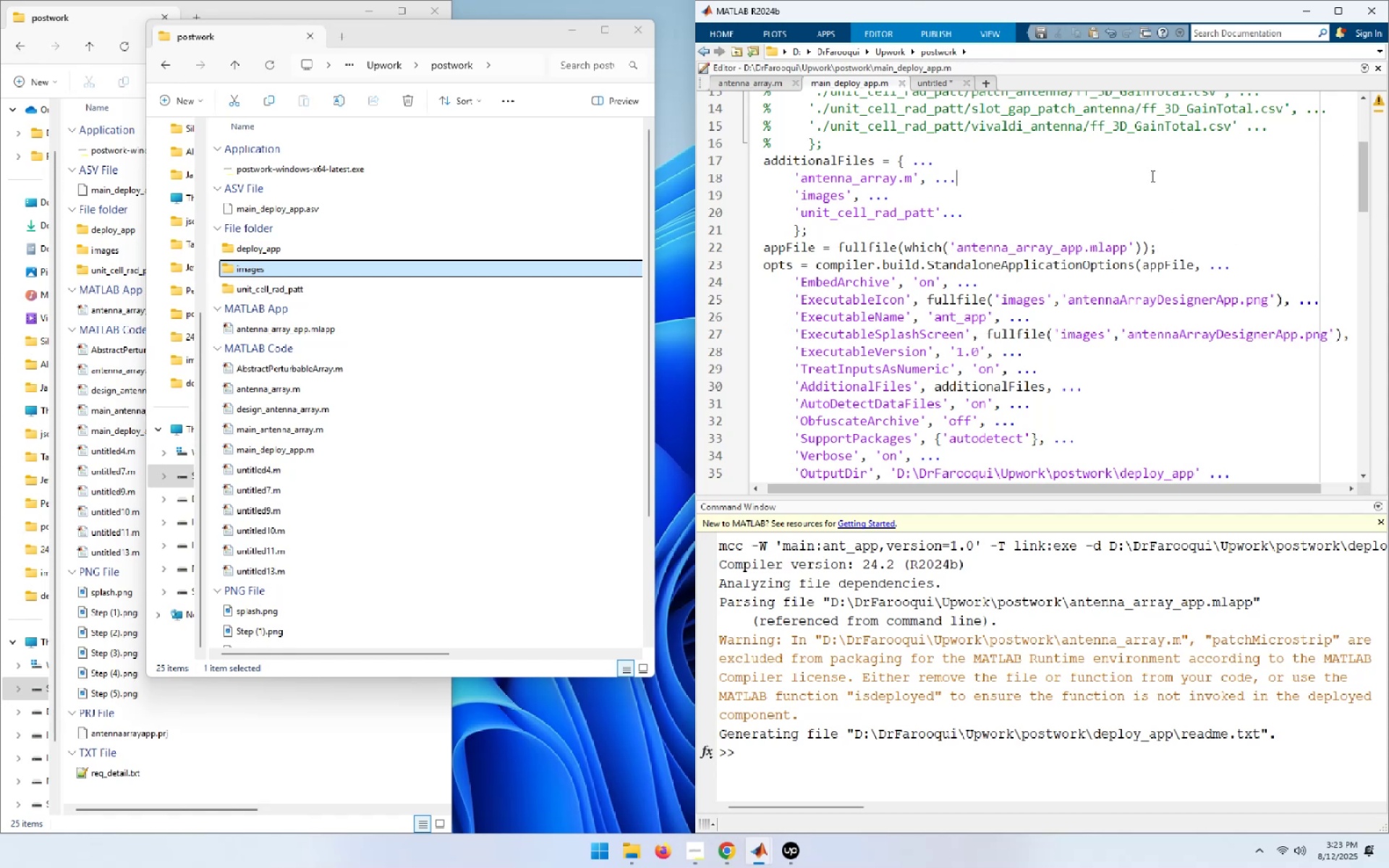 
scroll: coordinate [1151, 176], scroll_direction: down, amount: 1.0
 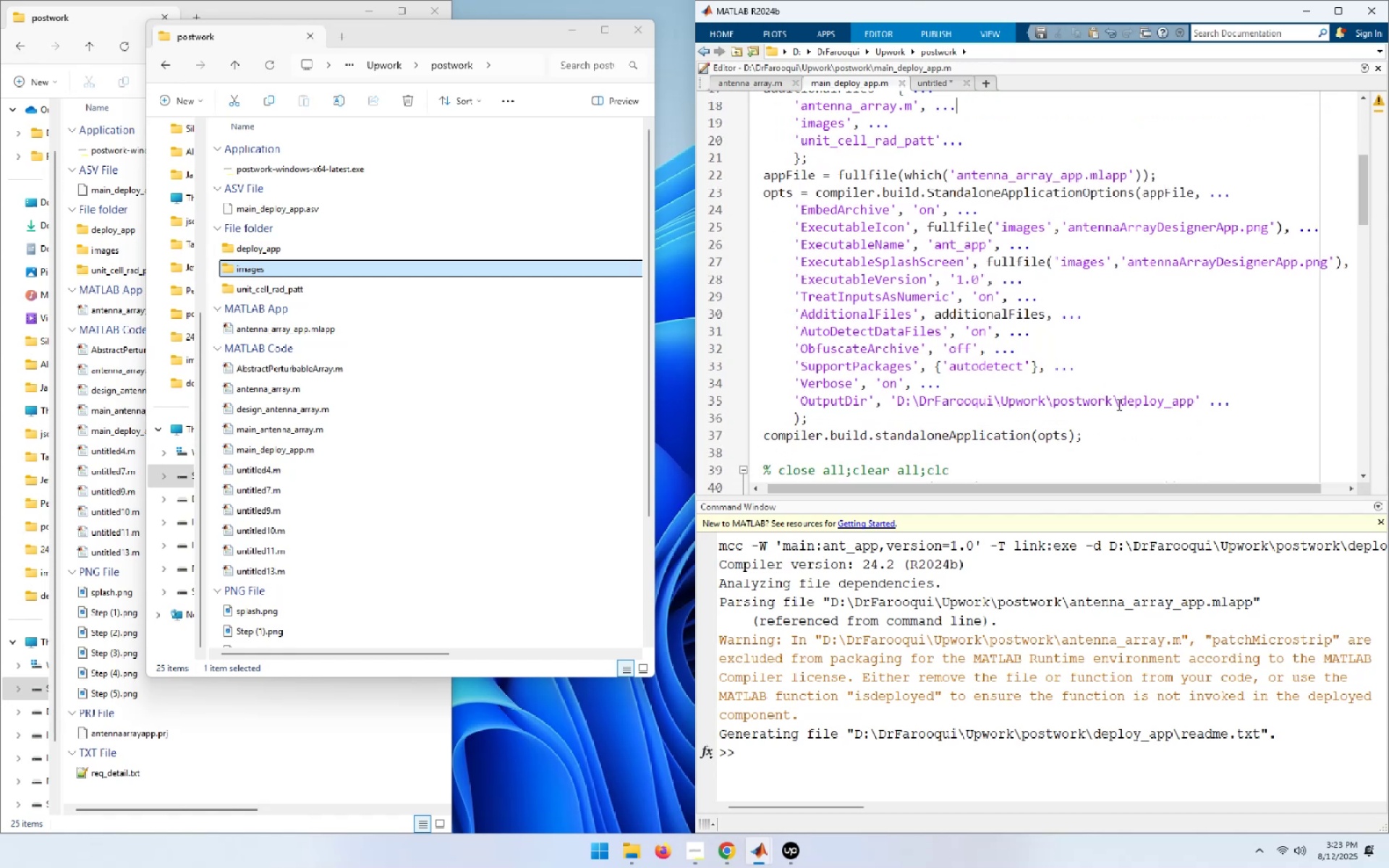 
left_click_drag(start_coordinate=[1121, 401], to_coordinate=[897, 401])
 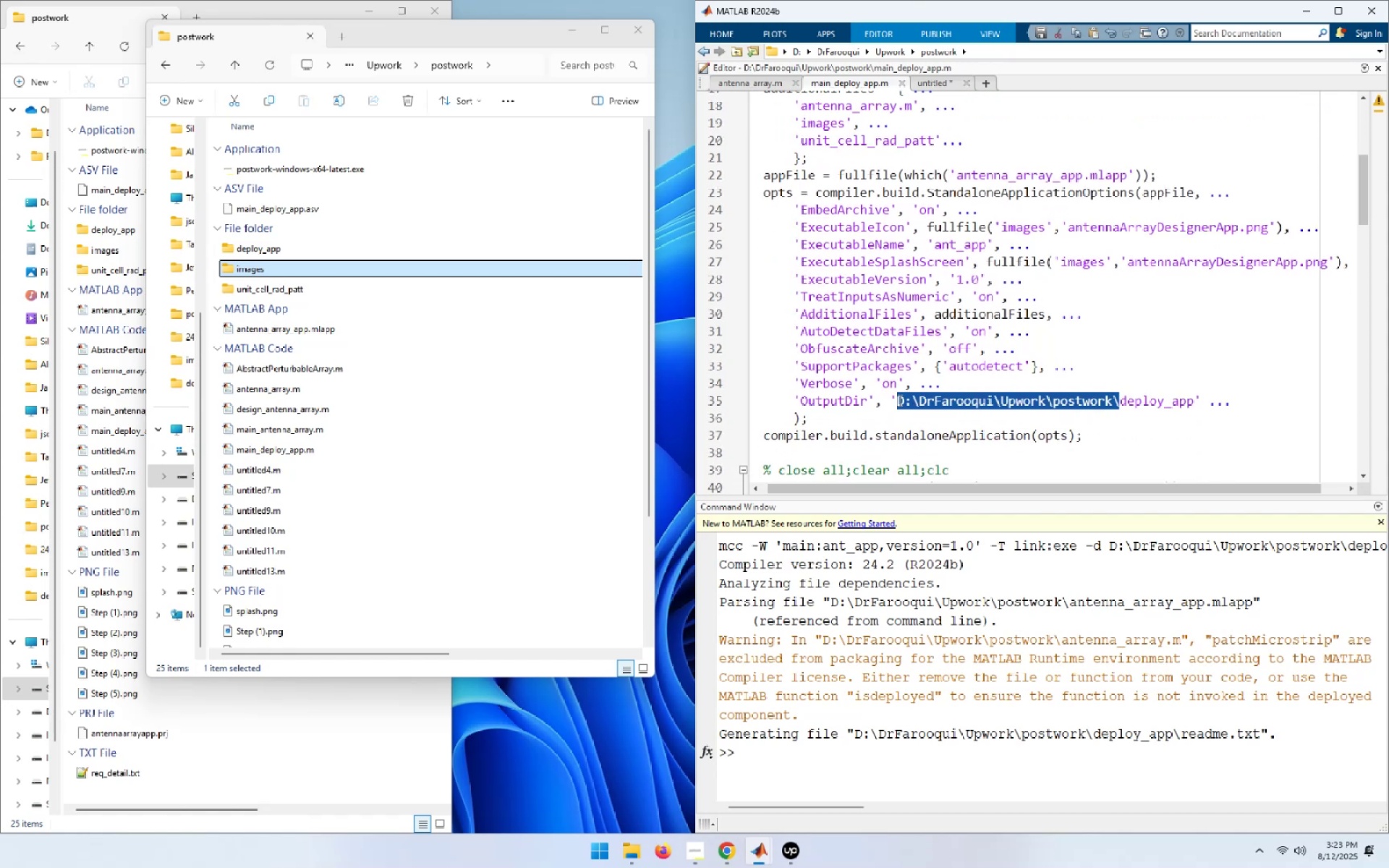 
key(NumpadDecimal)
 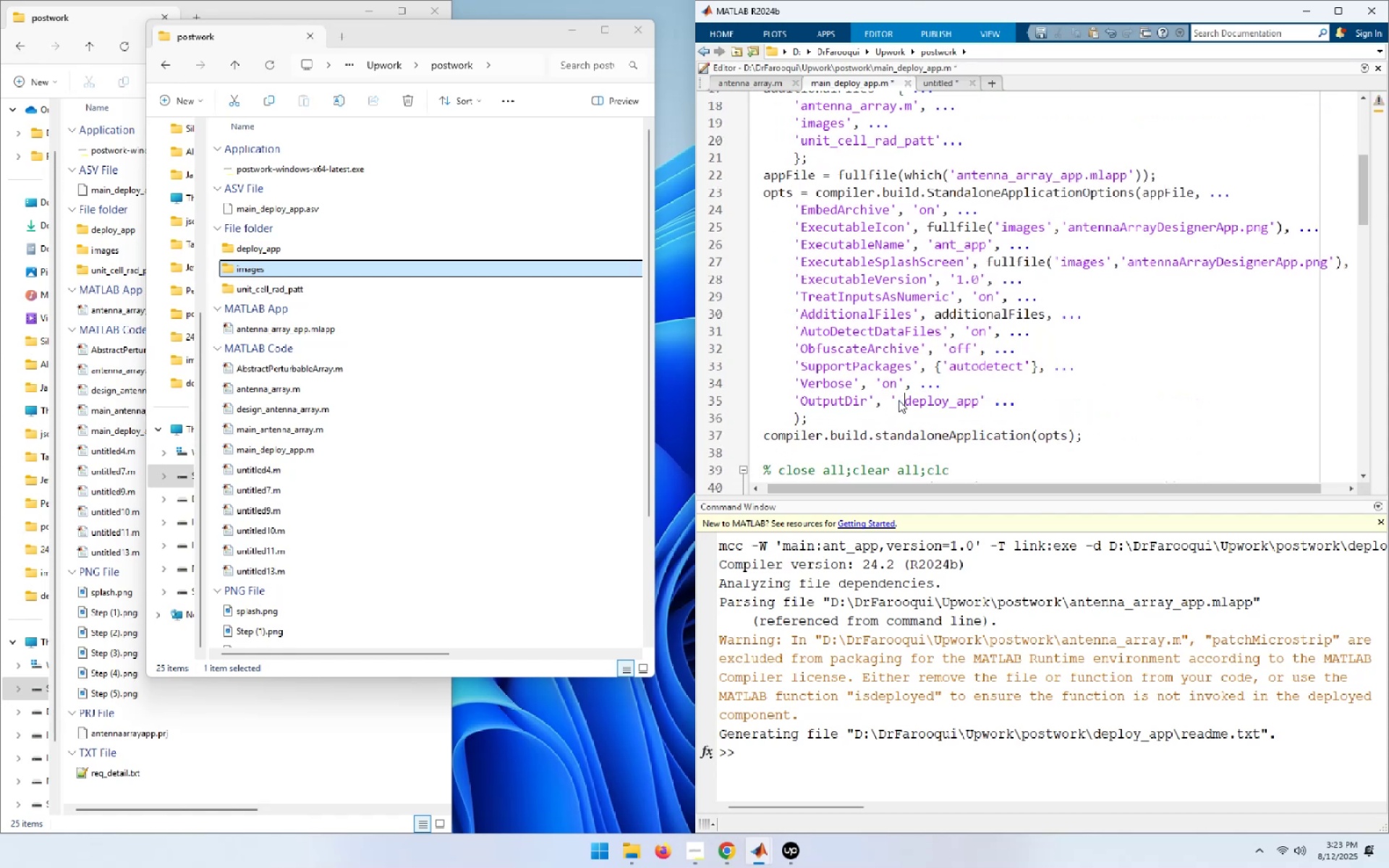 
key(NumpadDivide)
 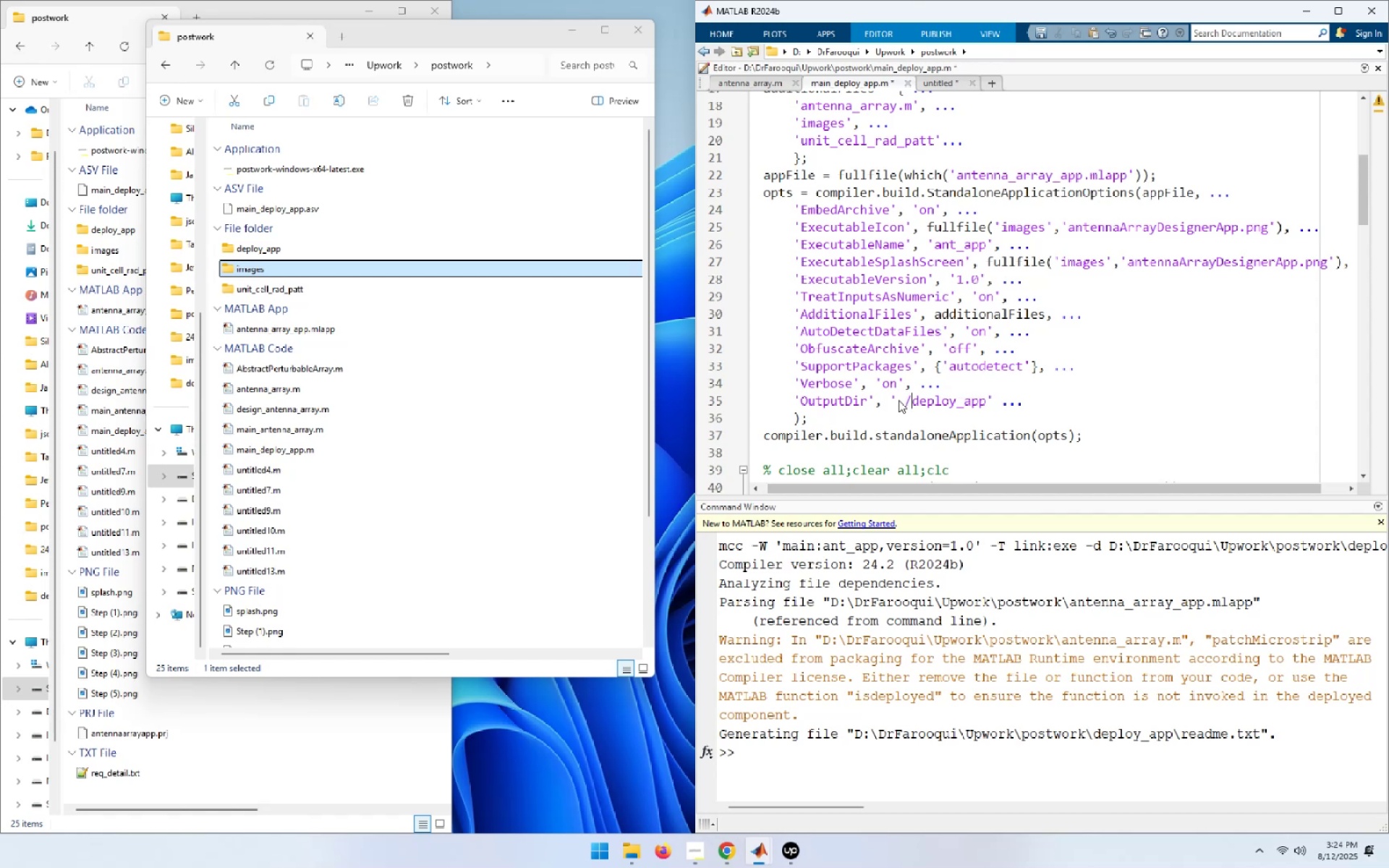 
key(Escape)
 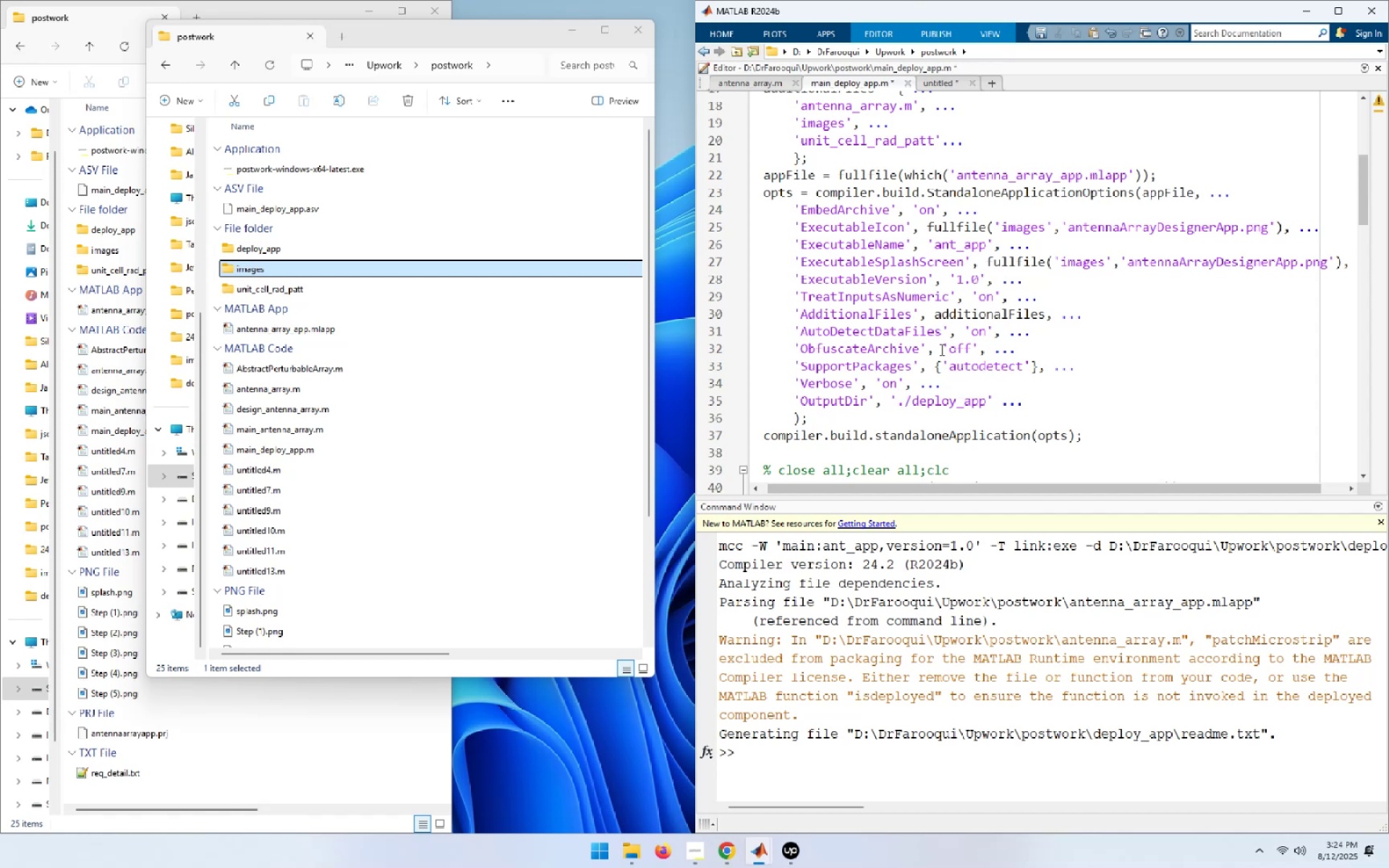 
left_click_drag(start_coordinate=[986, 262], to_coordinate=[1314, 262])
 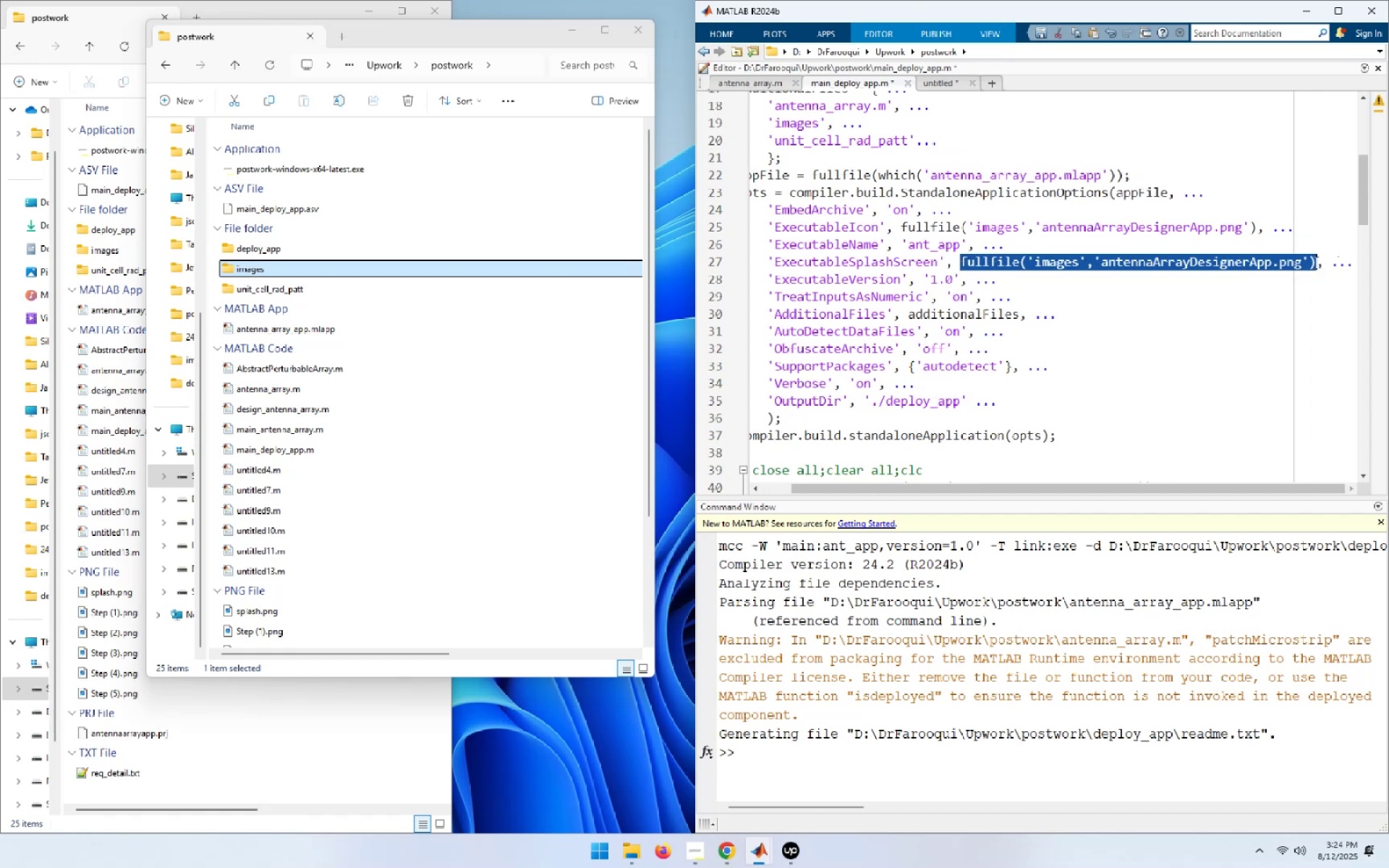 
key(Control+C)
 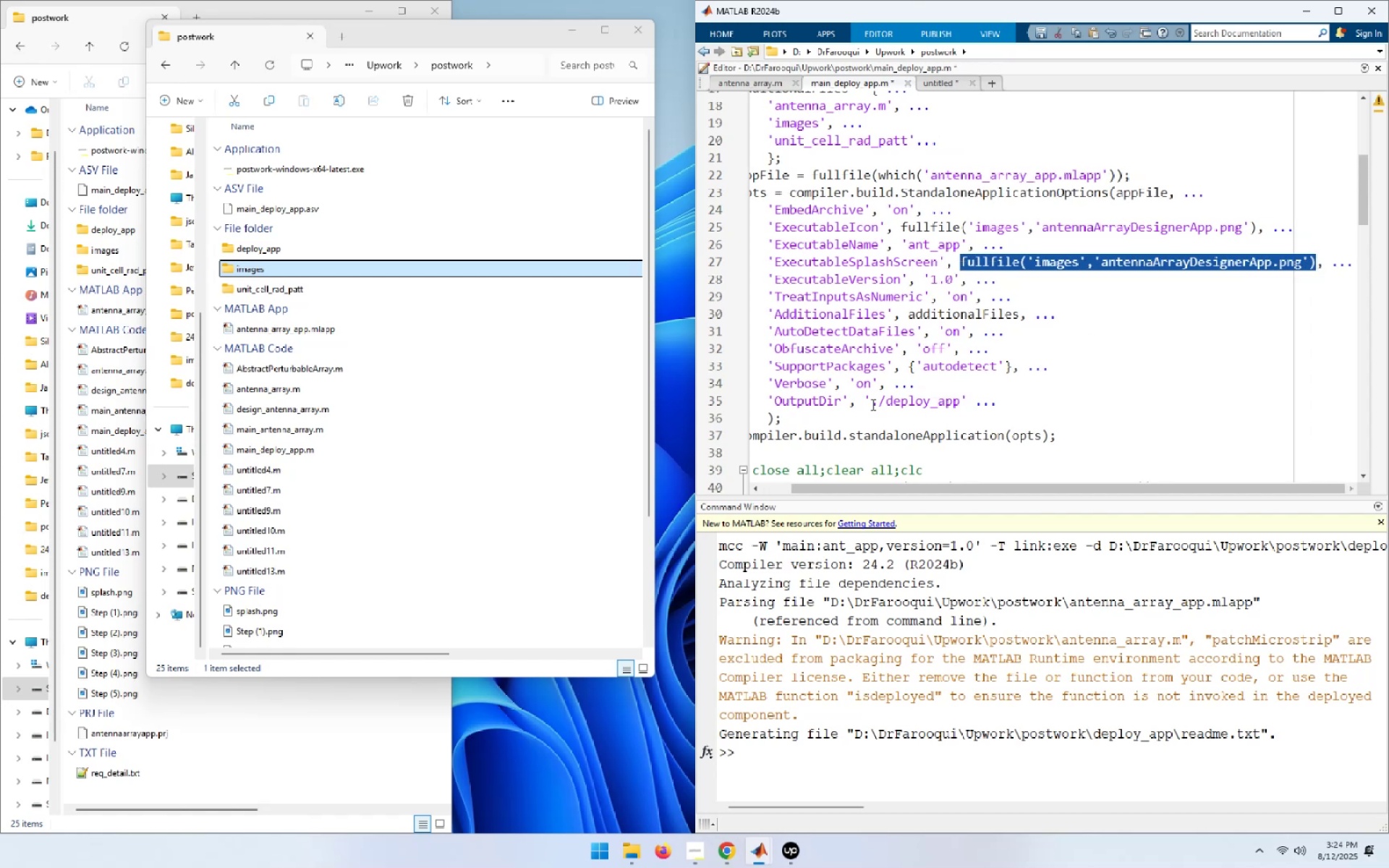 
left_click([866, 401])
 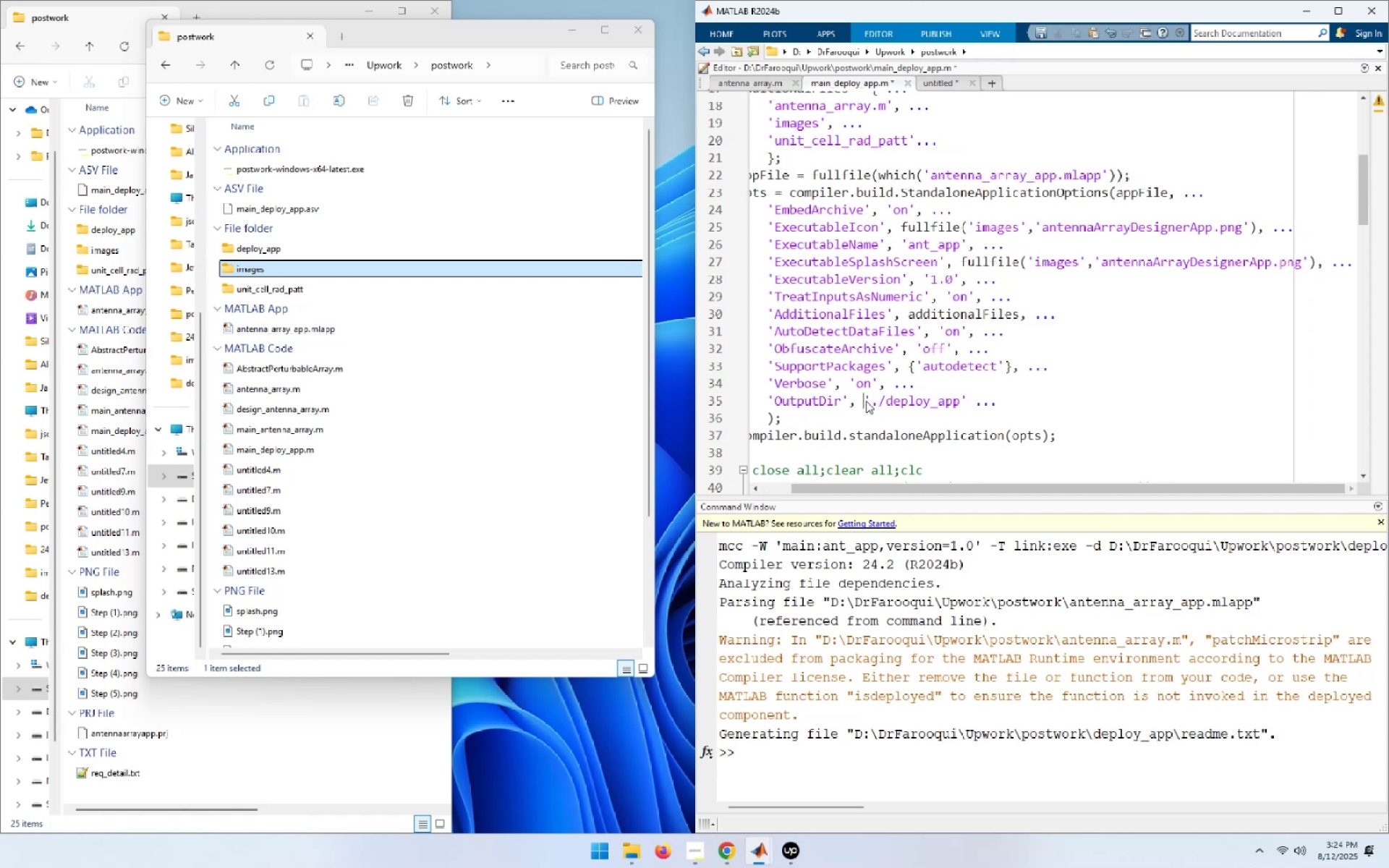 
key(Control+ControlLeft)
 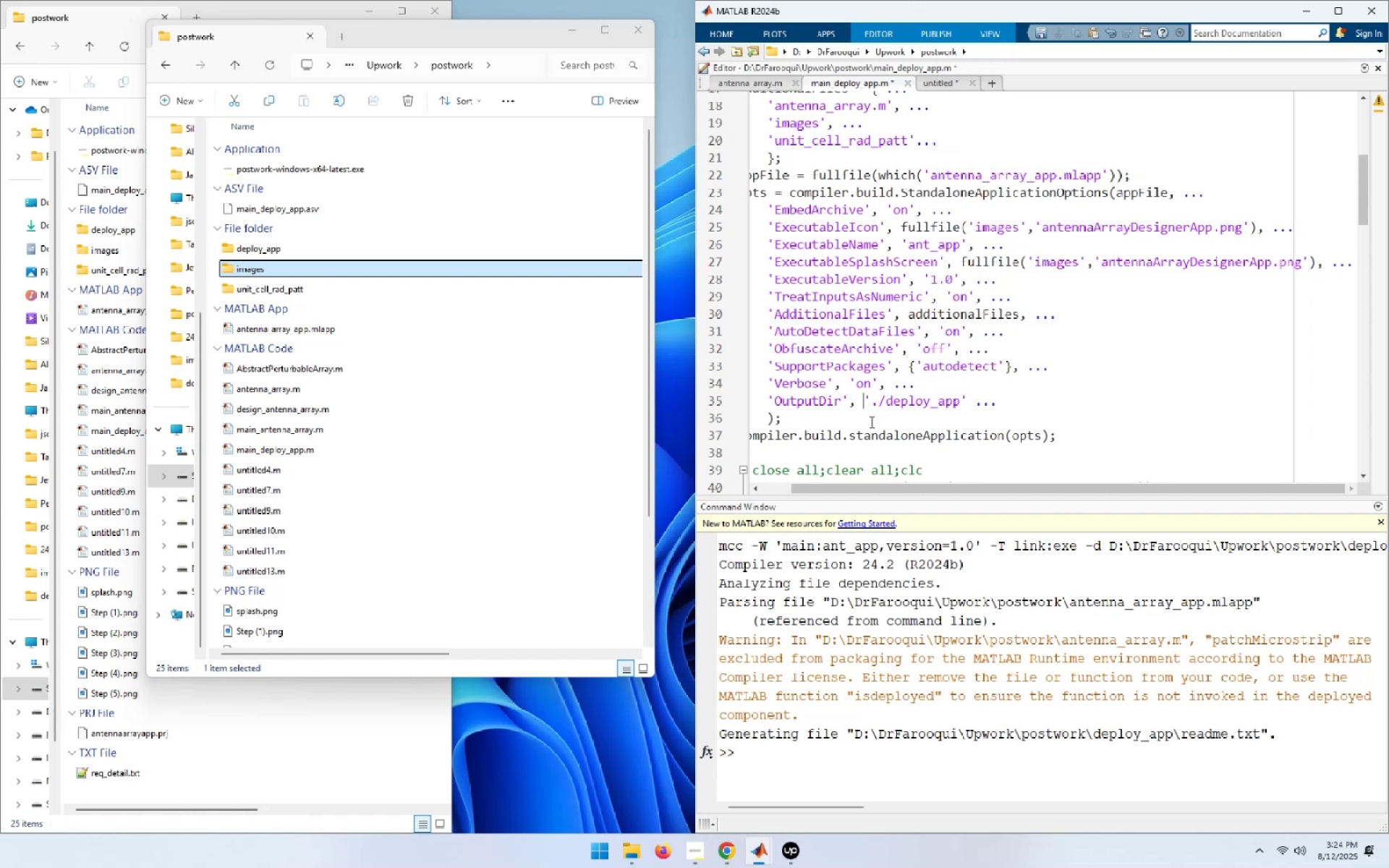 
key(Control+V)
 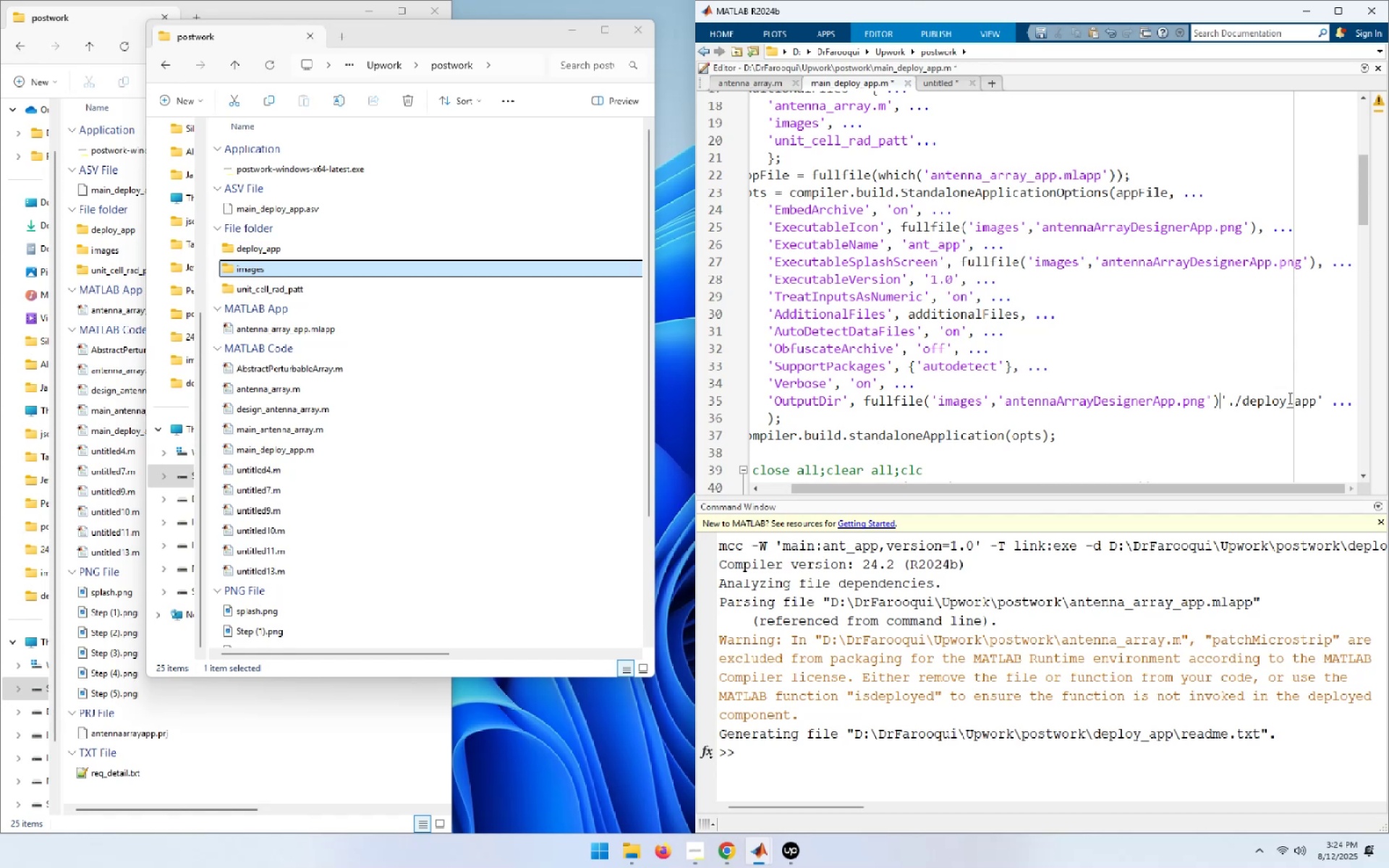 
double_click([1286, 399])
 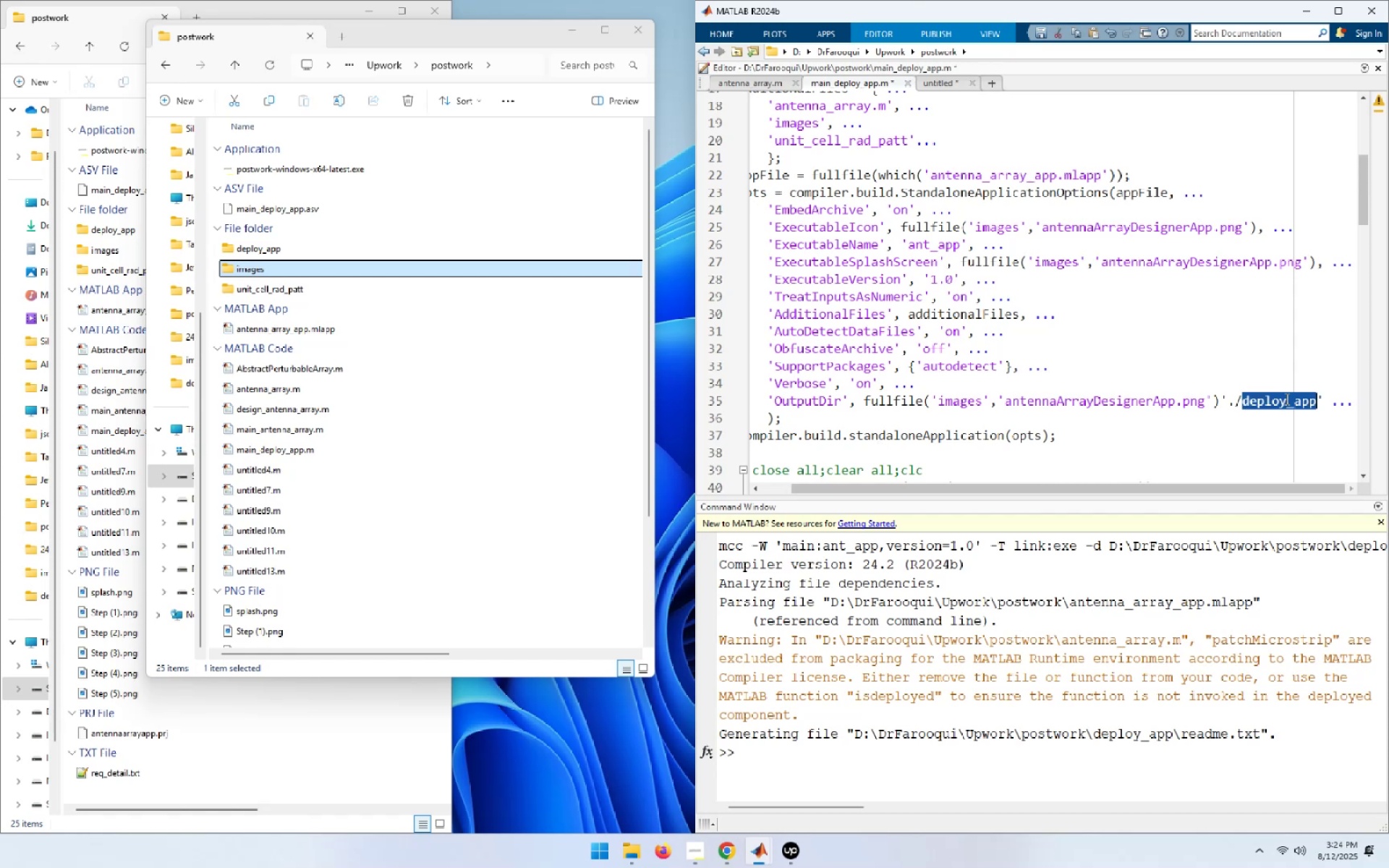 
key(Control+C)
 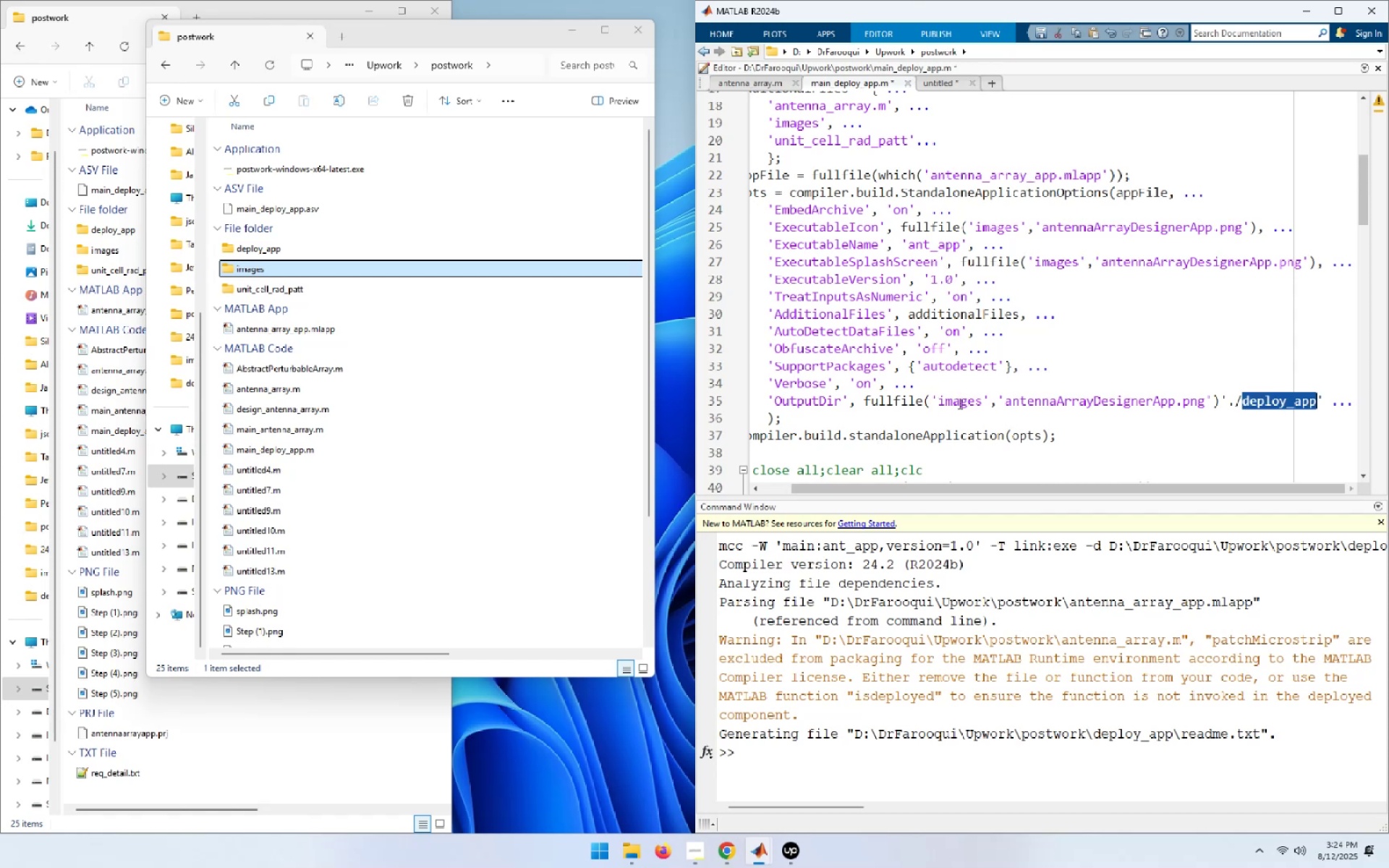 
key(Control+Z)
 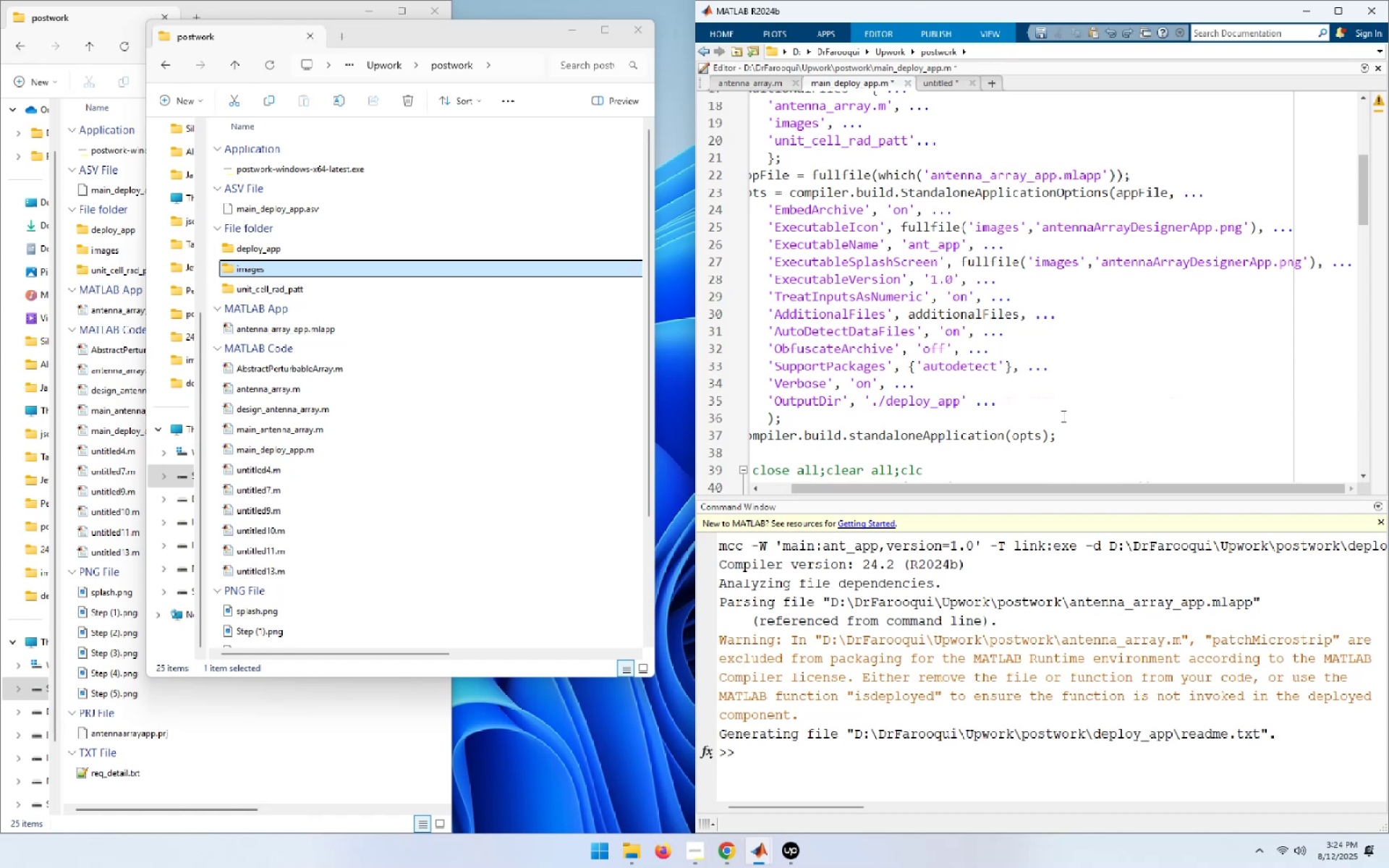 
left_click([962, 401])
 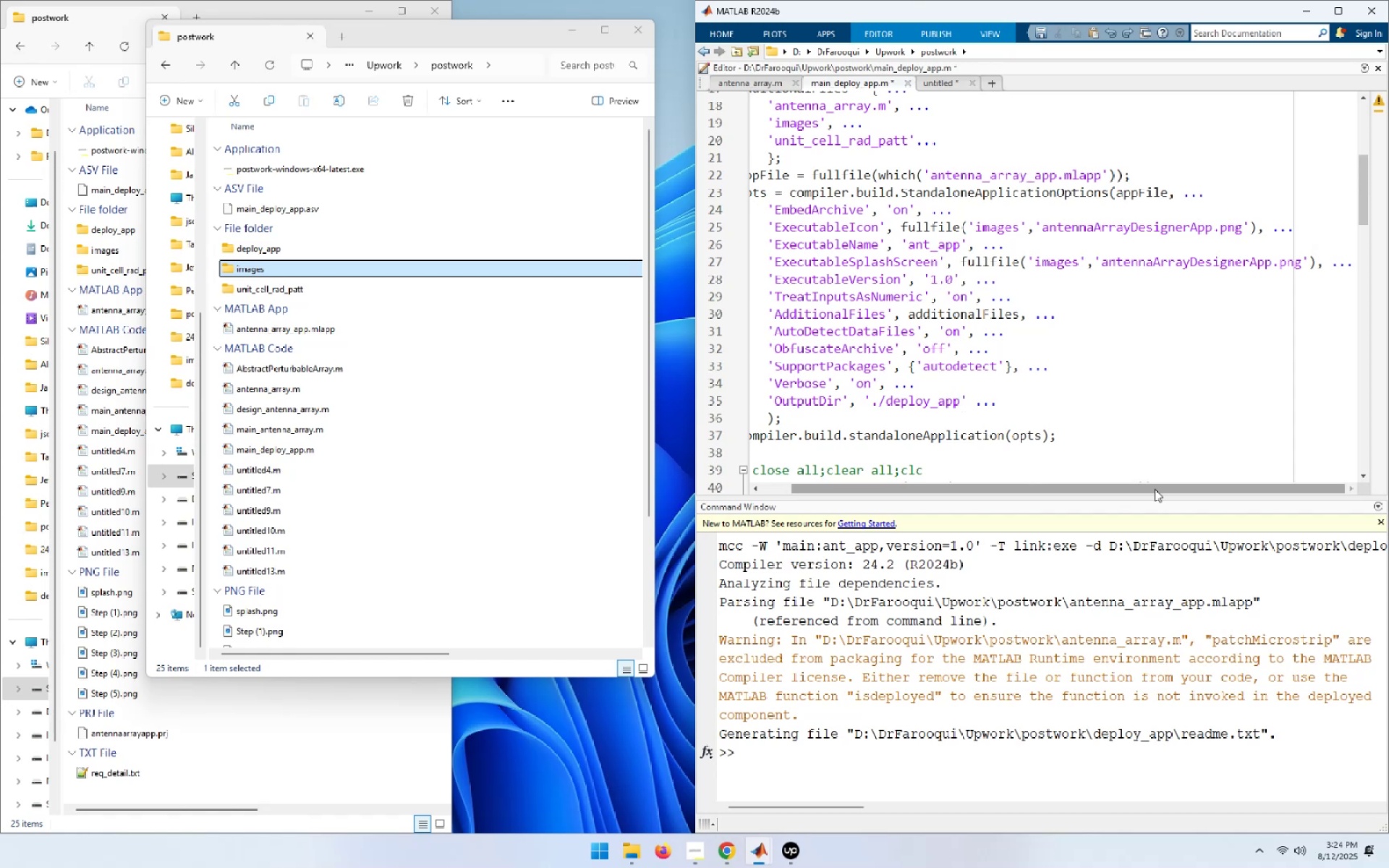 
key(Control+S)
 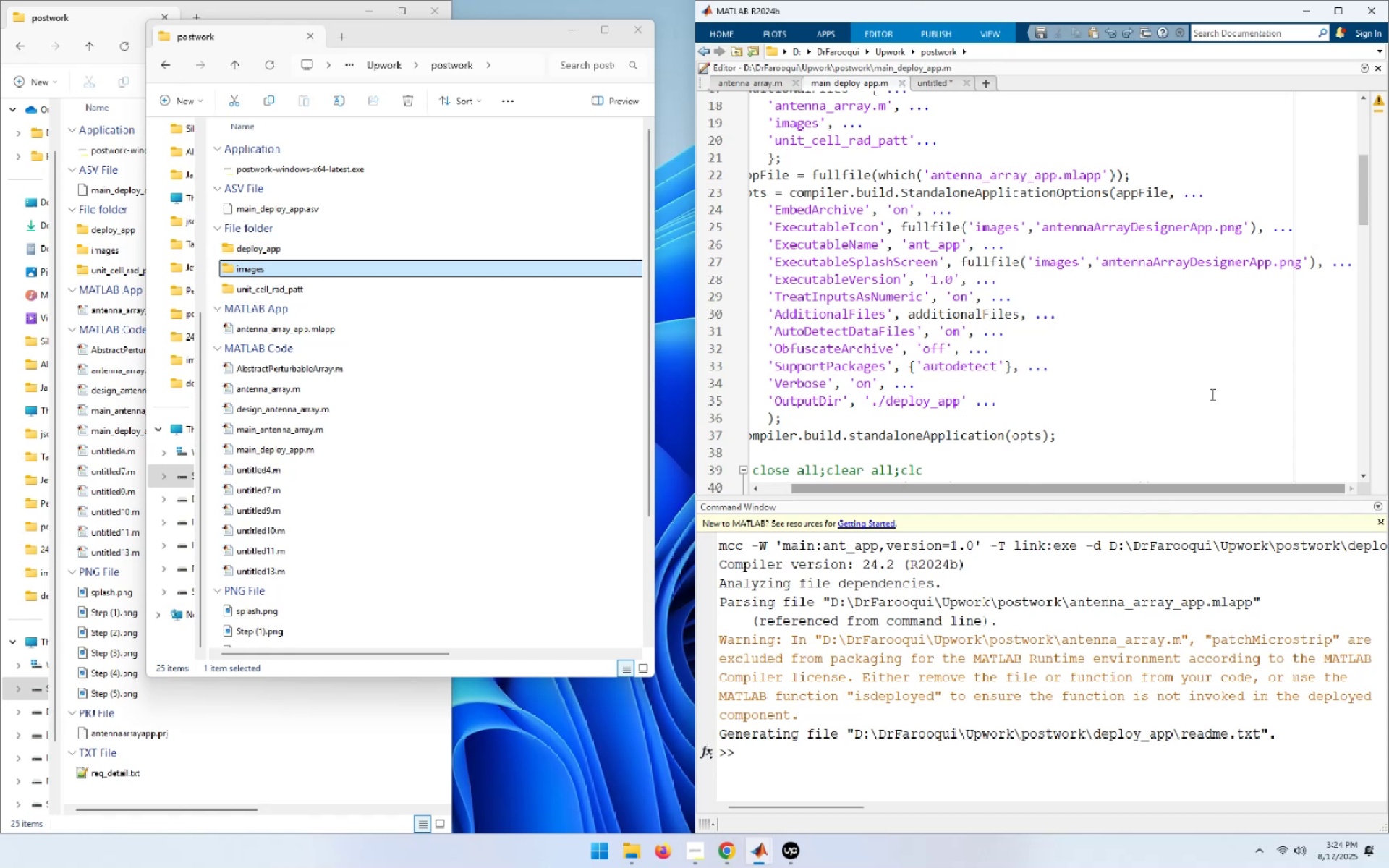 
left_click([1202, 359])
 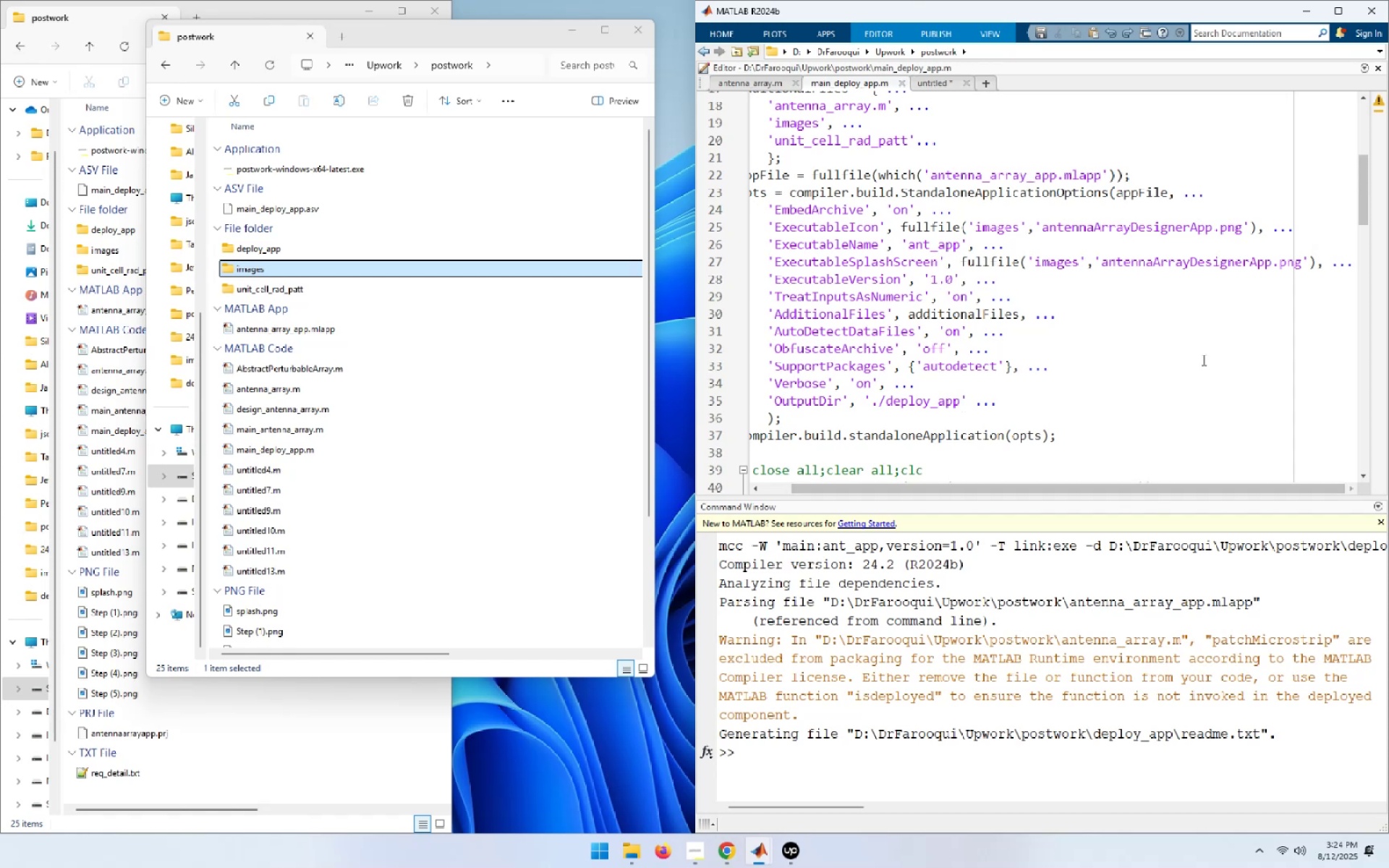 
key(F5)
 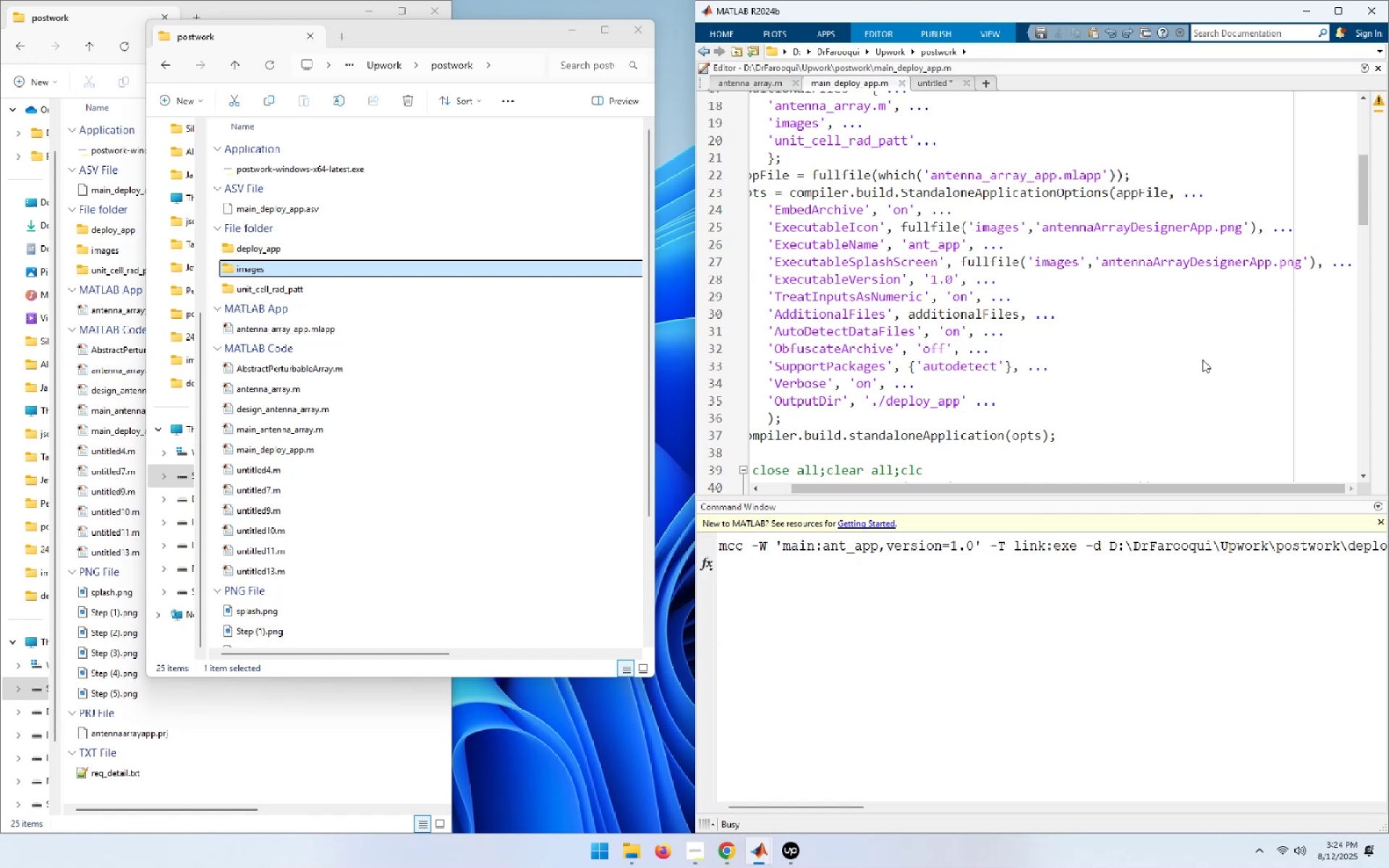 
wait(10.91)
 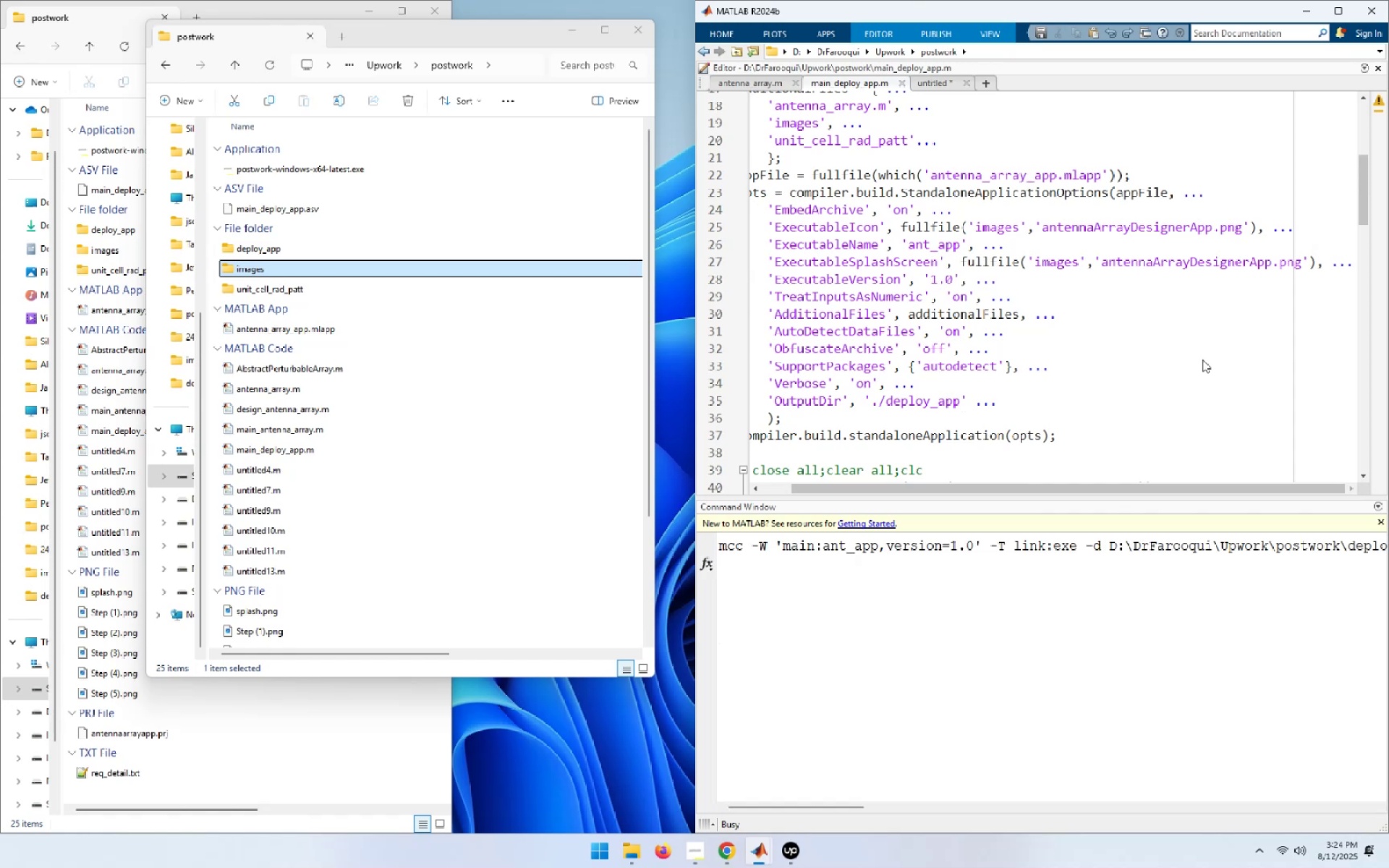 
left_click_drag(start_coordinate=[842, 808], to_coordinate=[825, 809])
 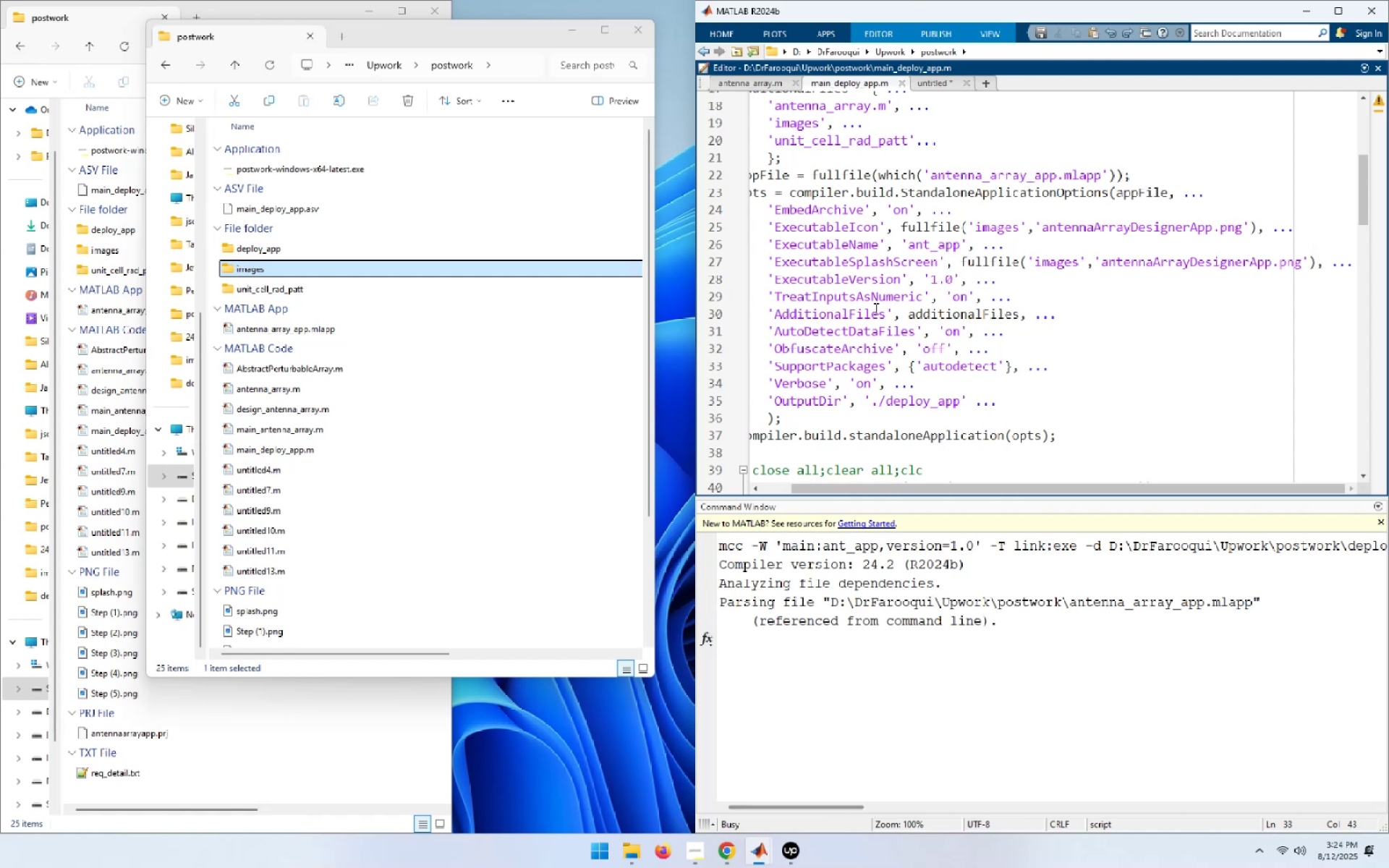 
wait(13.38)
 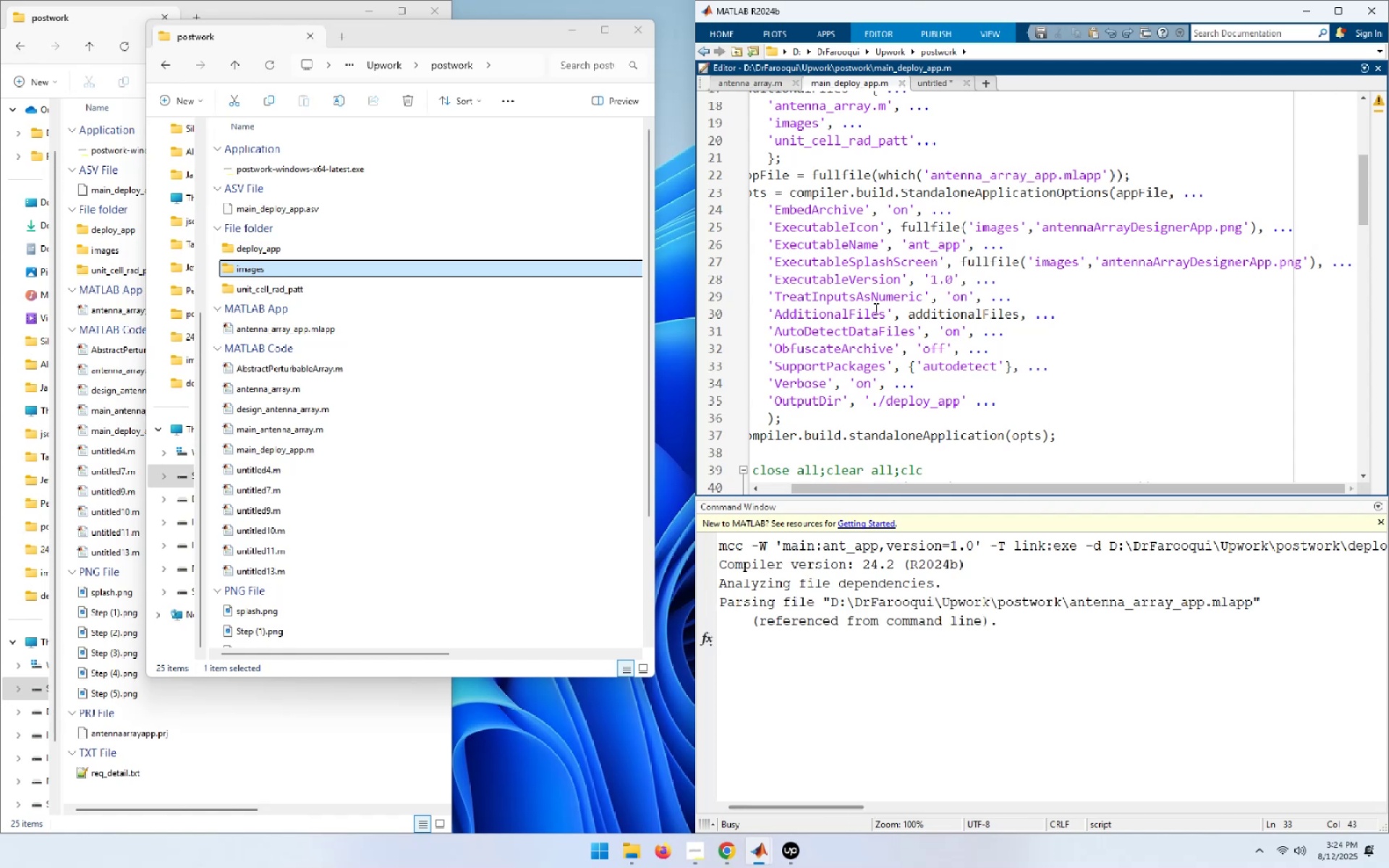 
left_click([940, 350])
 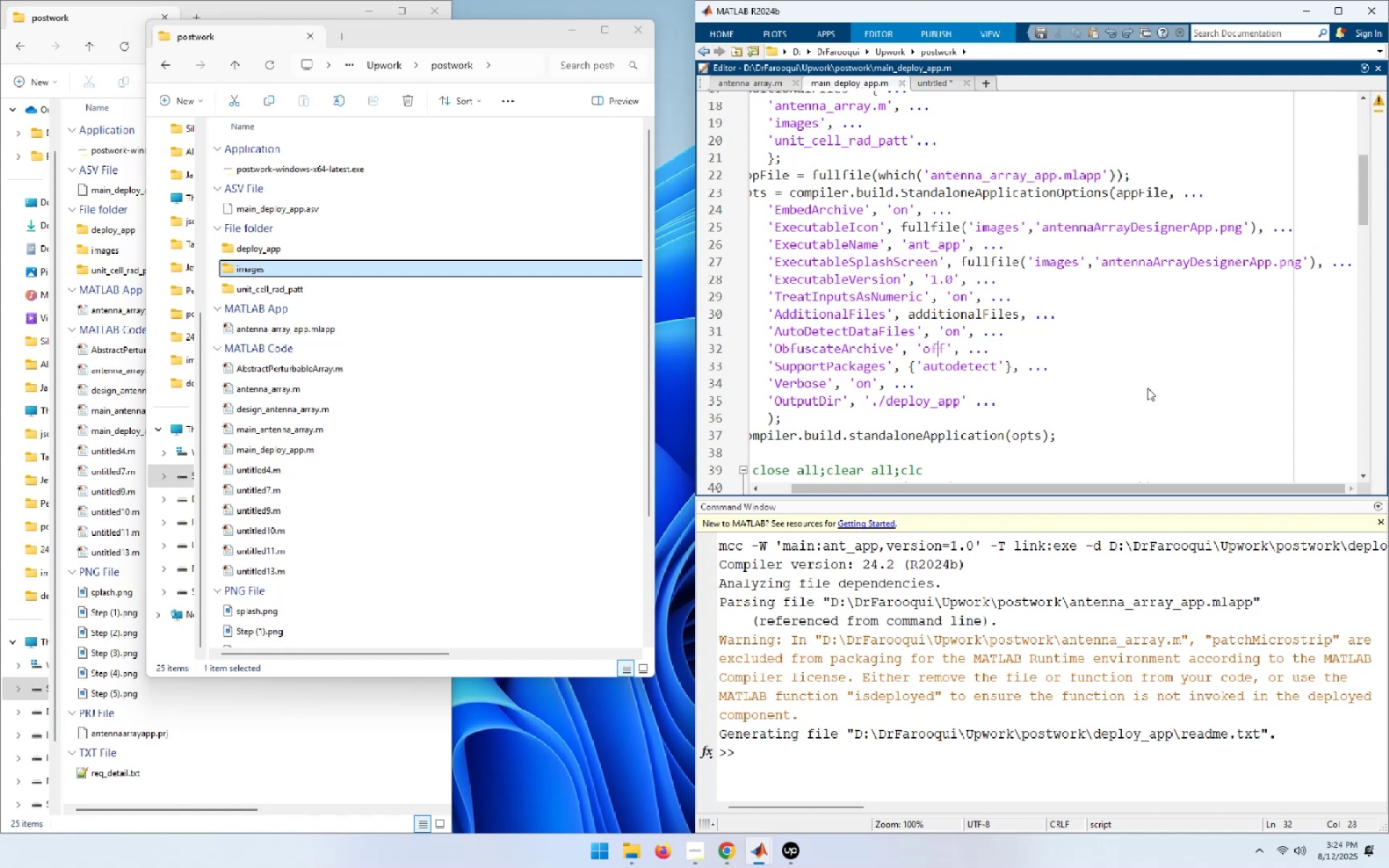 
key(ArrowRight)
 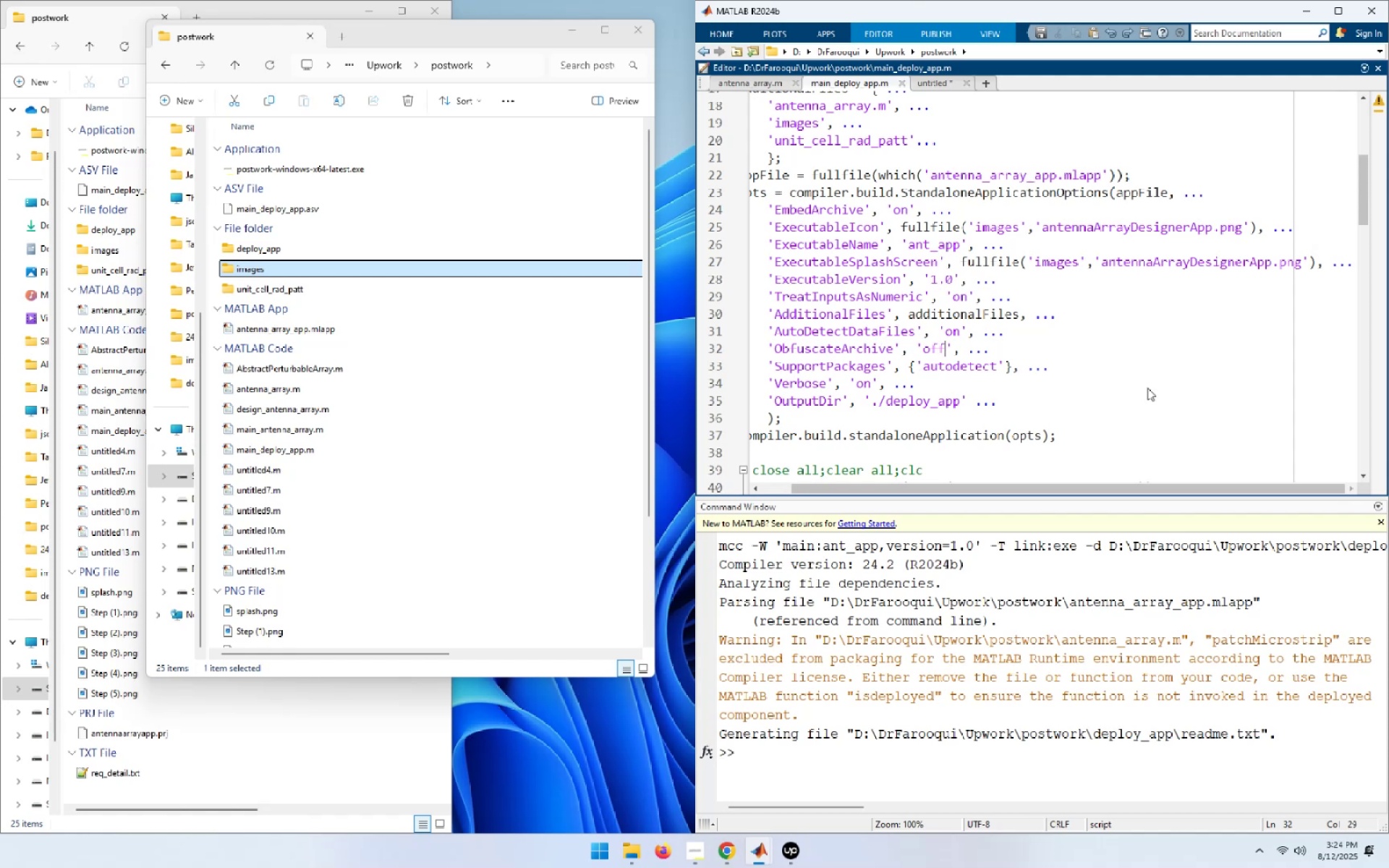 
key(Backspace)
 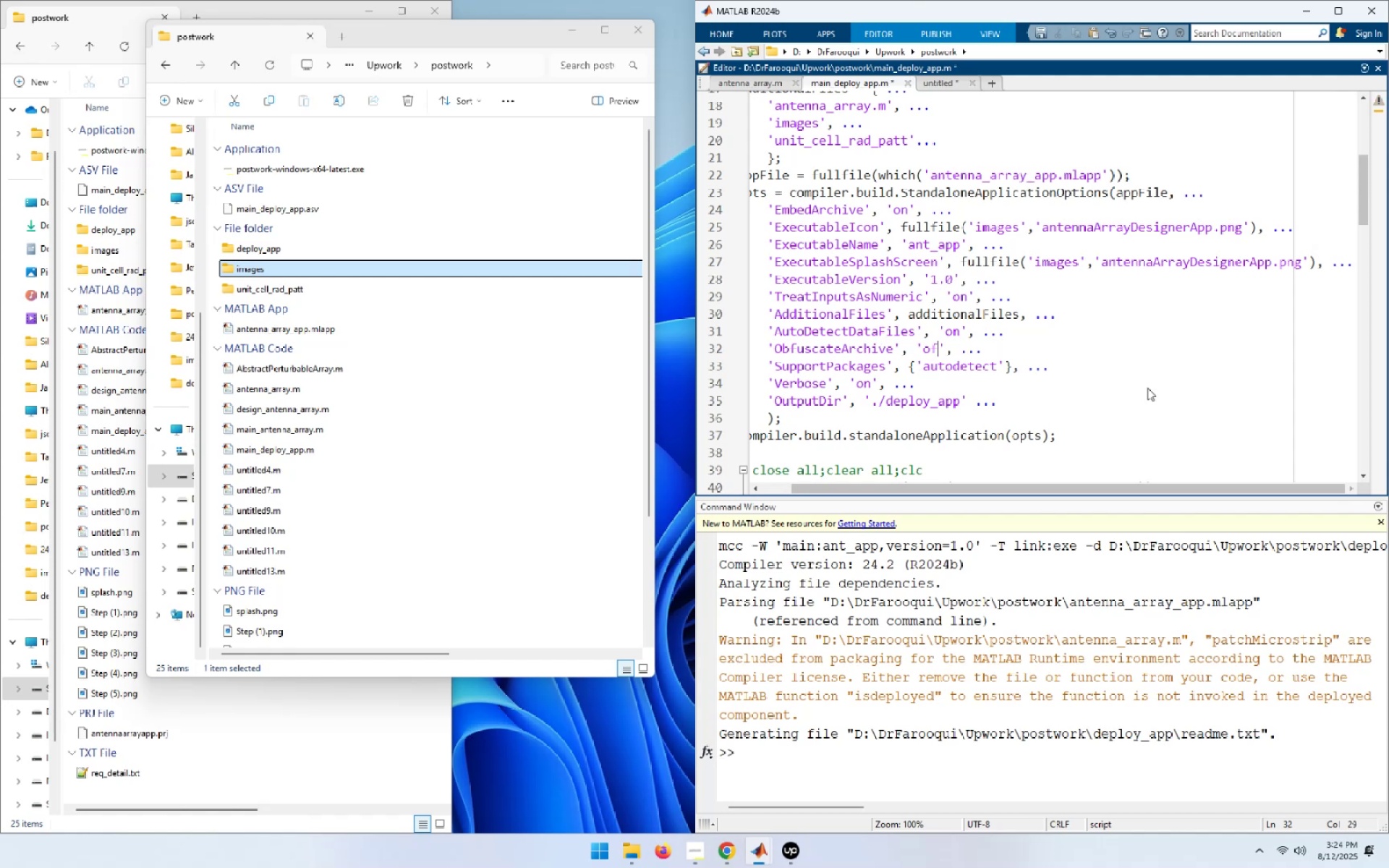 
key(Backspace)
 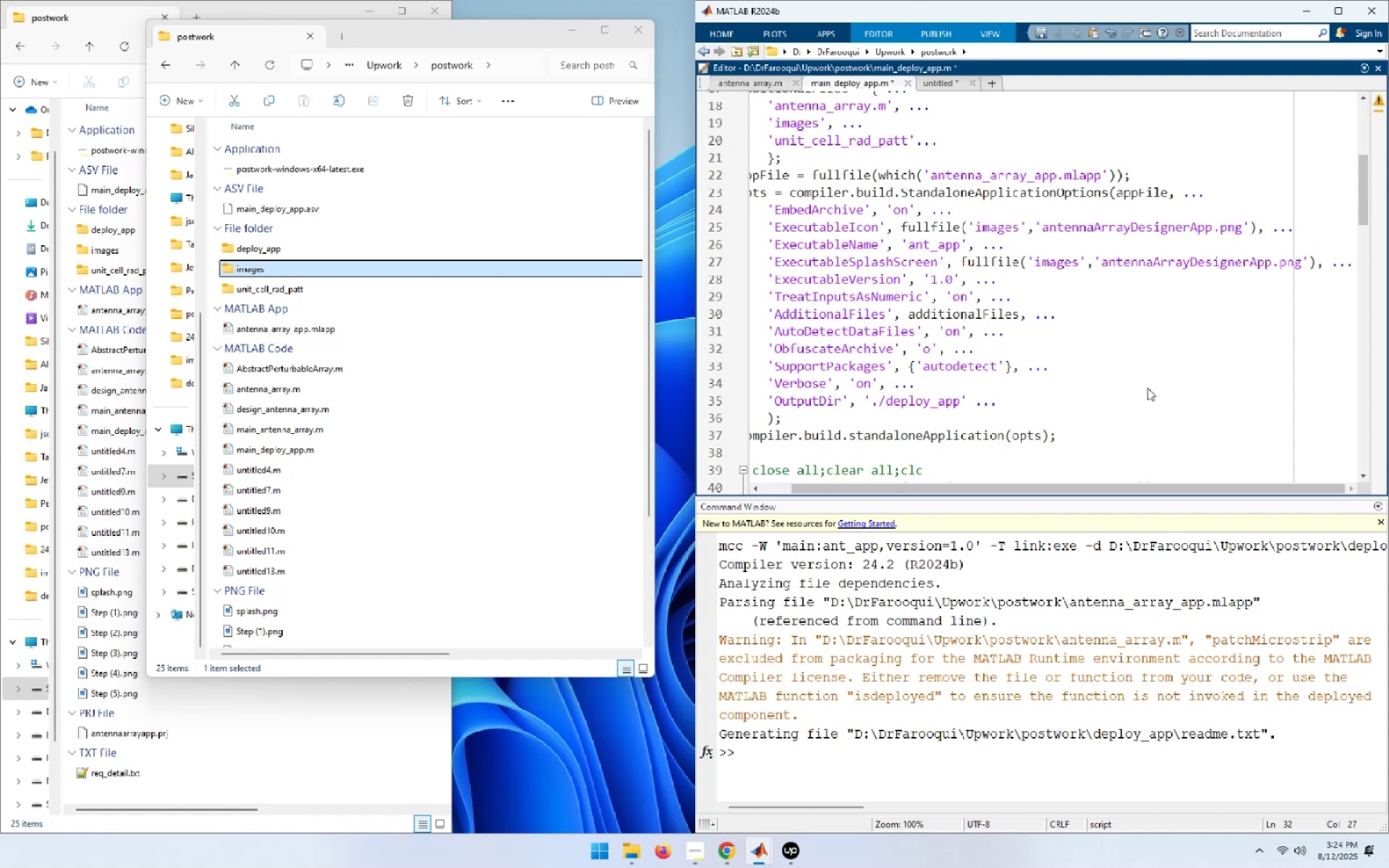 
key(N)
 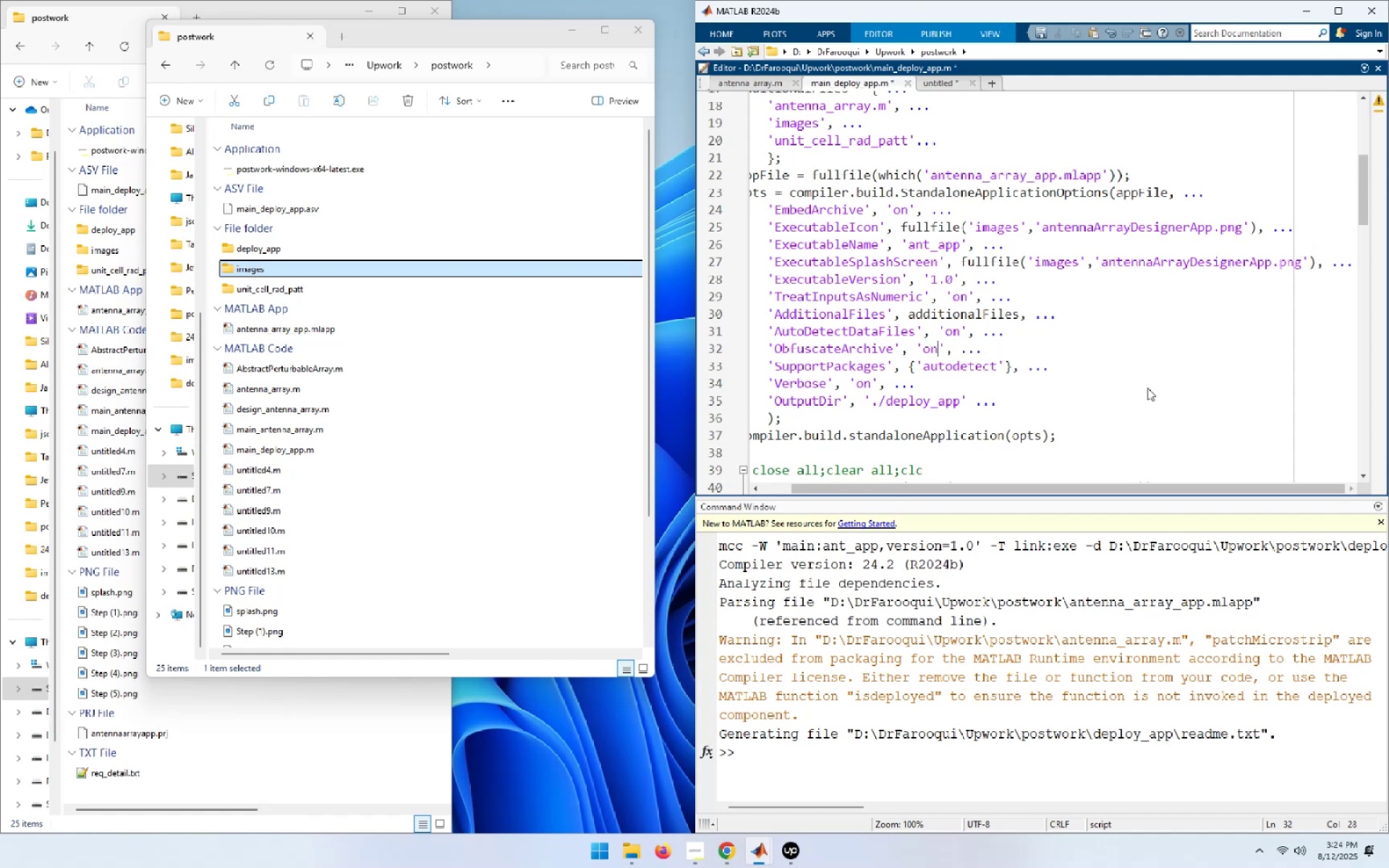 
key(Control+S)
 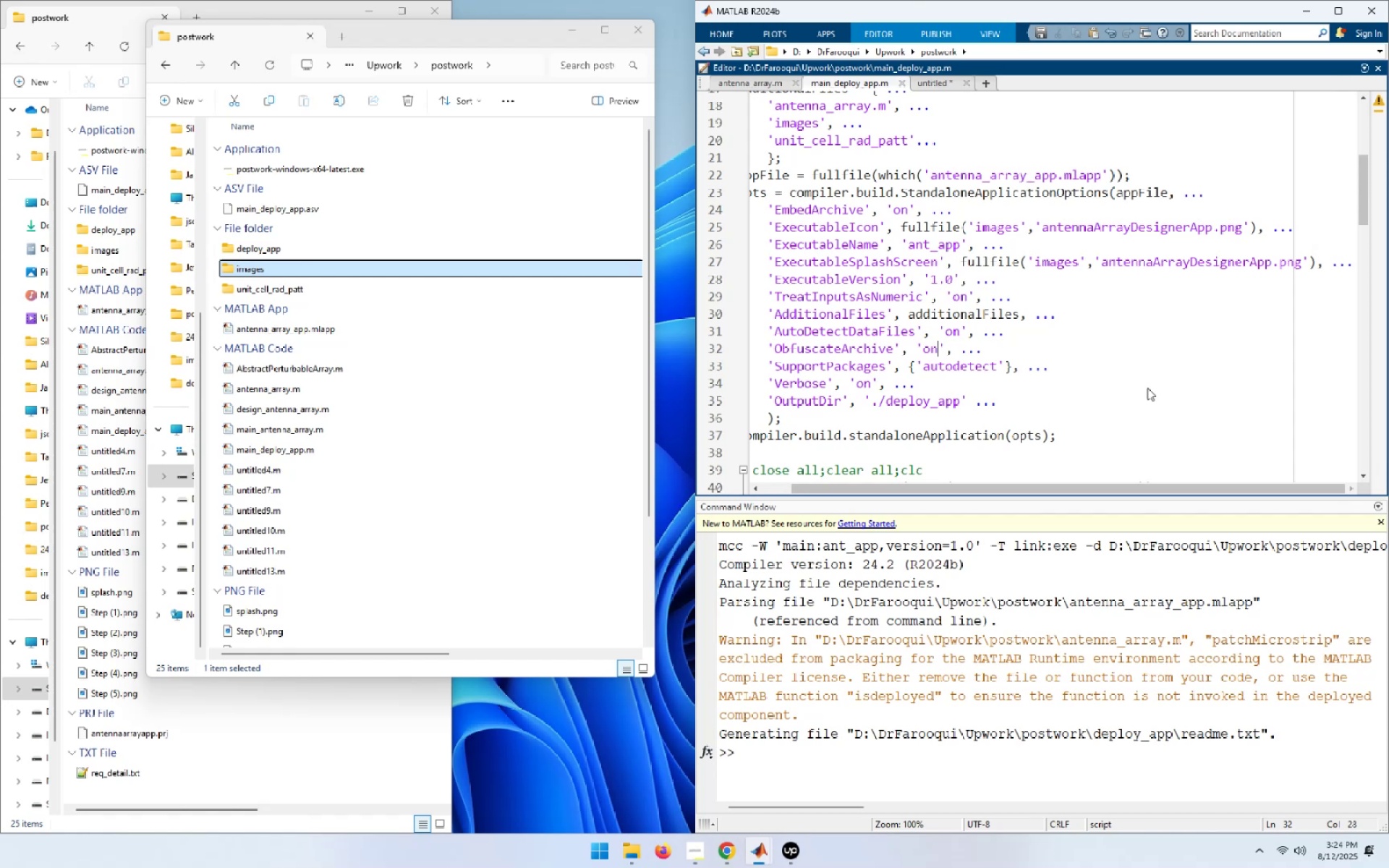 
left_click([1147, 388])
 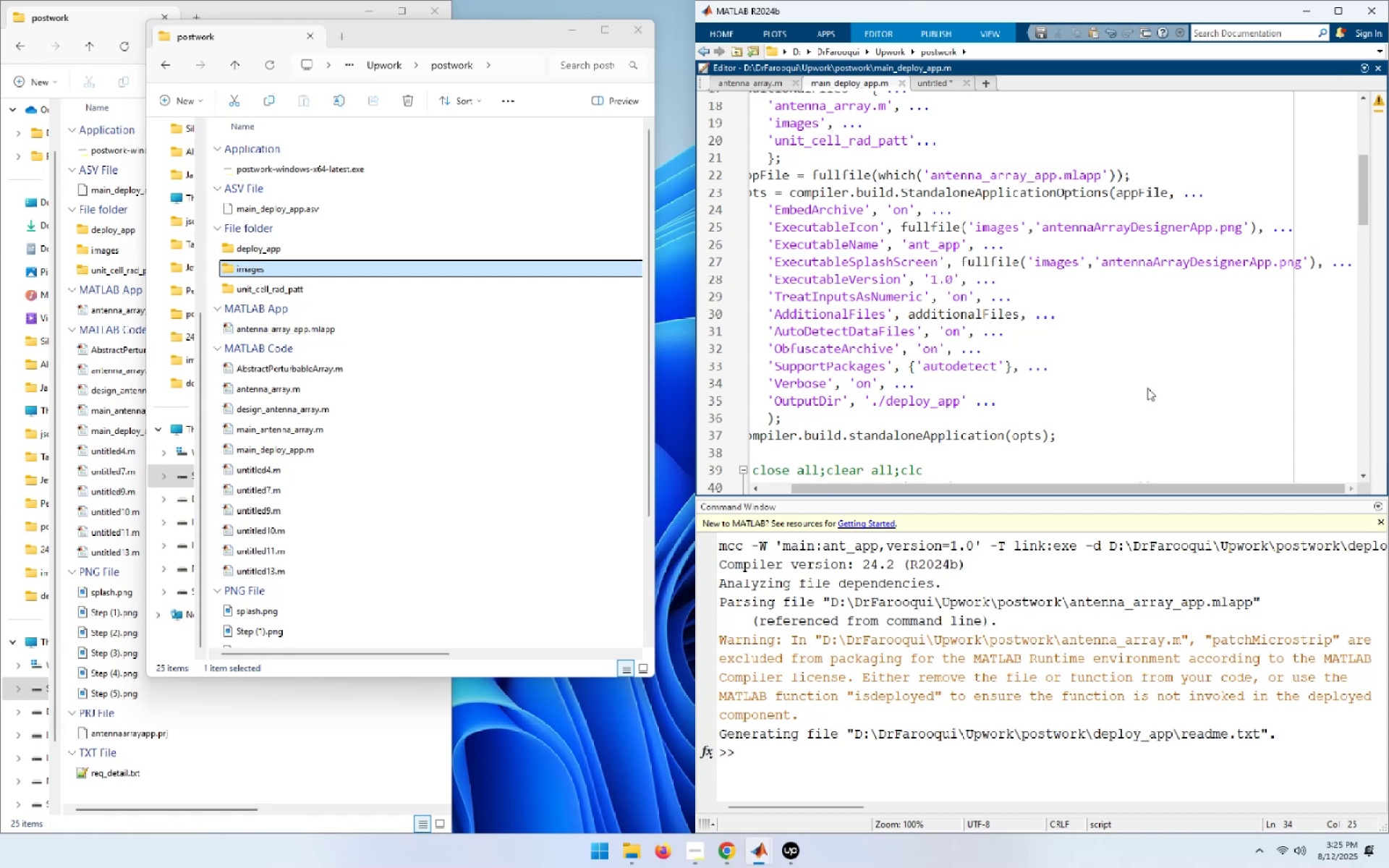 
key(F5)
 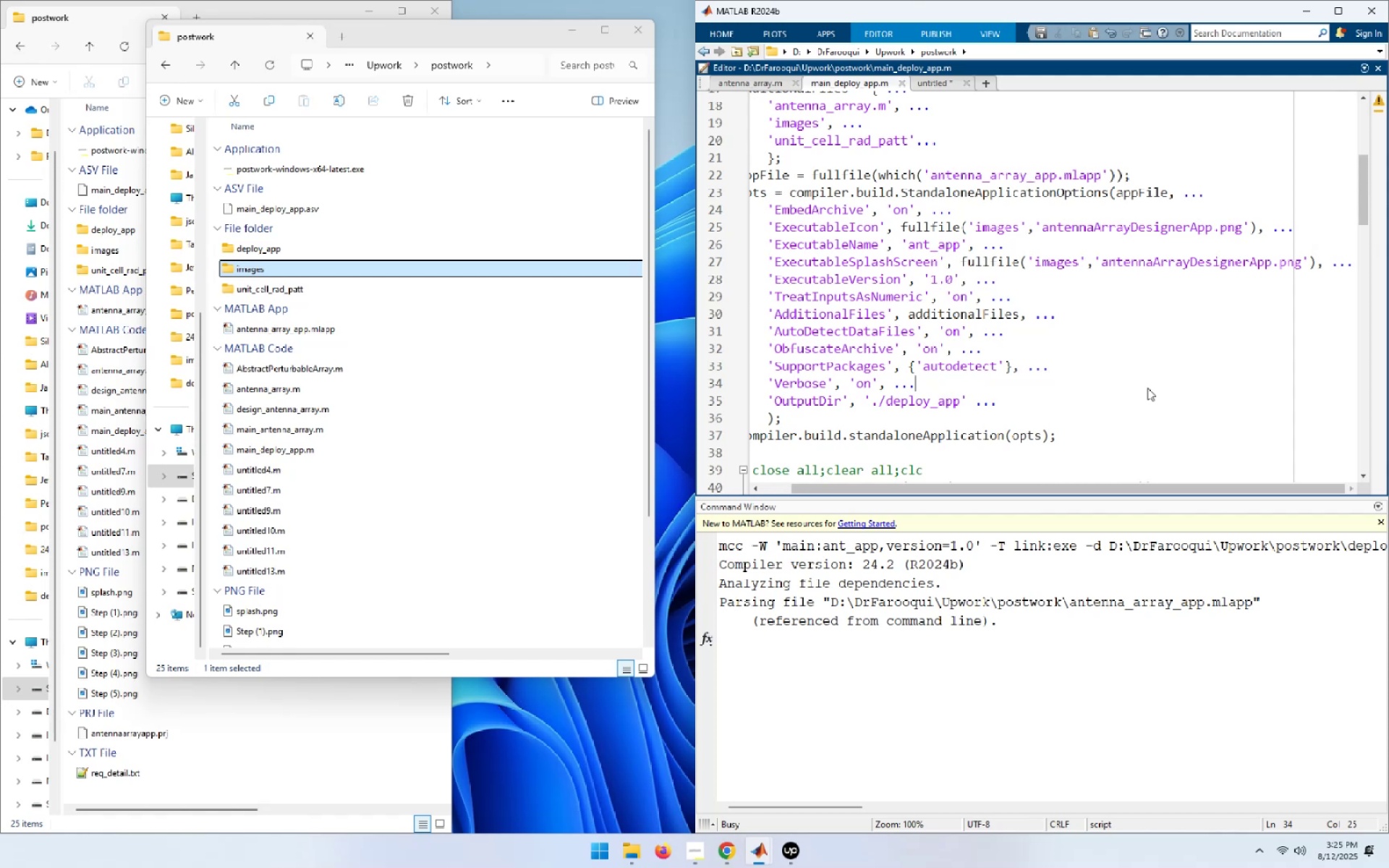 
wait(26.23)
 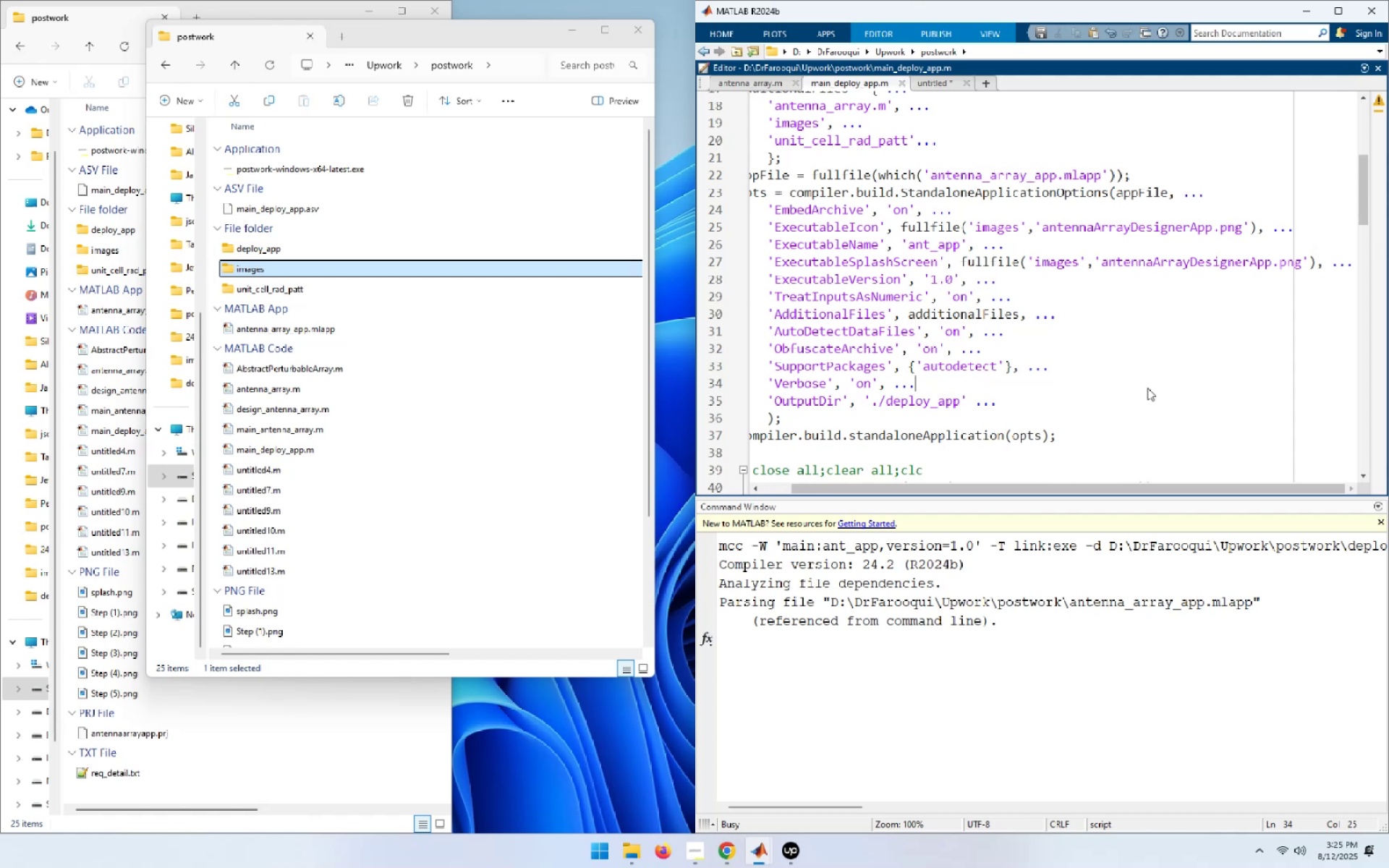 
double_click([266, 249])
 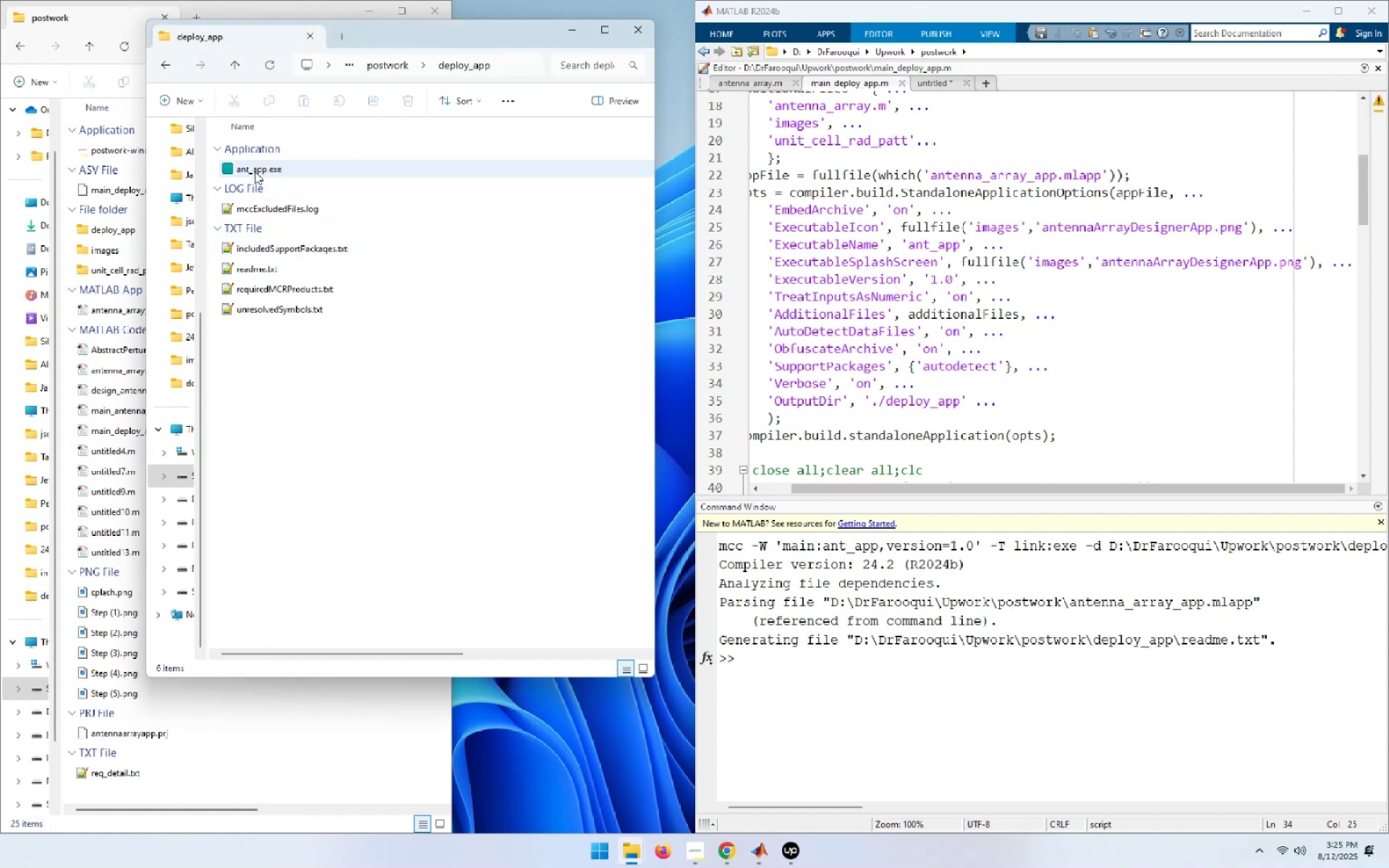 
double_click([255, 171])
 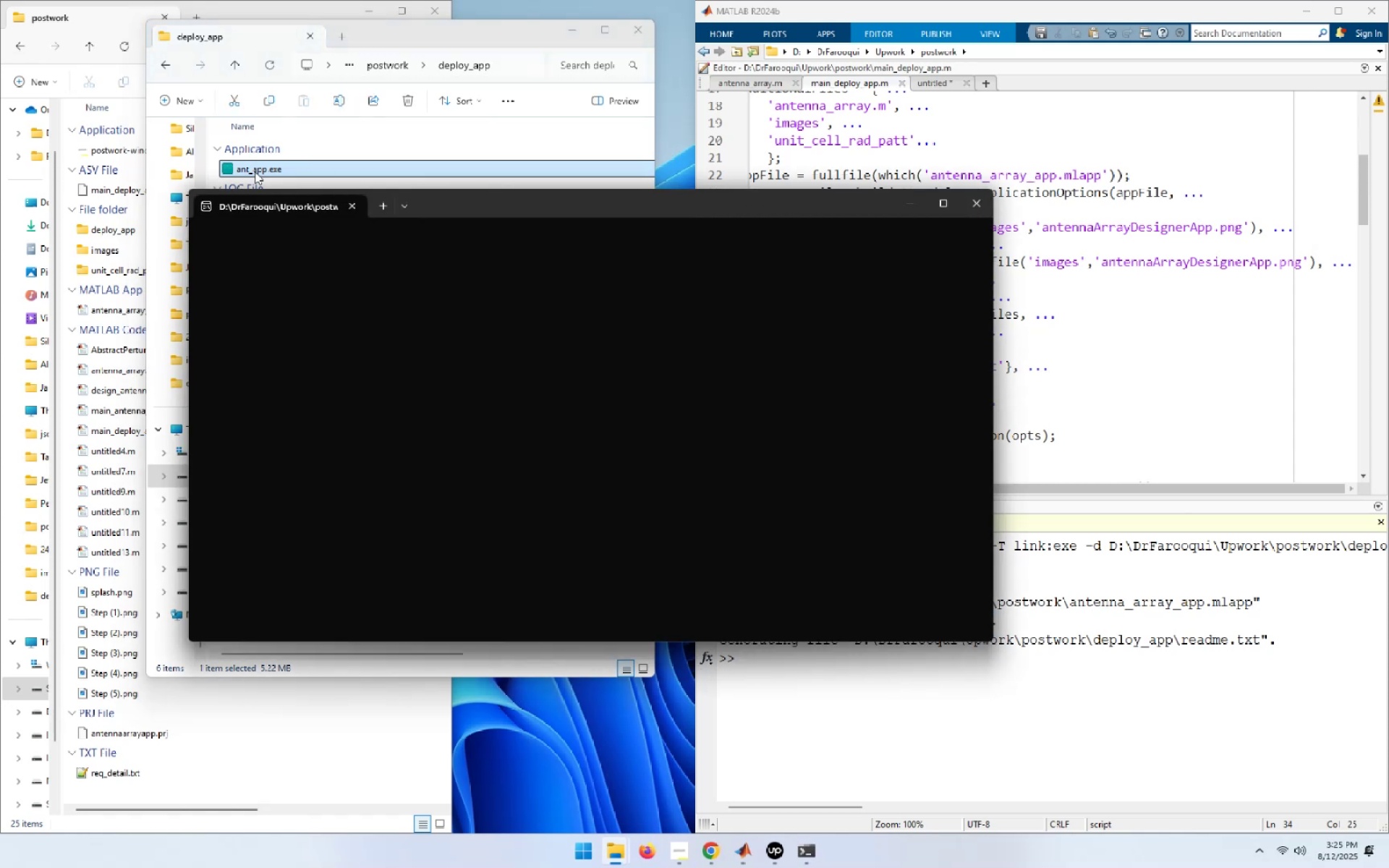 
left_click_drag(start_coordinate=[556, 204], to_coordinate=[773, 150])
 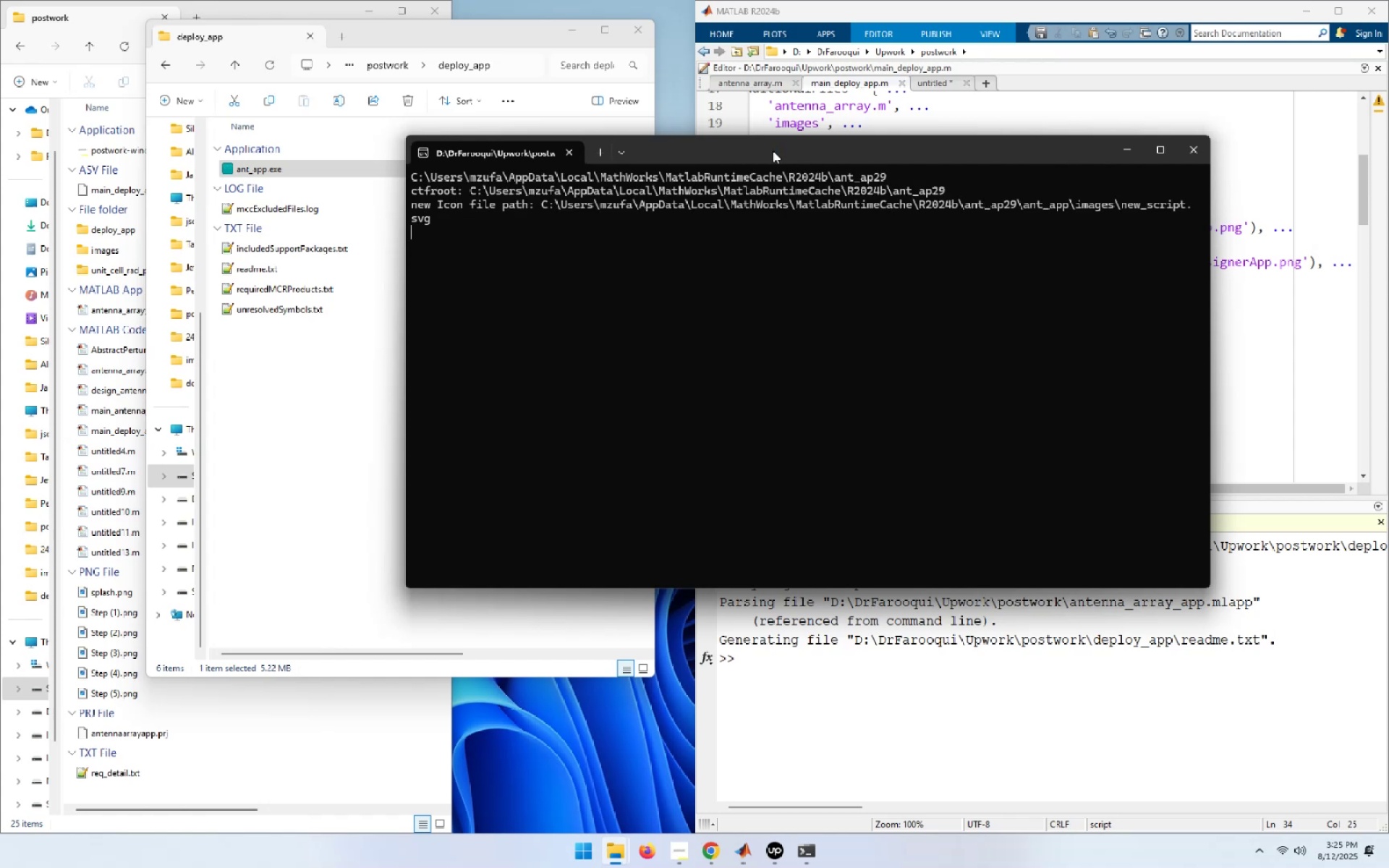 
wait(19.91)
 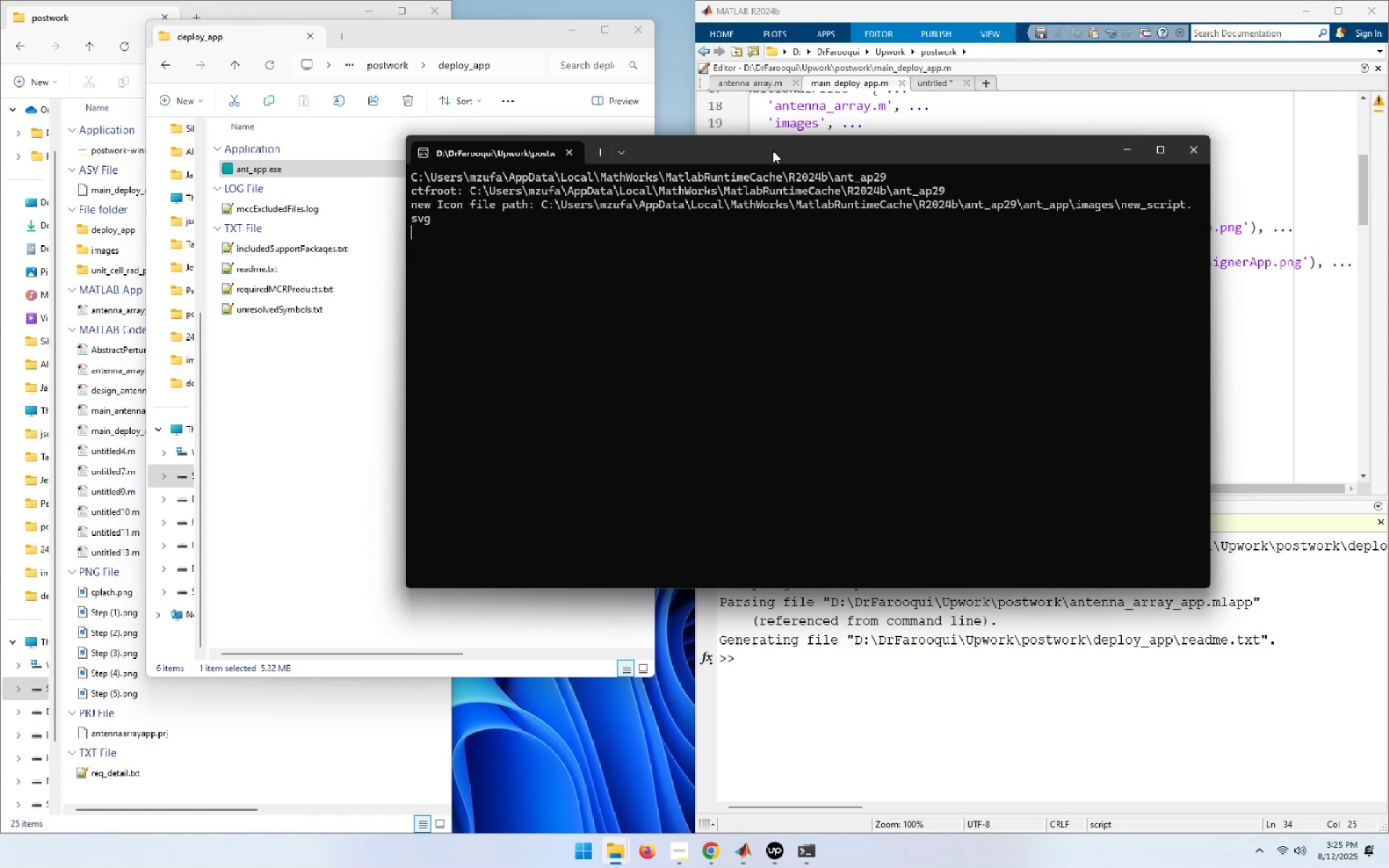 
left_click([281, 697])
 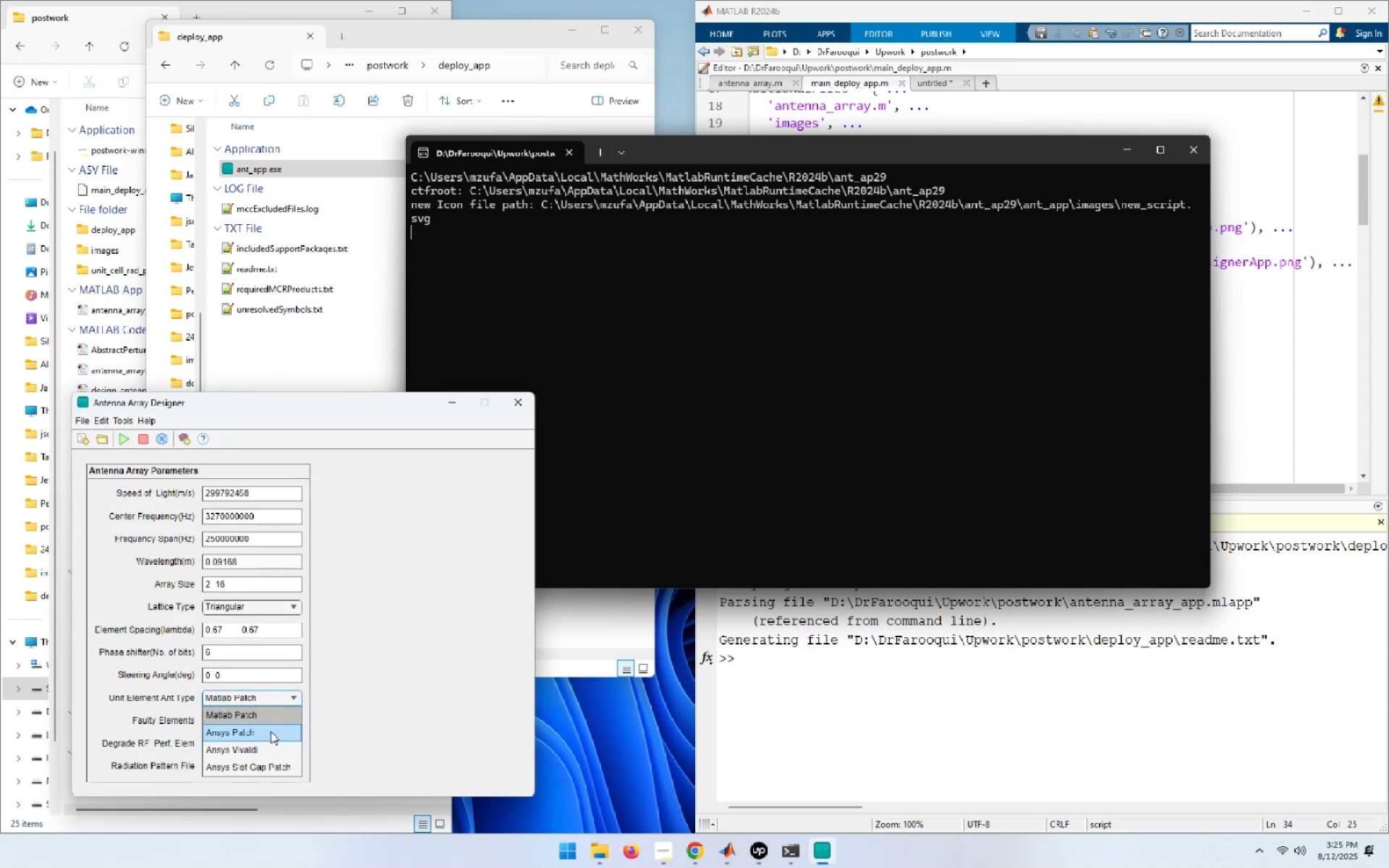 
left_click([270, 734])
 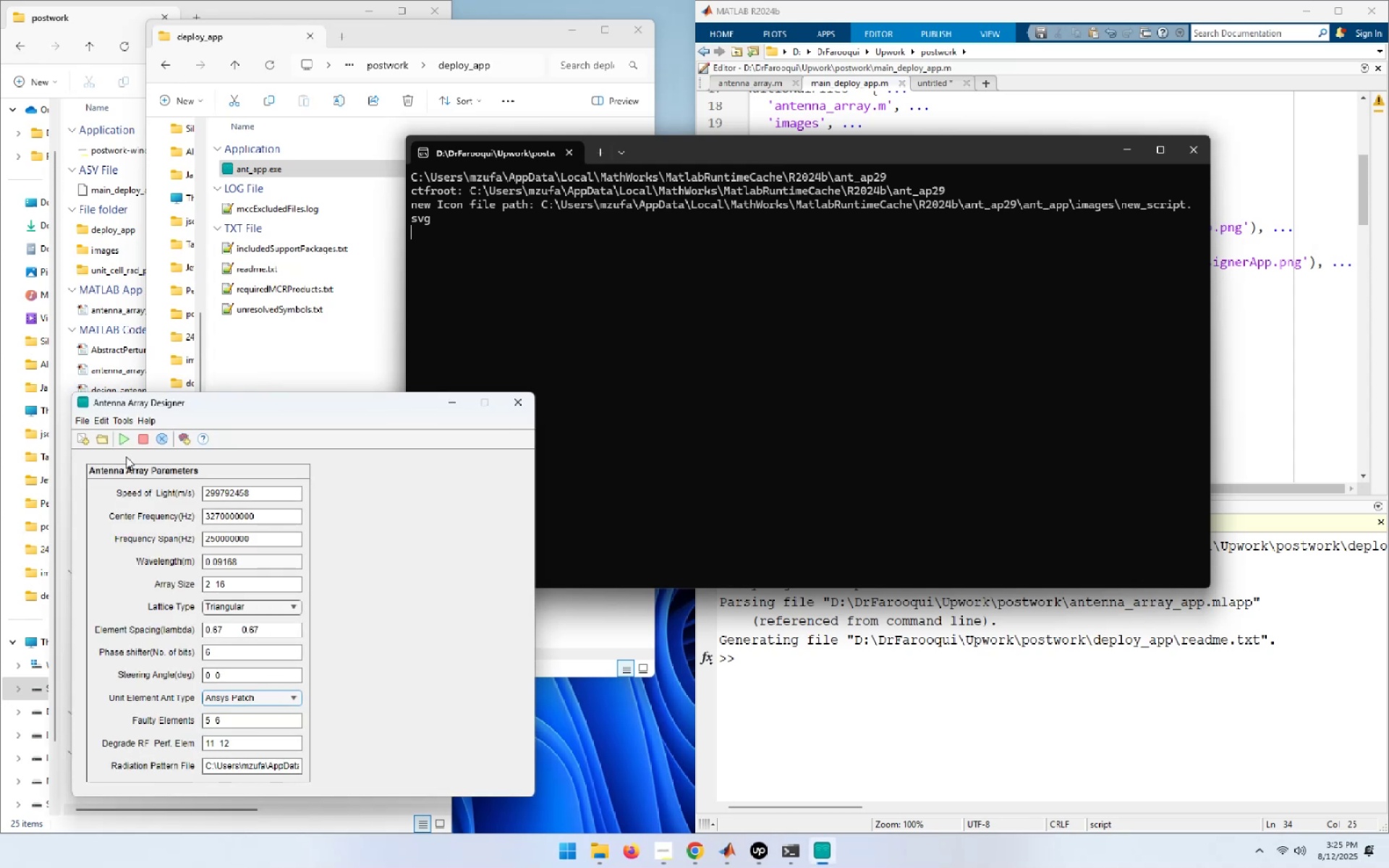 
left_click([126, 438])
 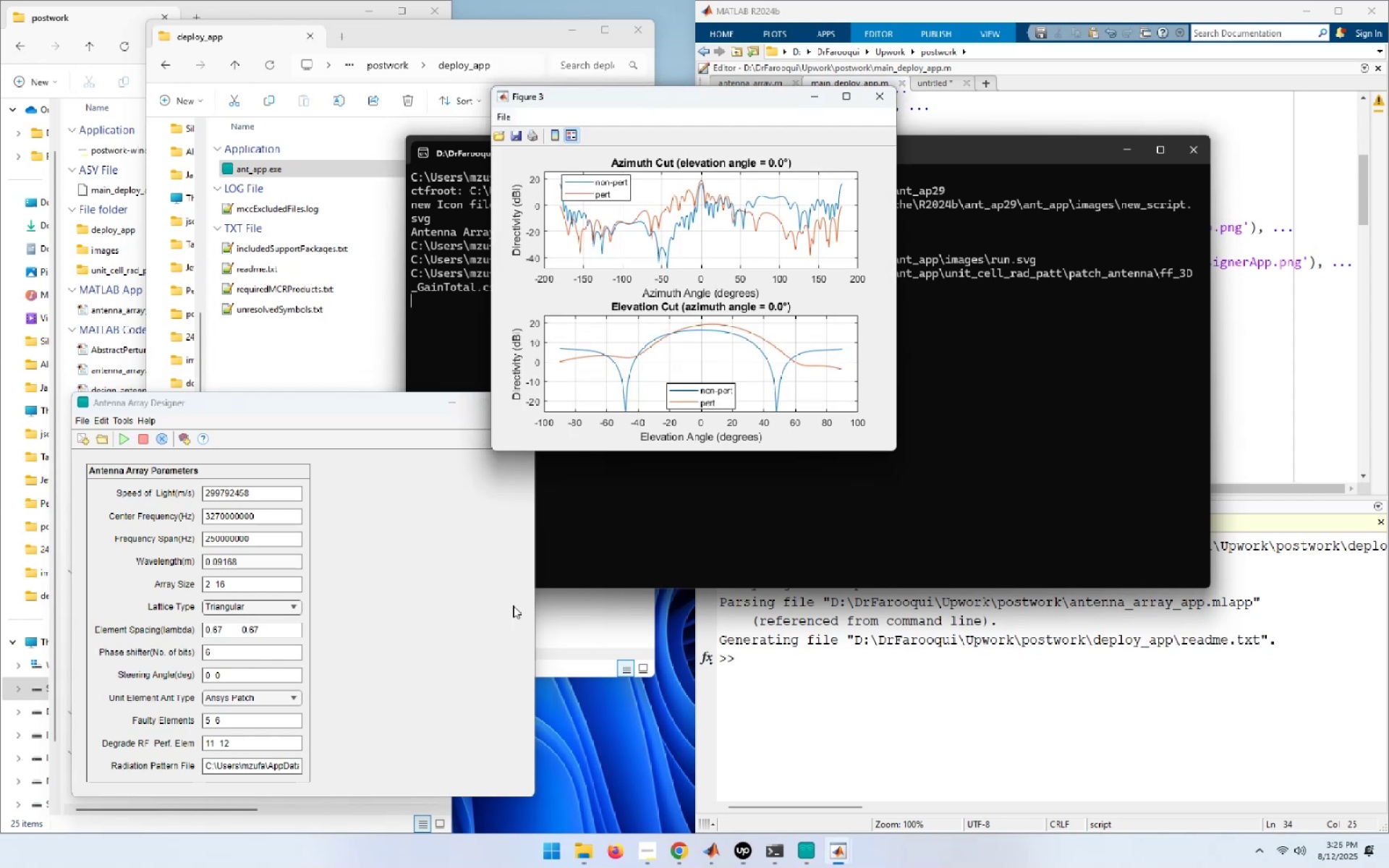 
wait(26.96)
 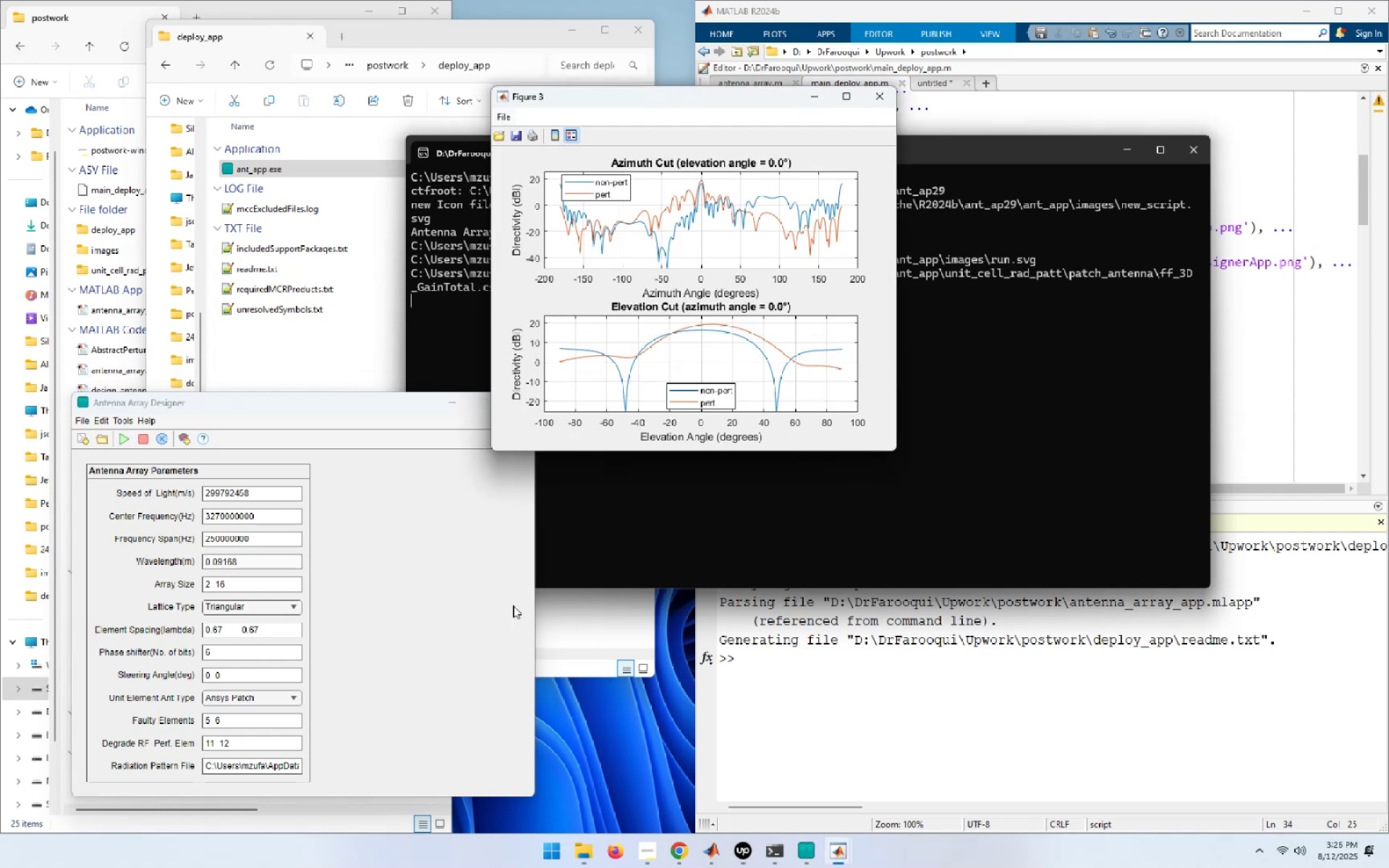 
left_click([651, 579])
 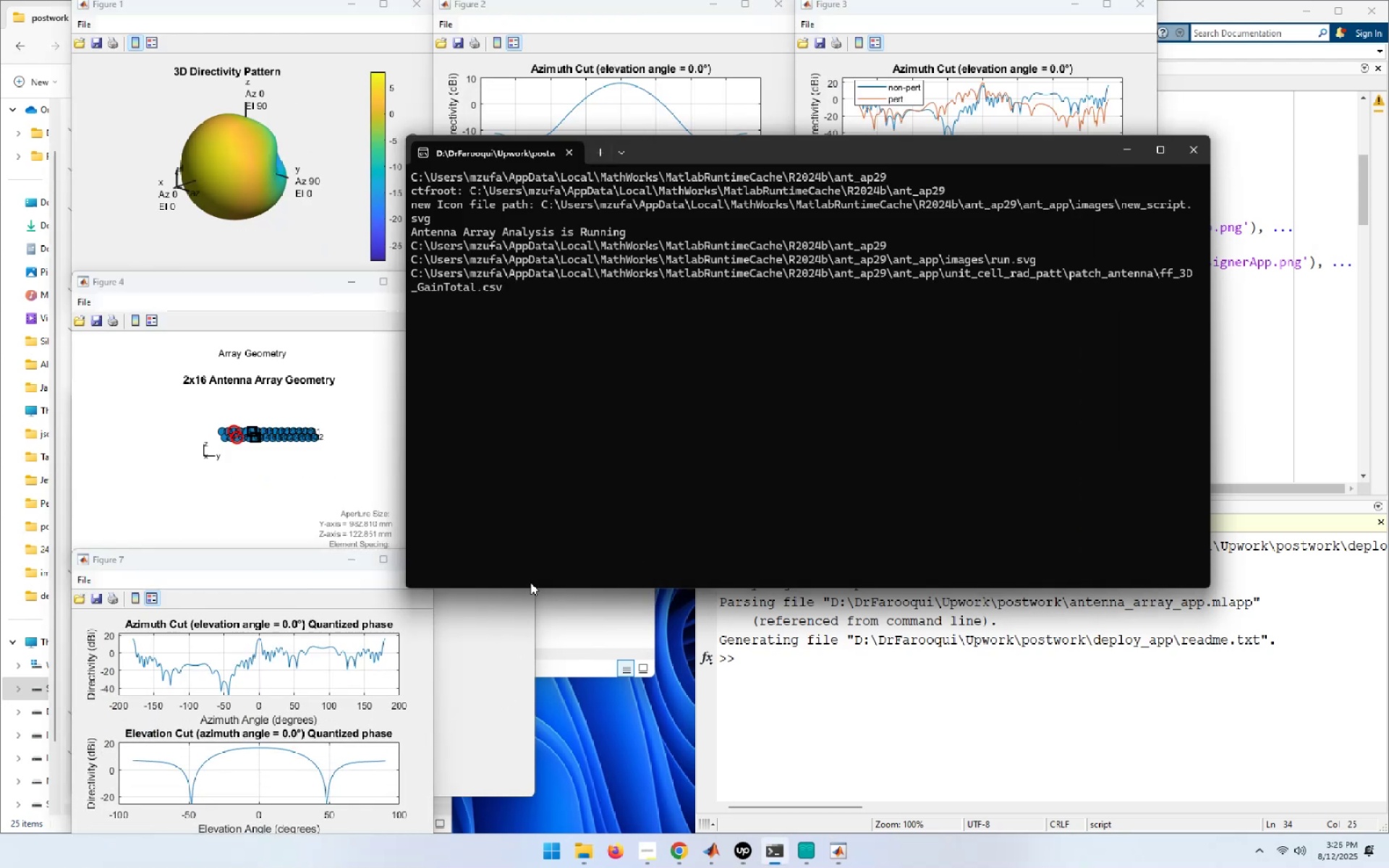 
left_click([481, 650])
 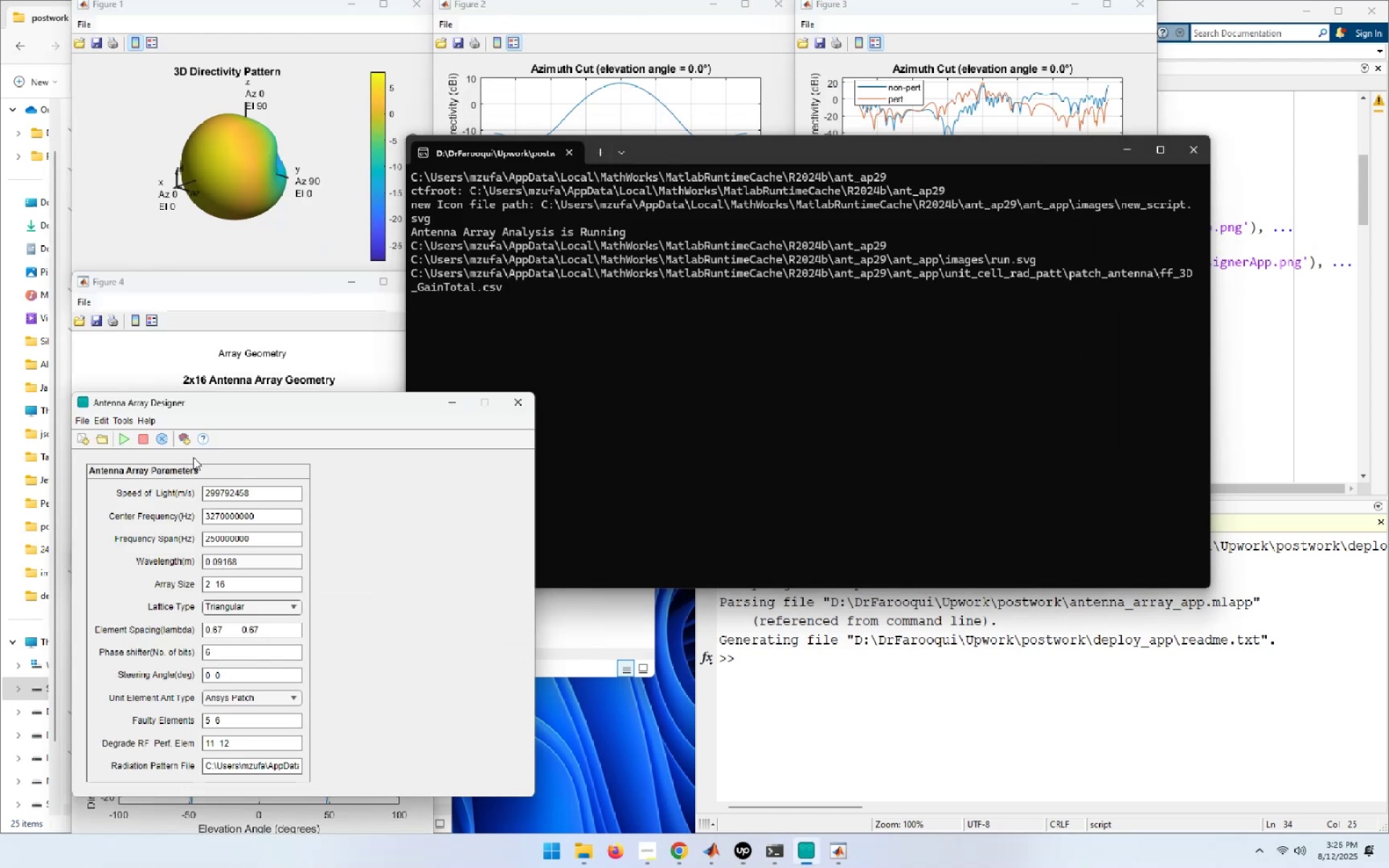 
left_click([166, 439])
 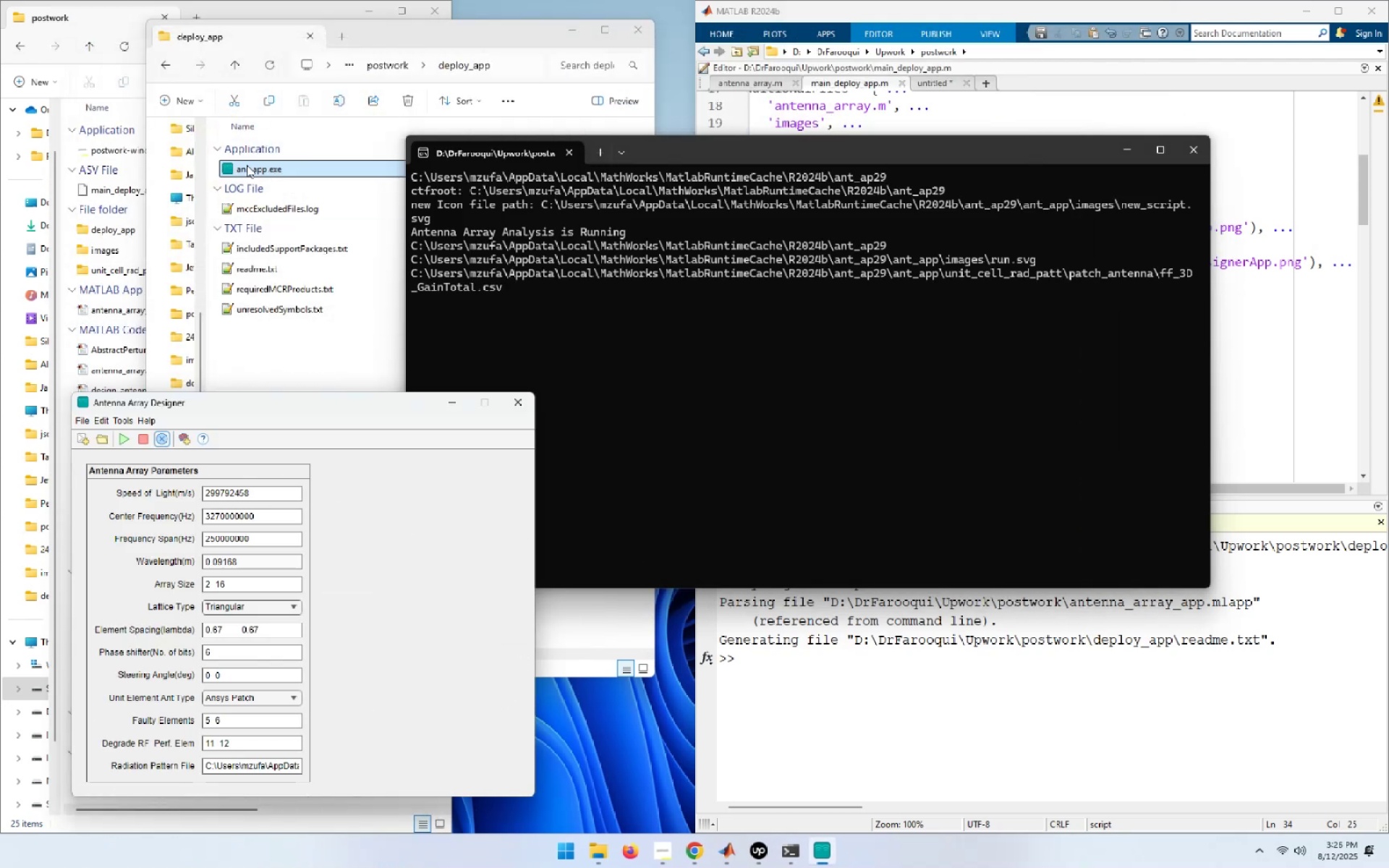 
right_click([247, 168])
 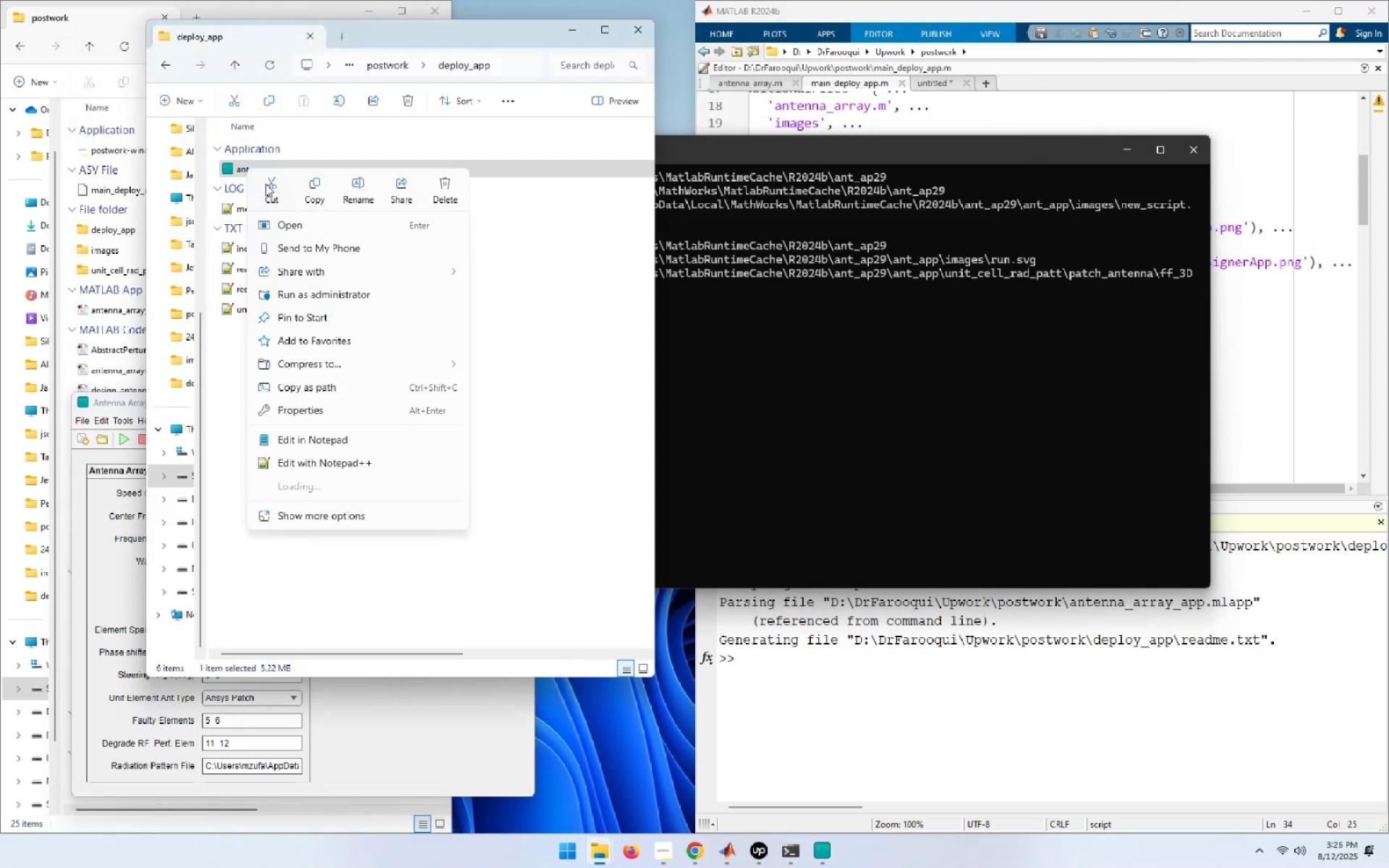 
left_click([316, 193])
 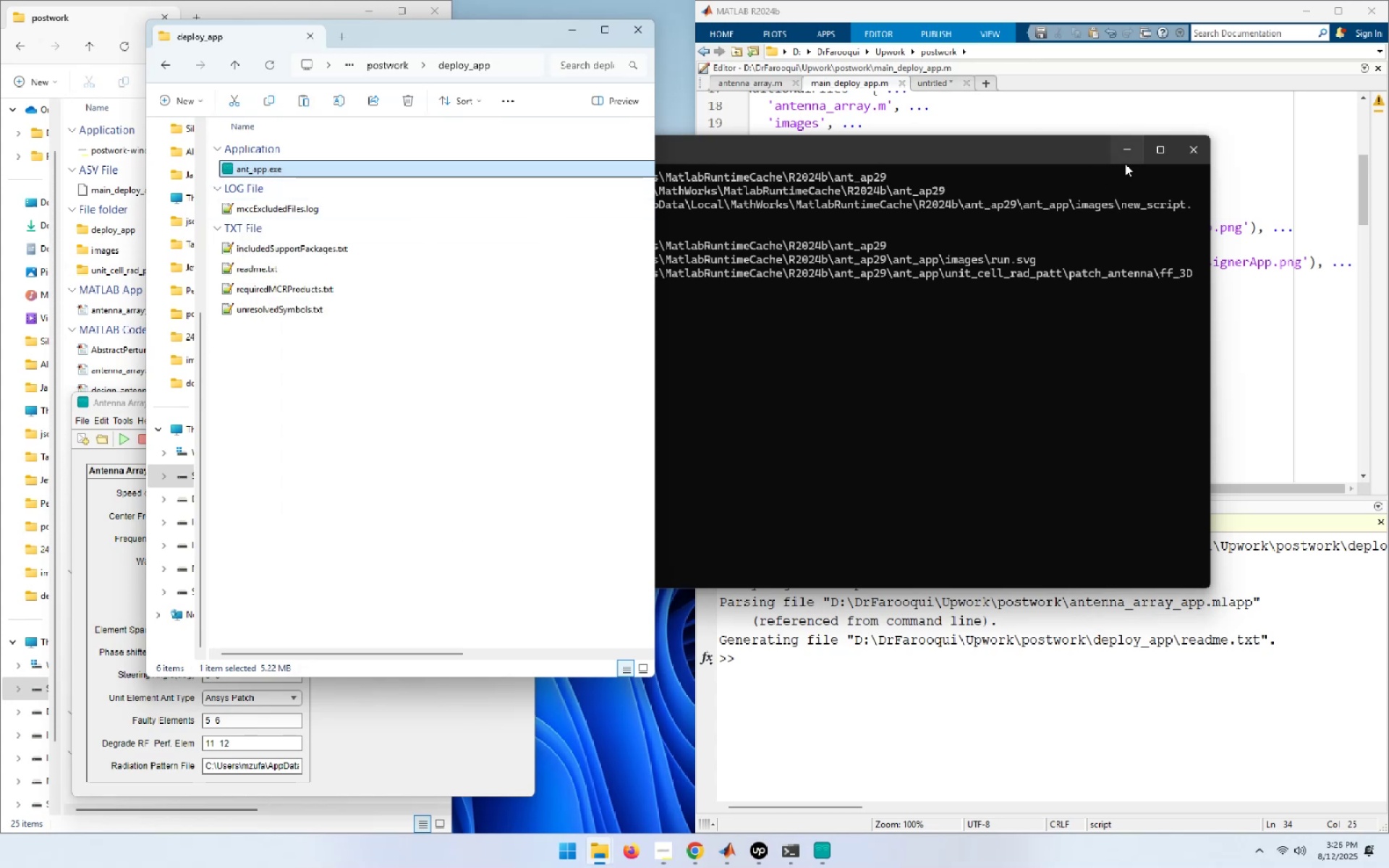 
left_click([1183, 159])
 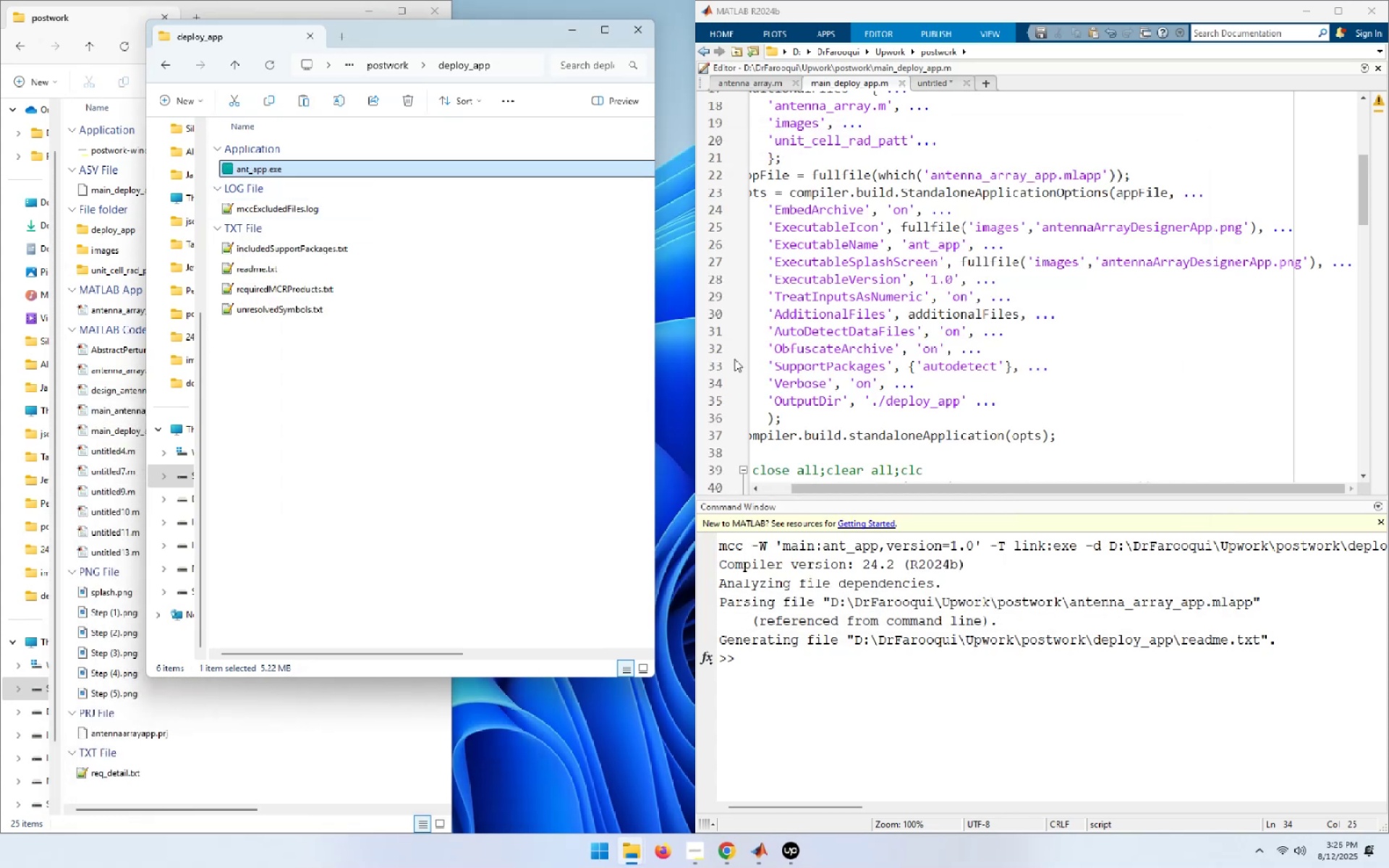 
left_click([403, 533])
 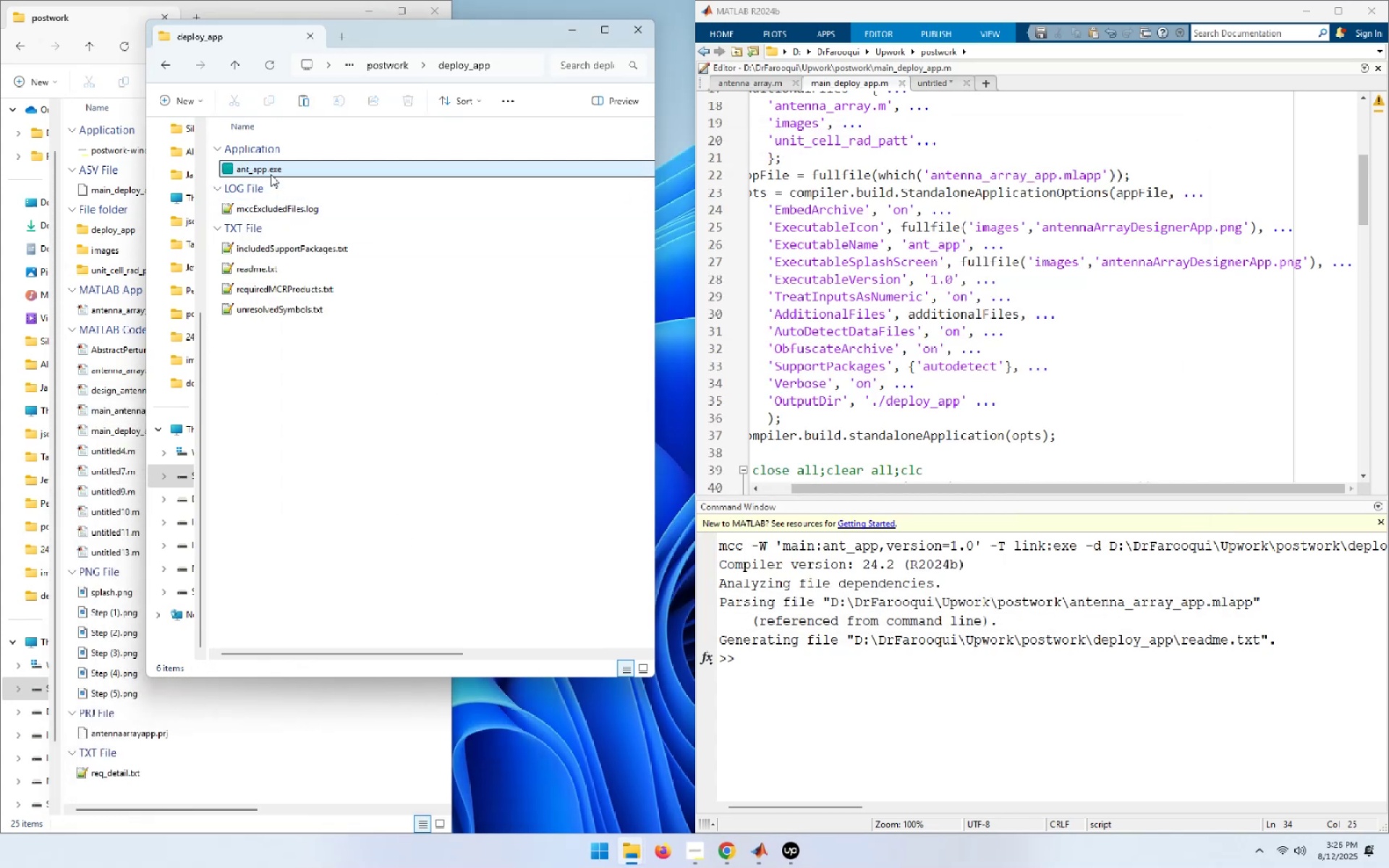 
left_click([271, 173])
 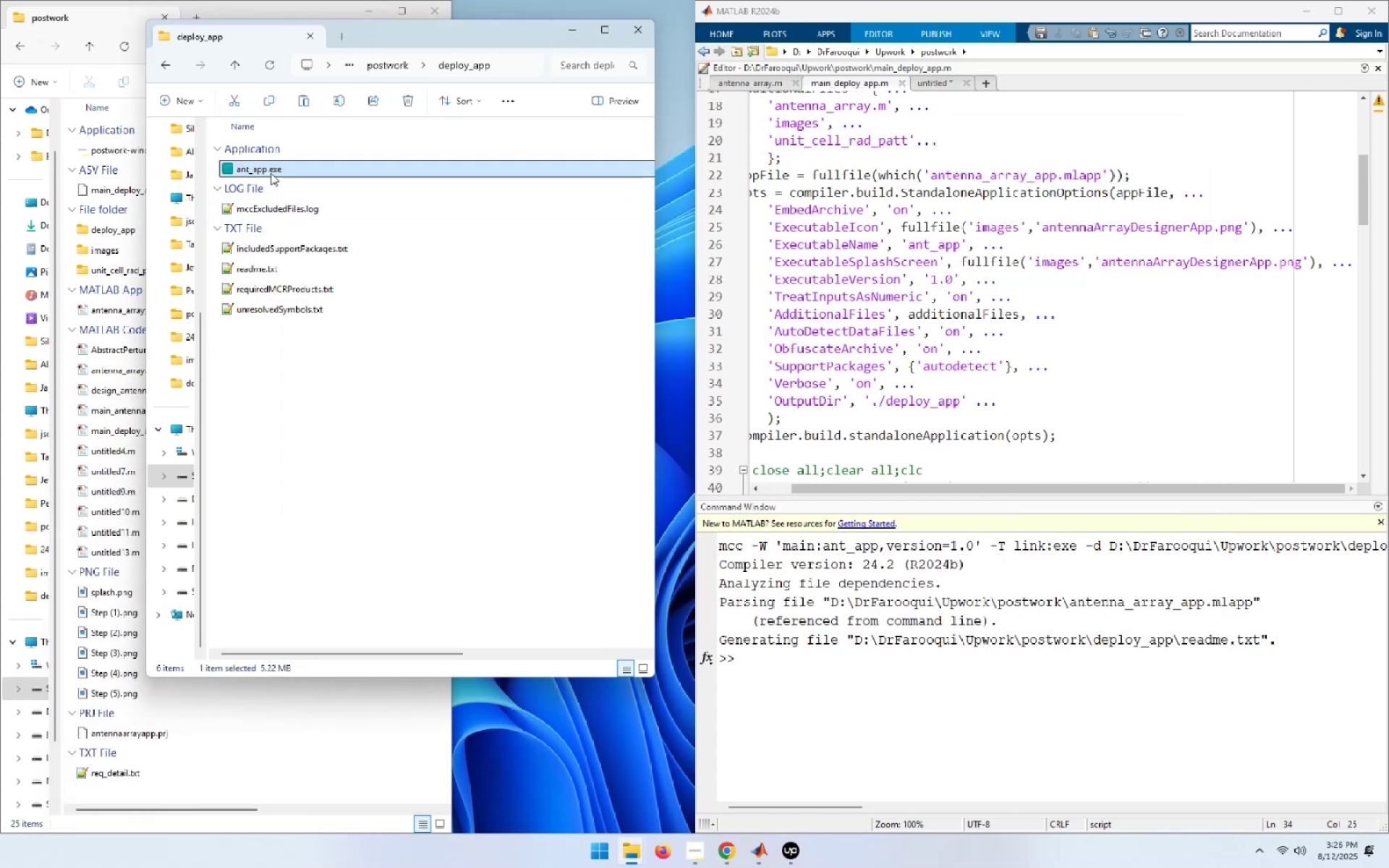 
key(Control+C)
 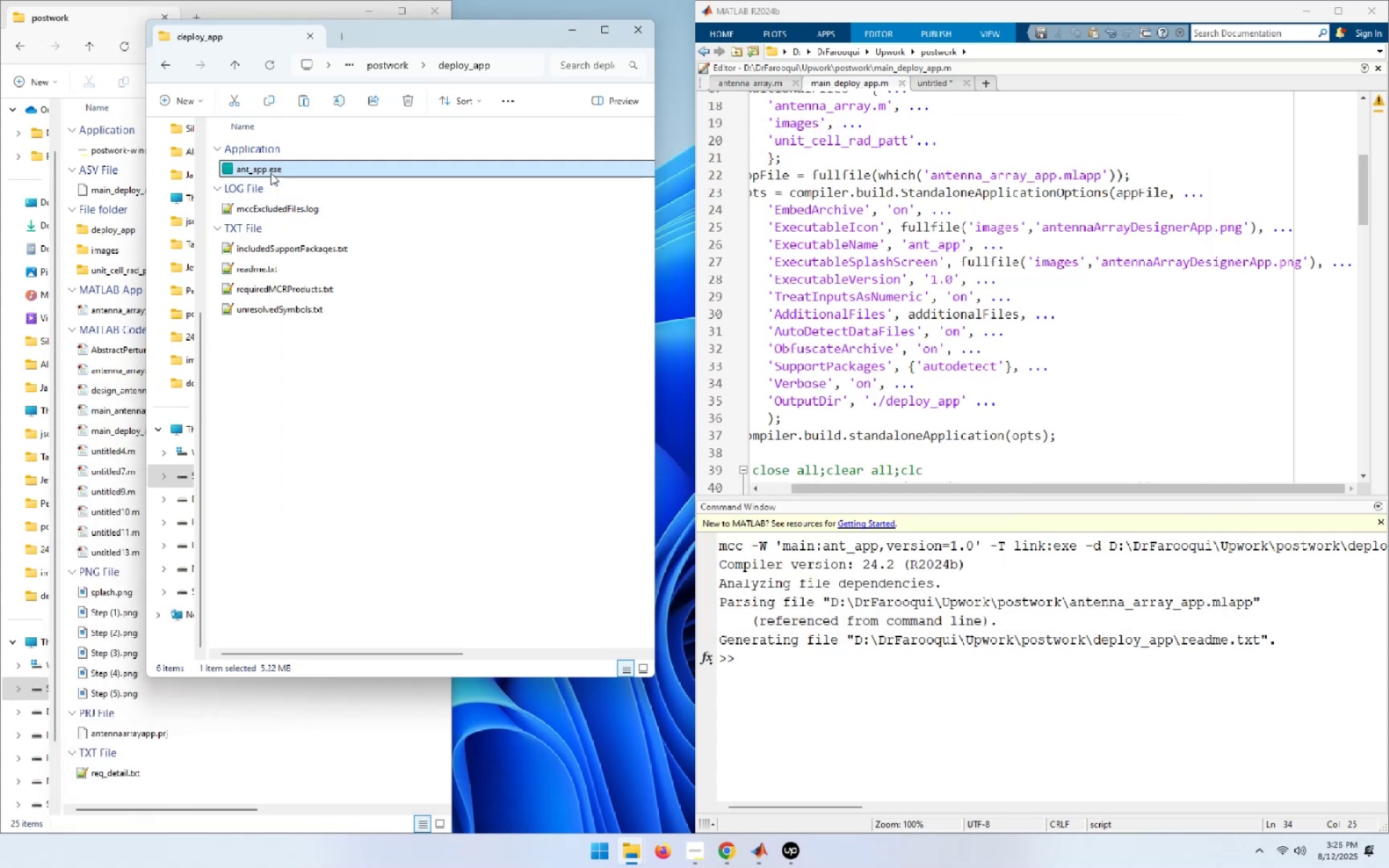 
key(Meta+D)
 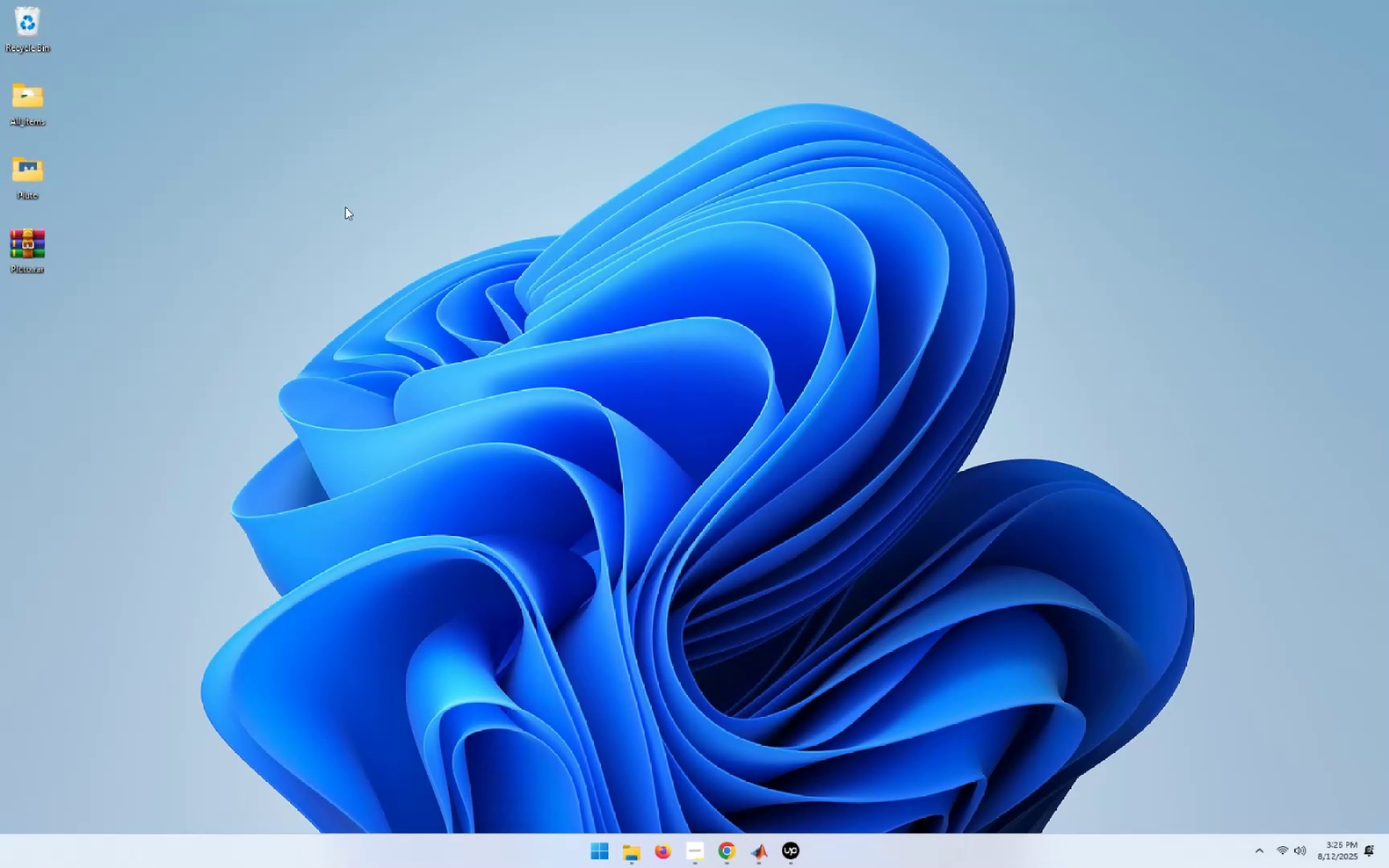 
left_click([443, 234])
 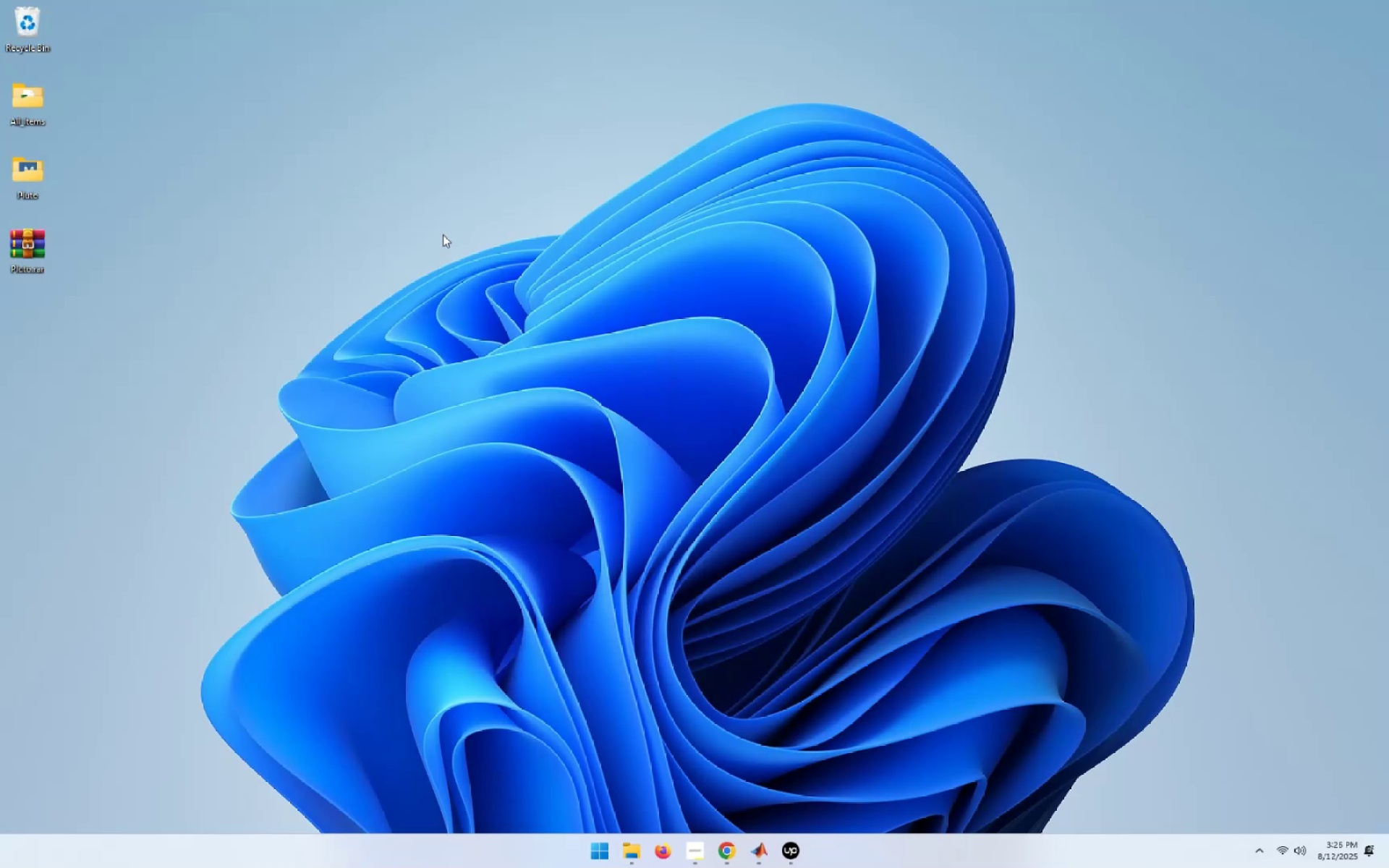 
key(Control+V)
 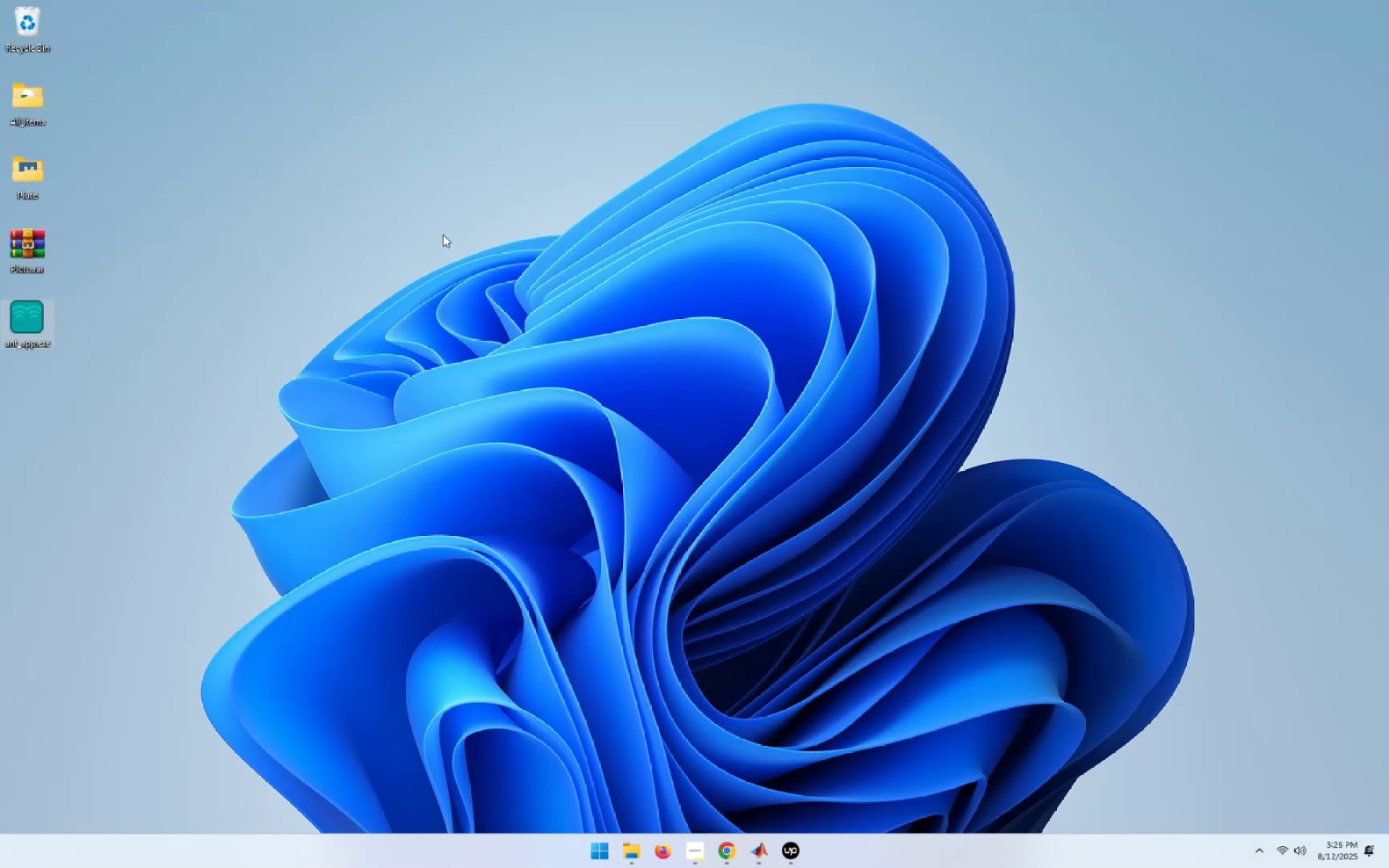 
left_click([301, 344])
 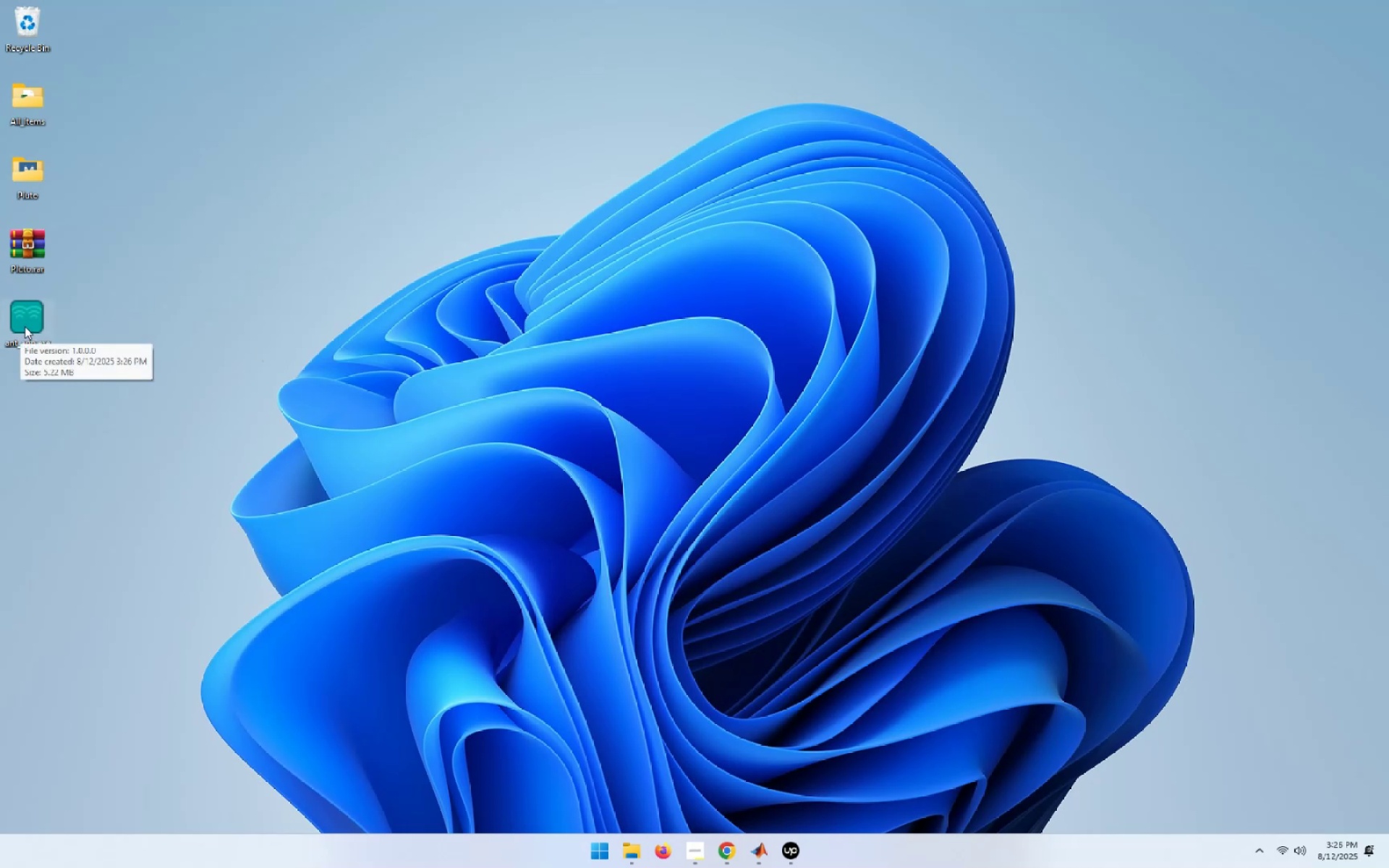 
double_click([25, 326])
 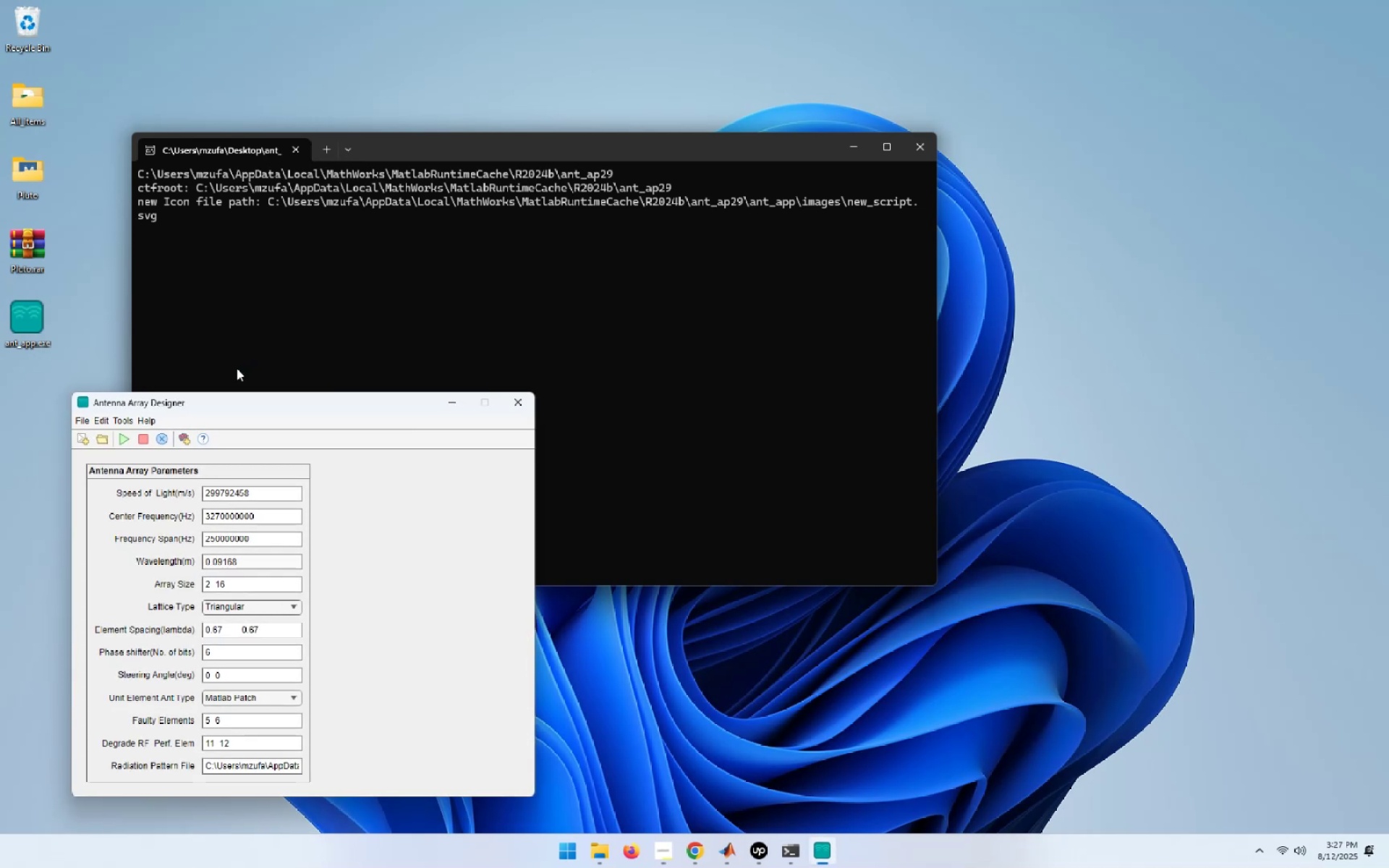 
wait(47.28)
 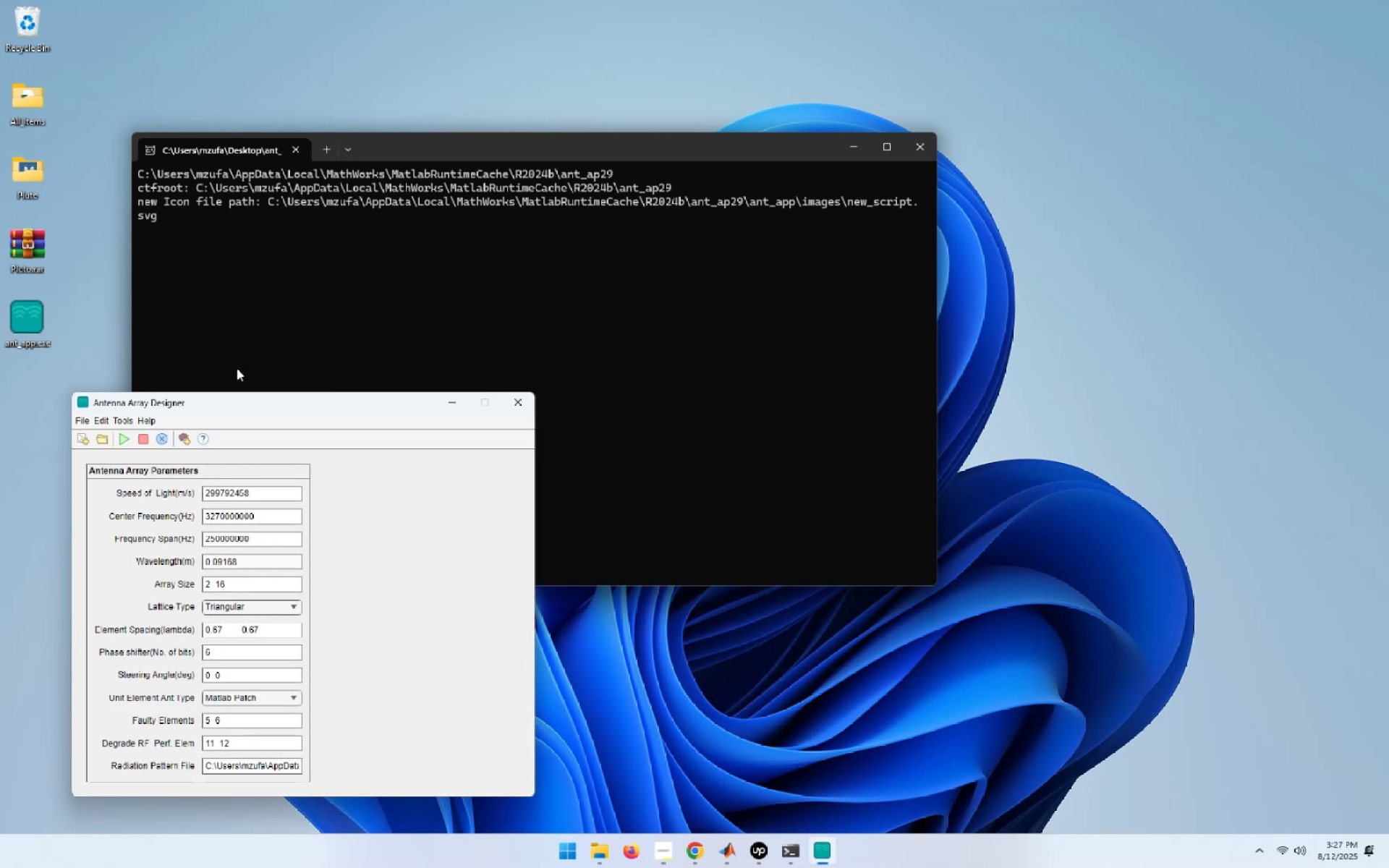 
left_click([265, 693])
 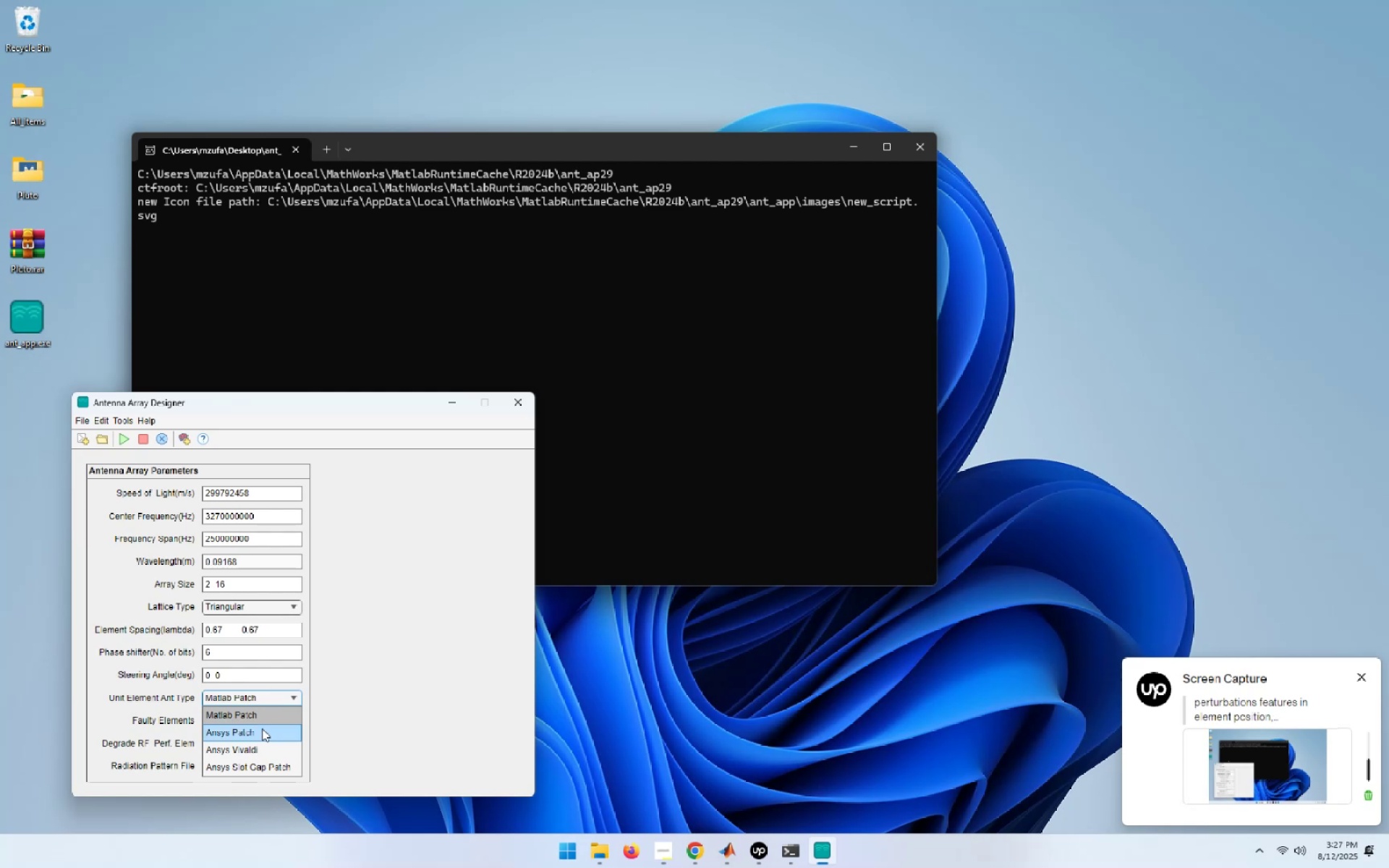 
left_click([262, 728])
 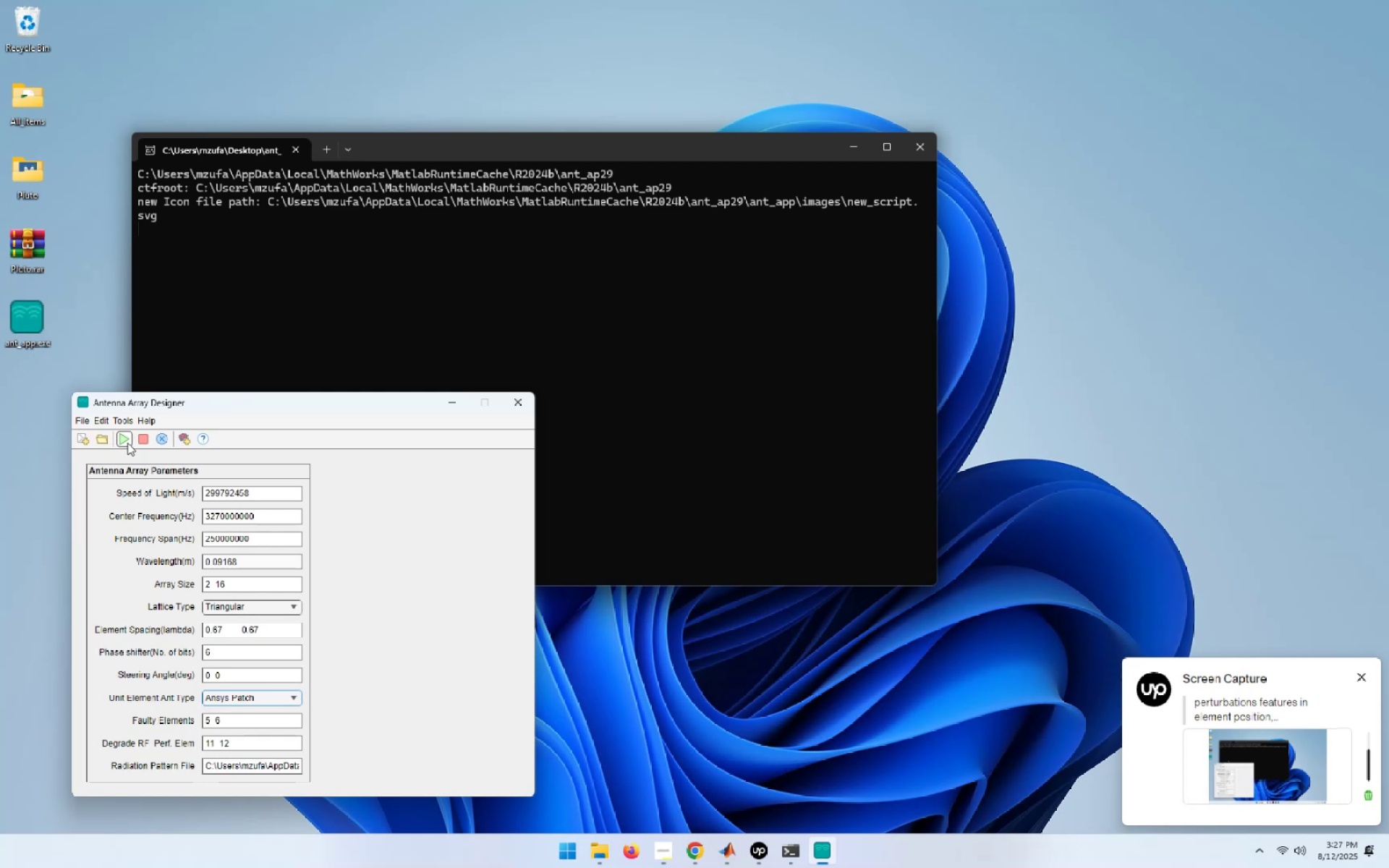 
left_click([129, 443])
 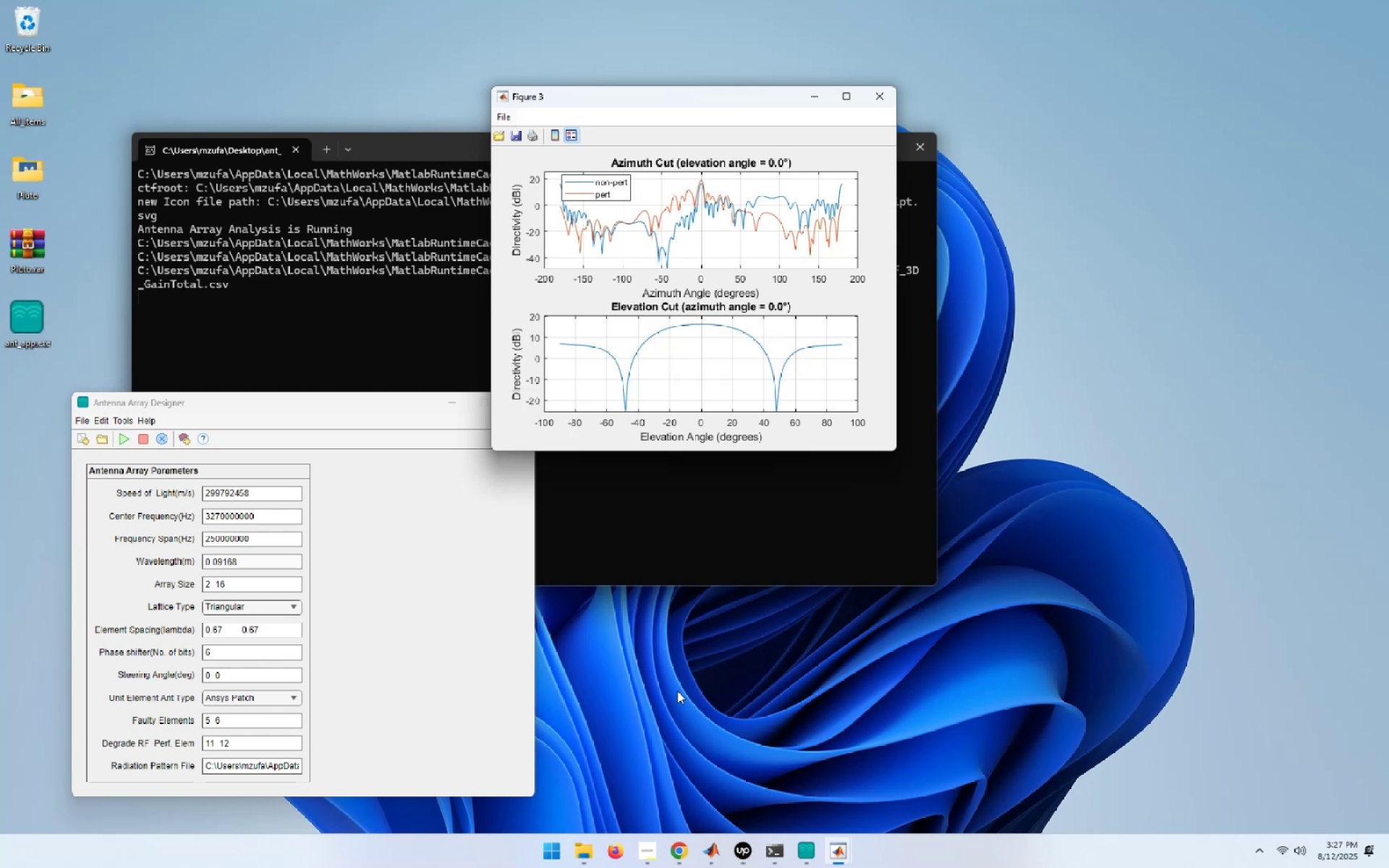 
wait(29.66)
 